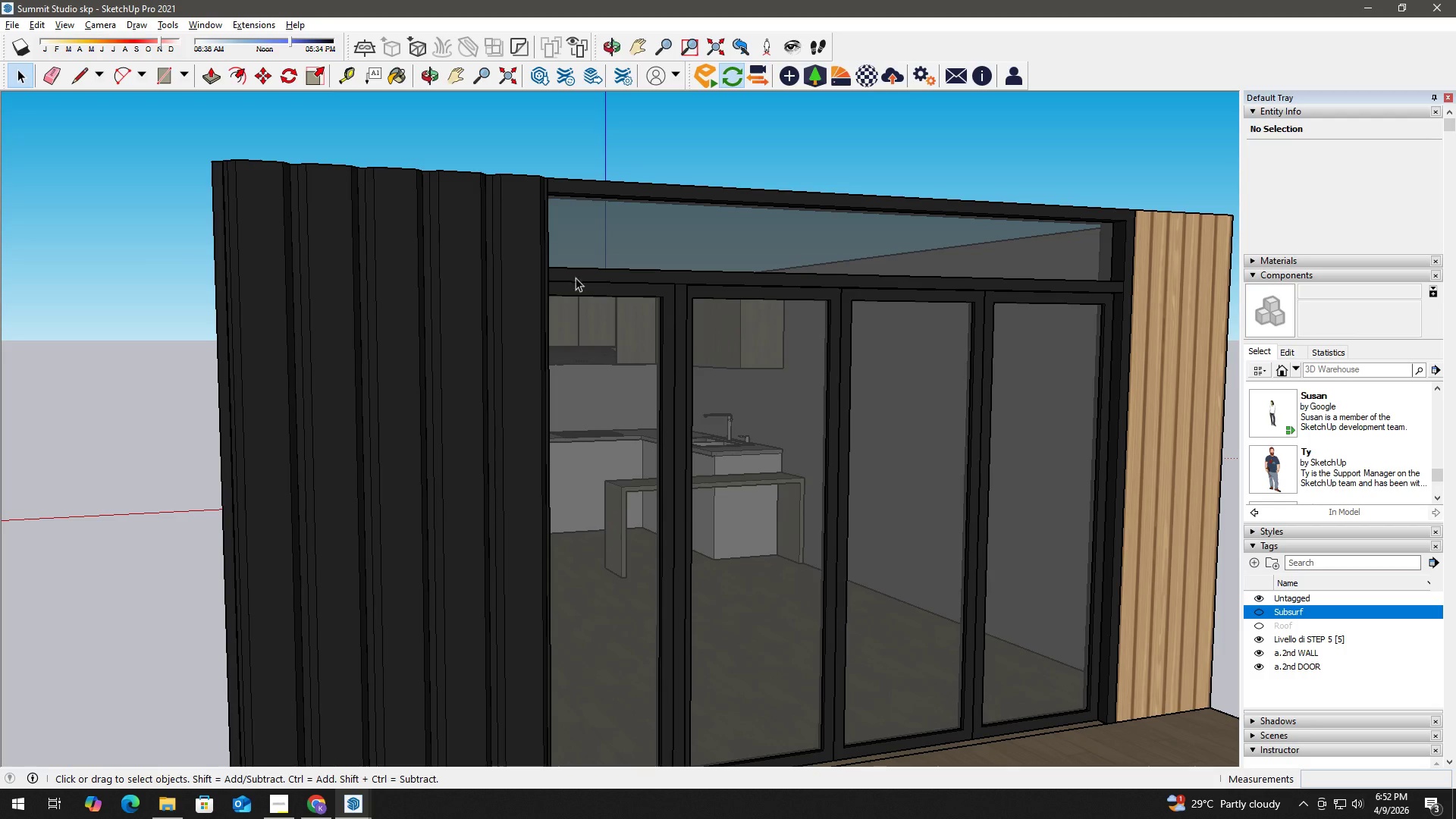 
left_click([530, 268])
 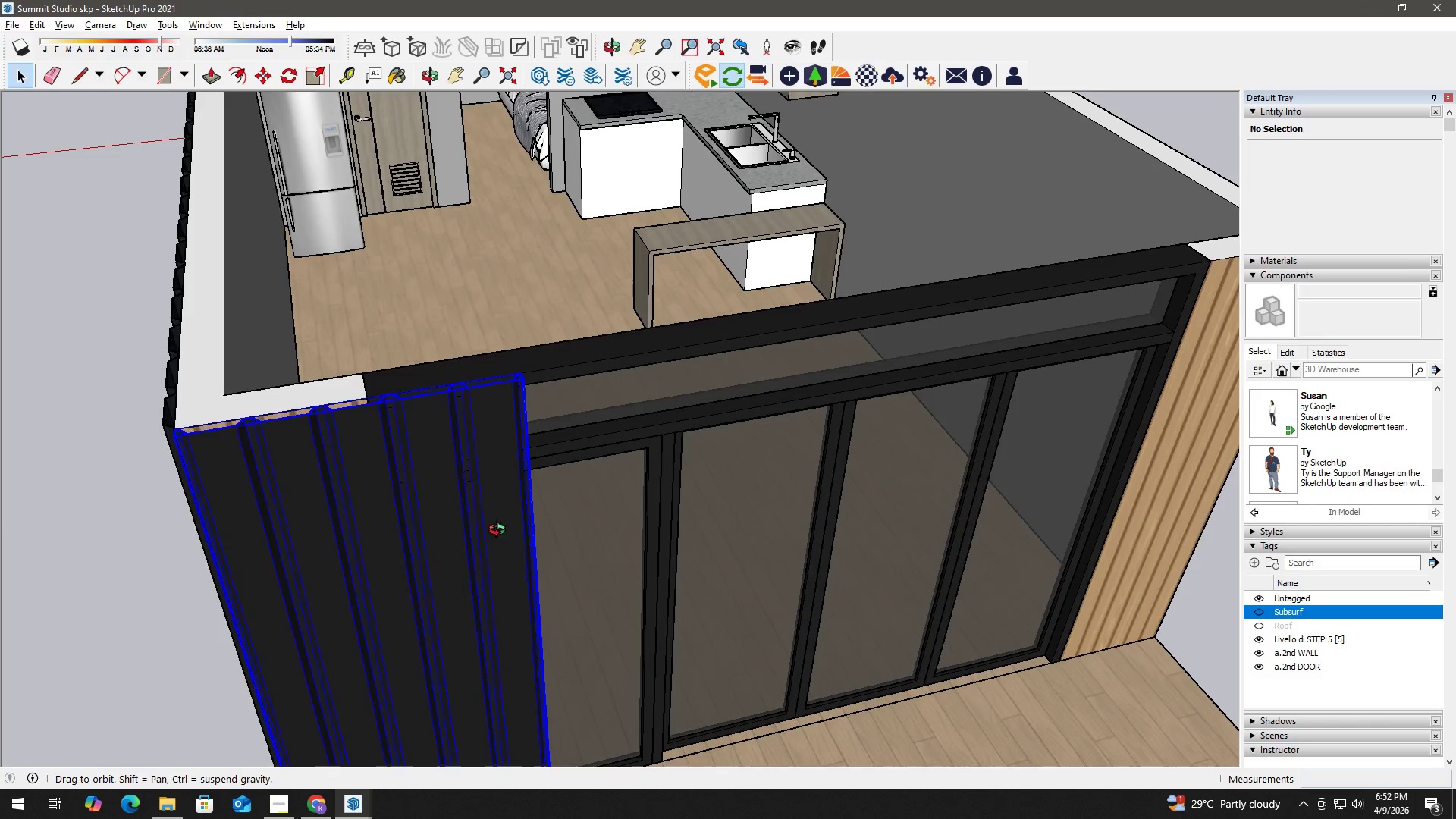 
double_click([438, 466])
 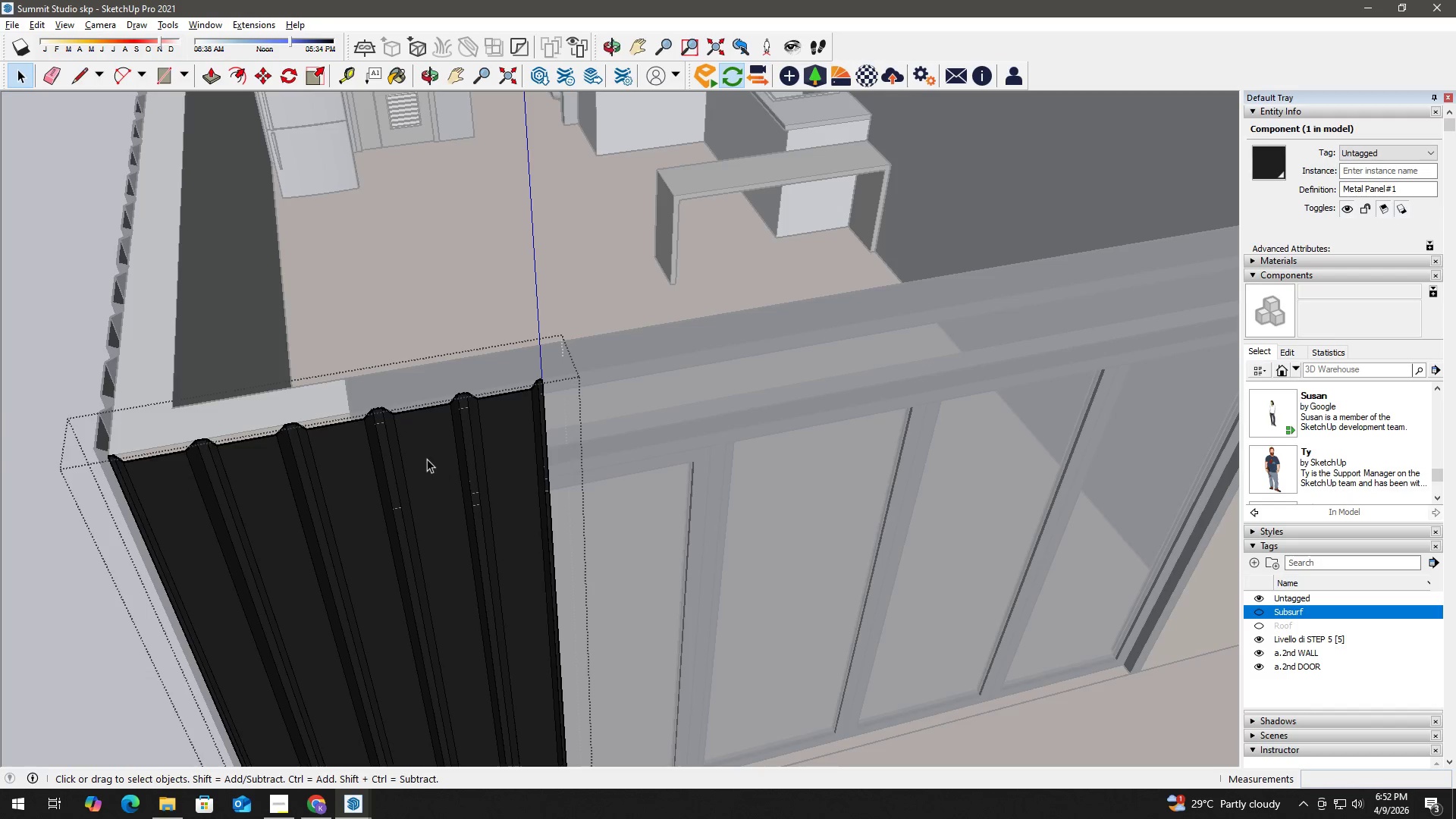 
scroll: coordinate [425, 495], scroll_direction: up, amount: 2.0
 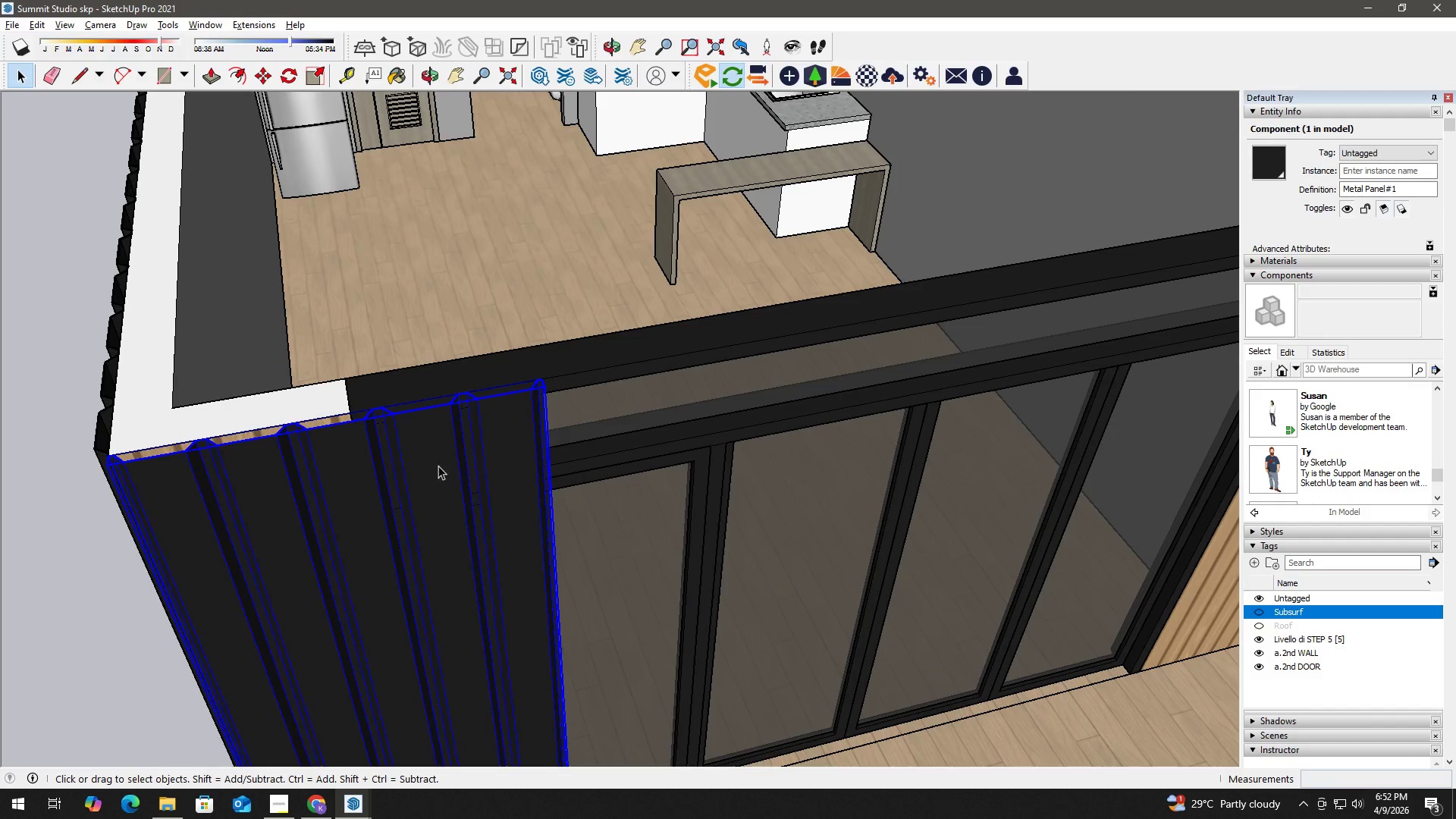 
left_click([428, 456])
 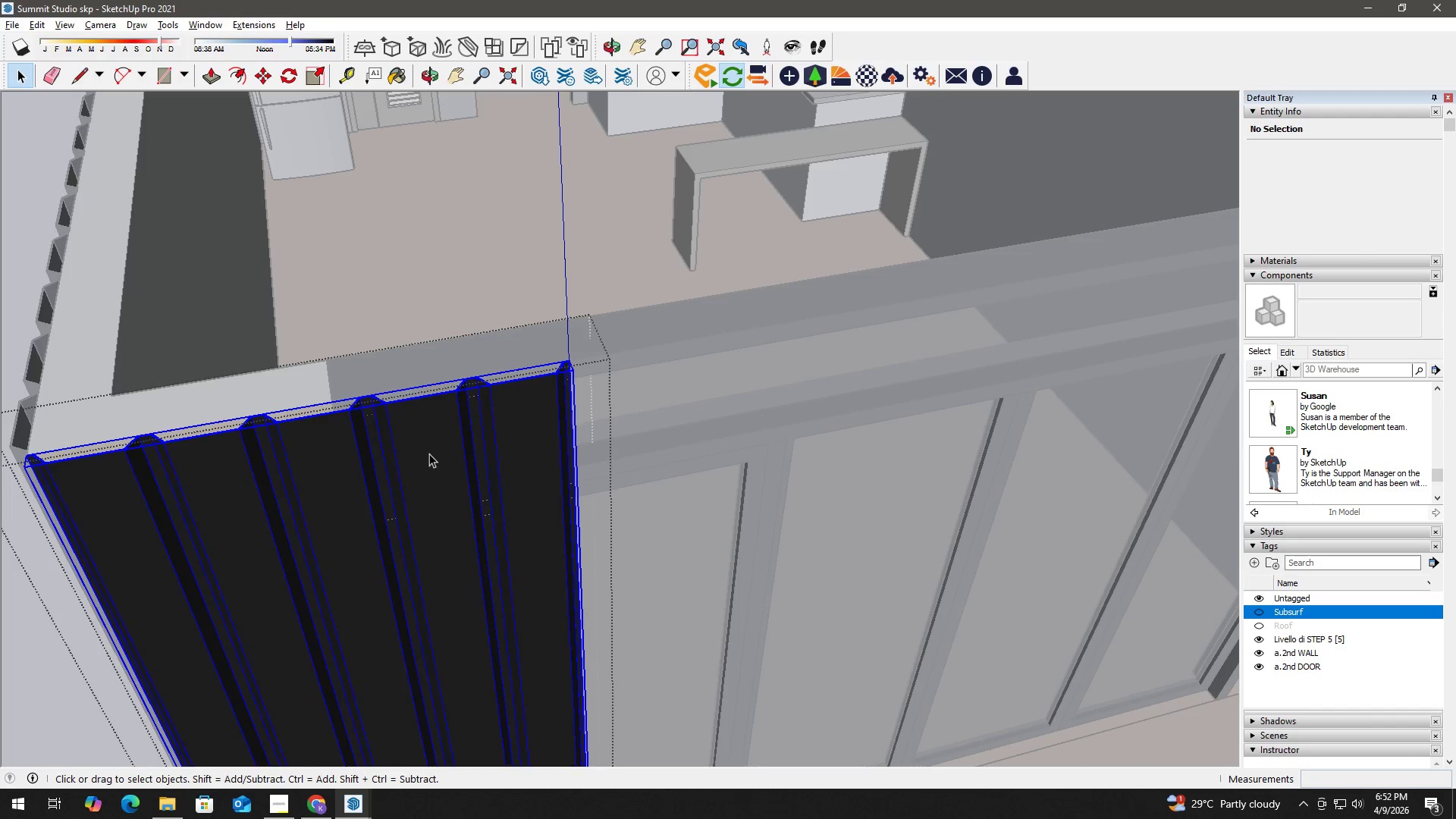 
scroll: coordinate [425, 458], scroll_direction: up, amount: 2.0
 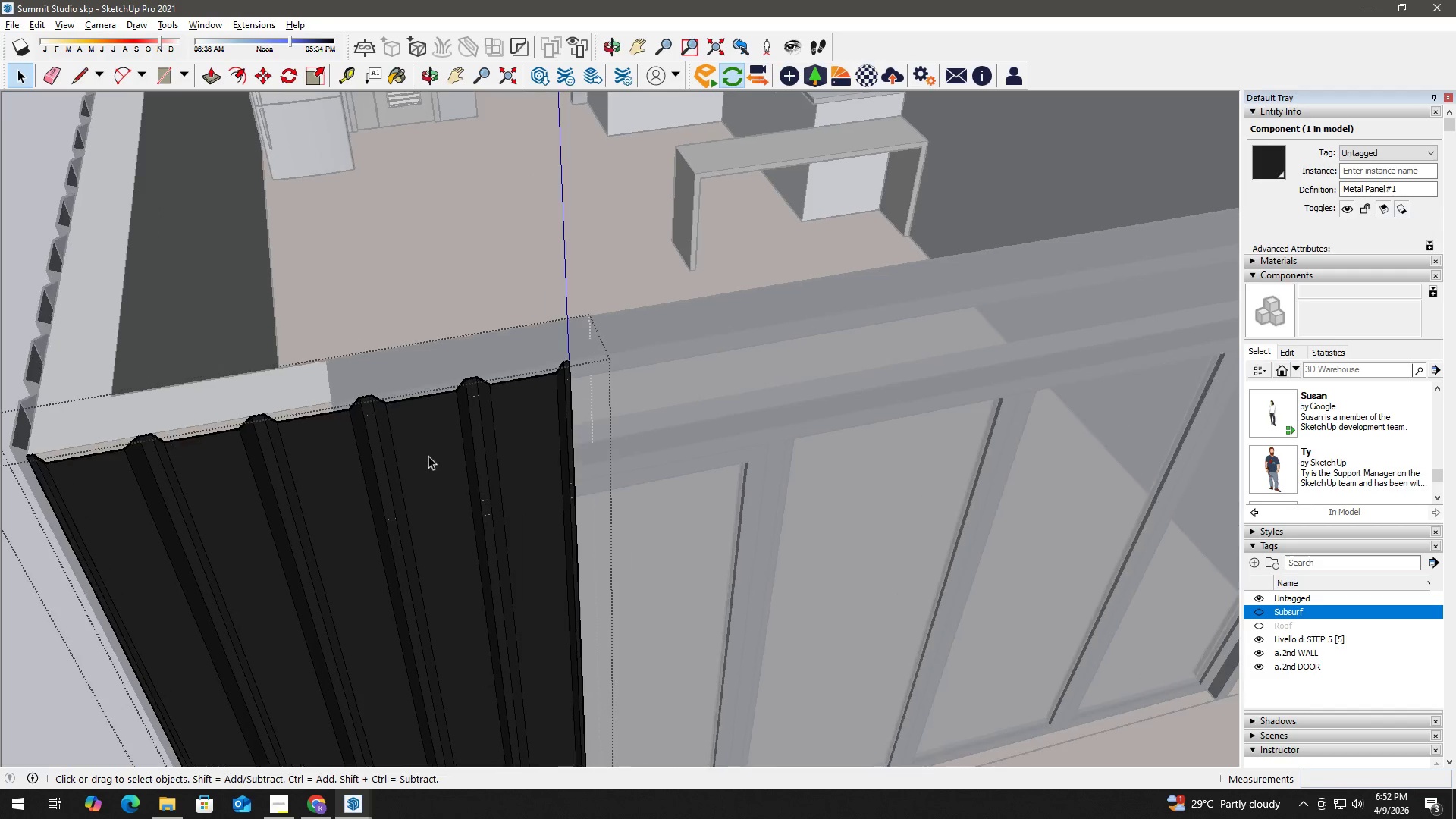 
double_click([429, 453])
 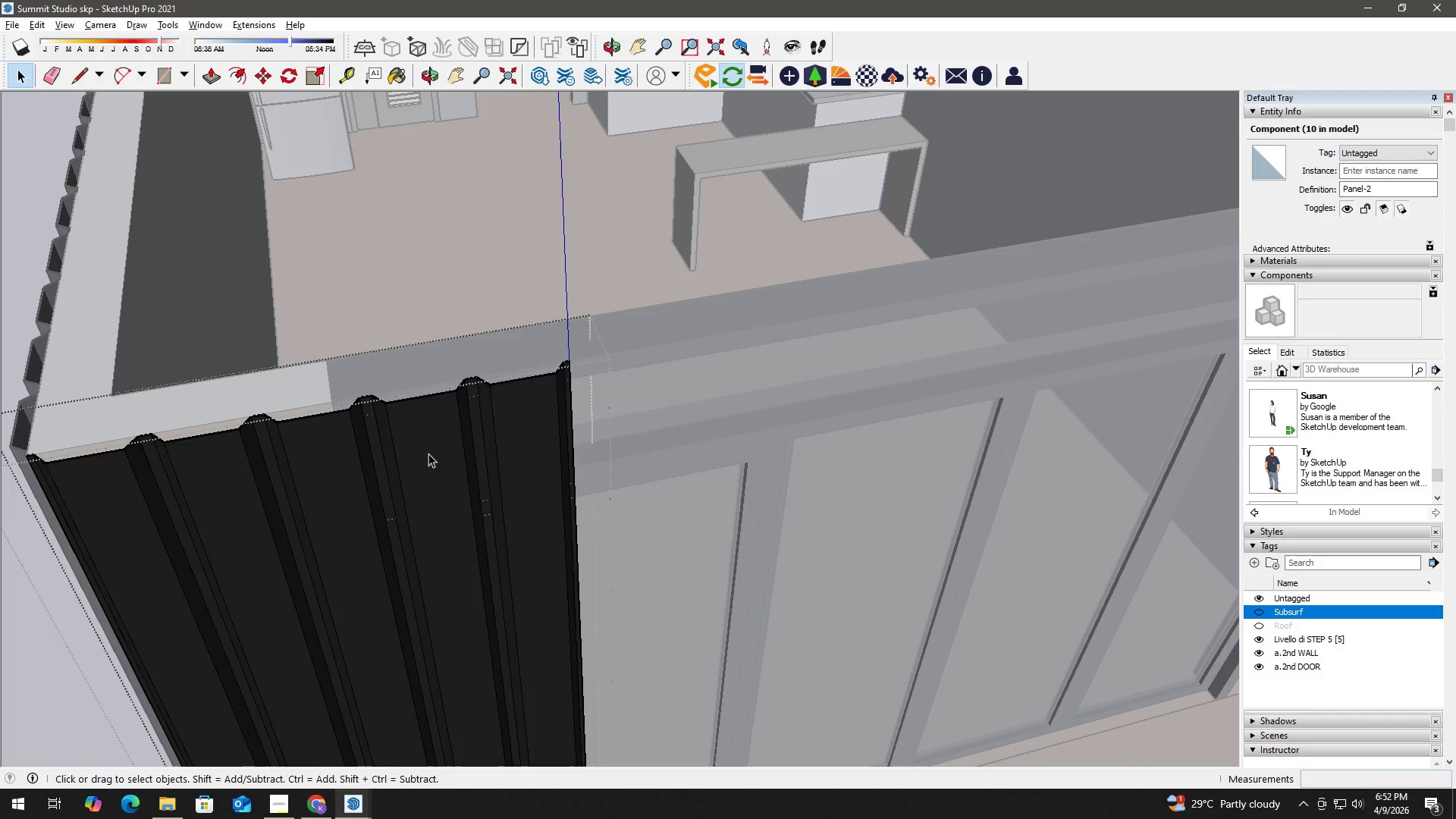 
triple_click([428, 452])
 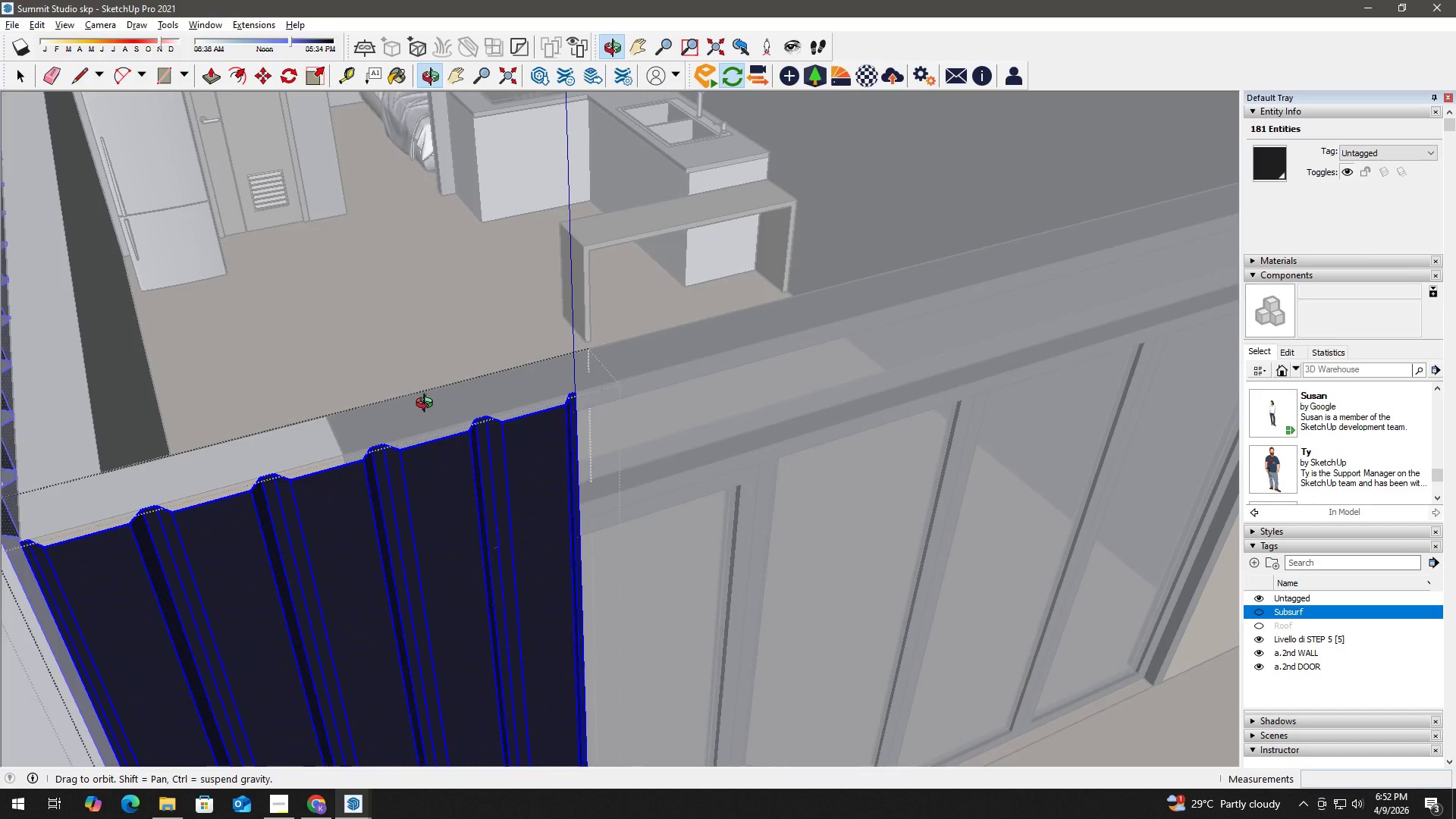 
scroll: coordinate [359, 453], scroll_direction: up, amount: 6.0
 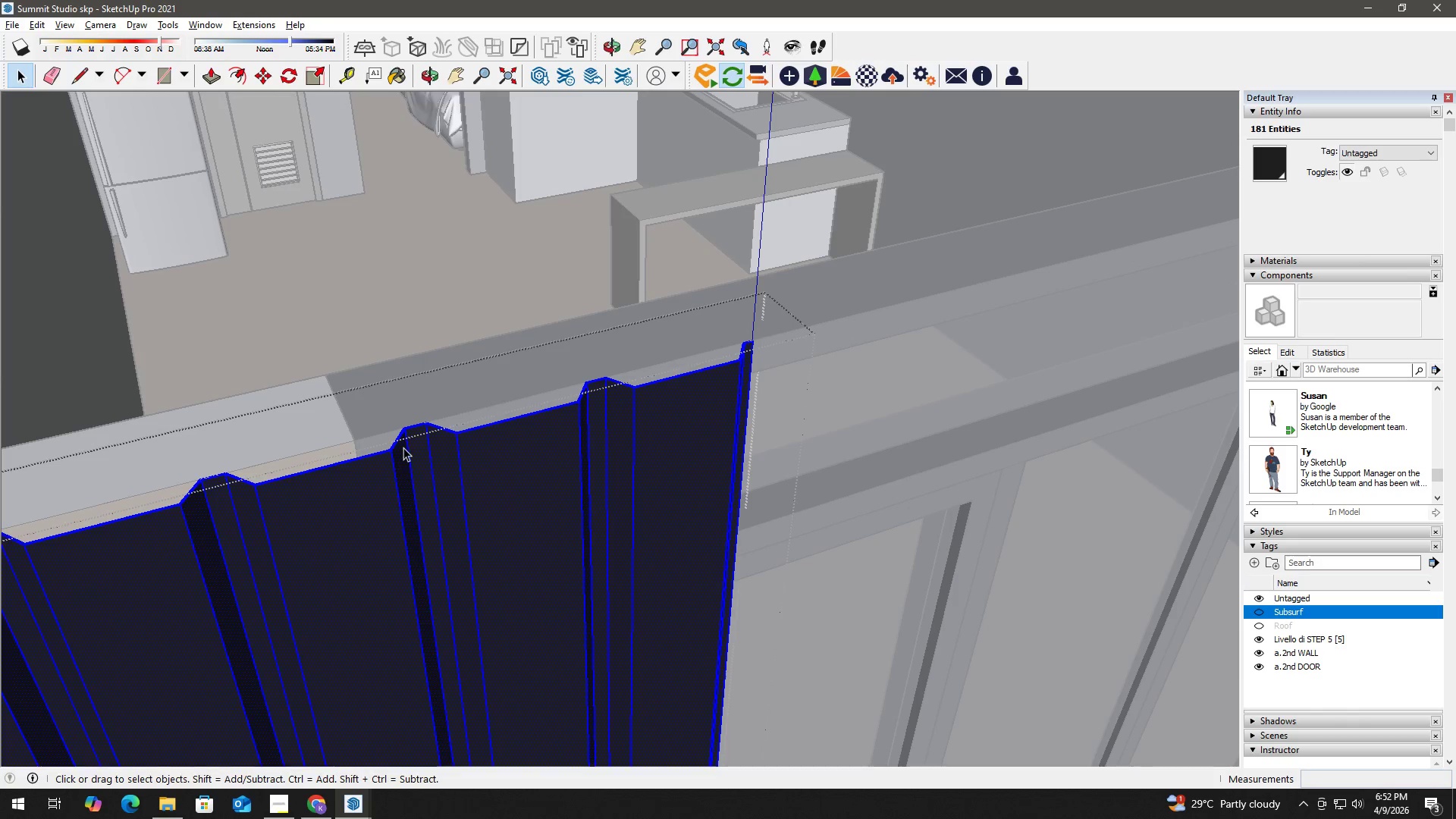 
left_click([403, 447])
 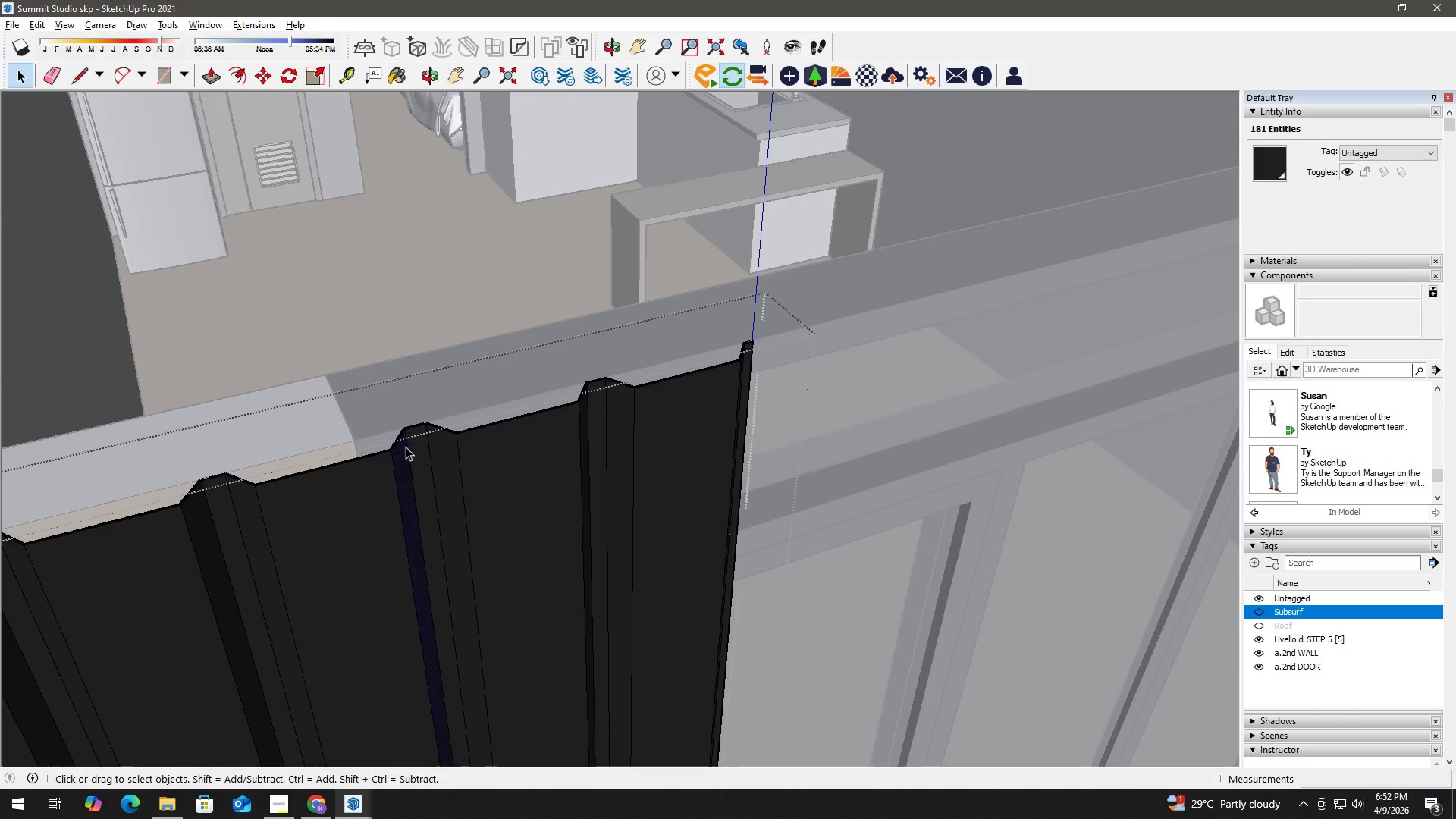 
left_click([418, 444])
 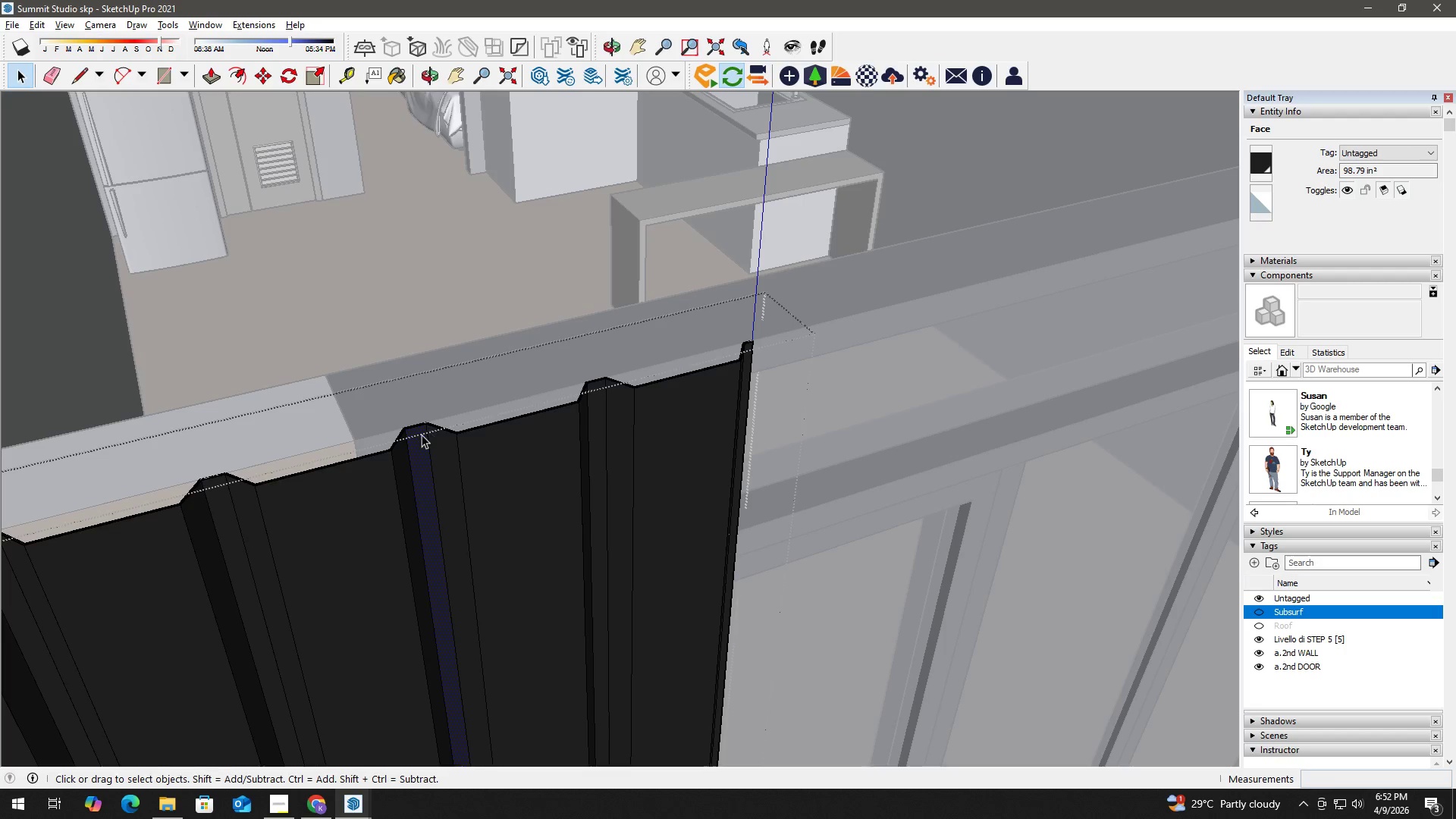 
double_click([421, 435])
 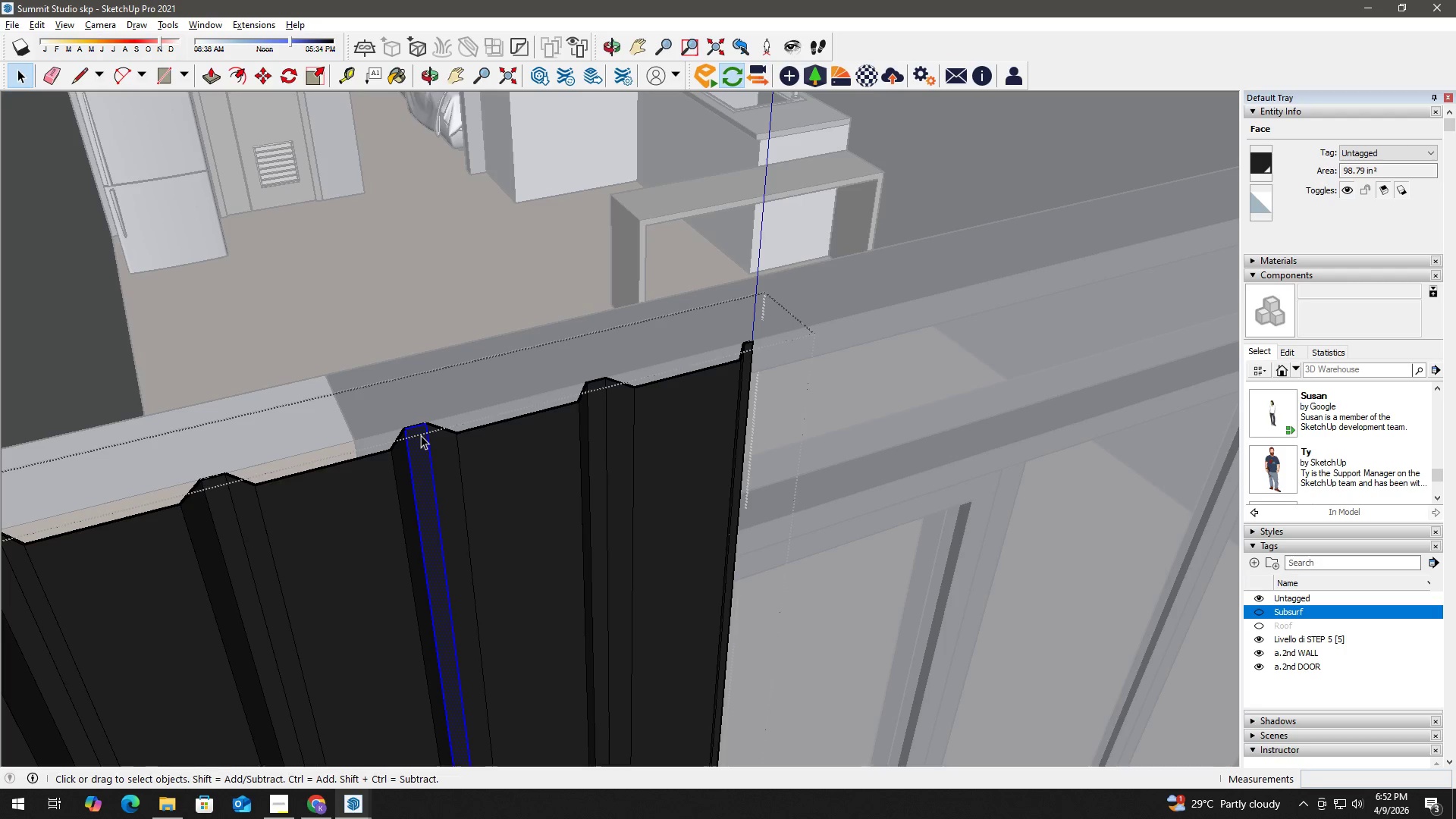 
triple_click([420, 435])
 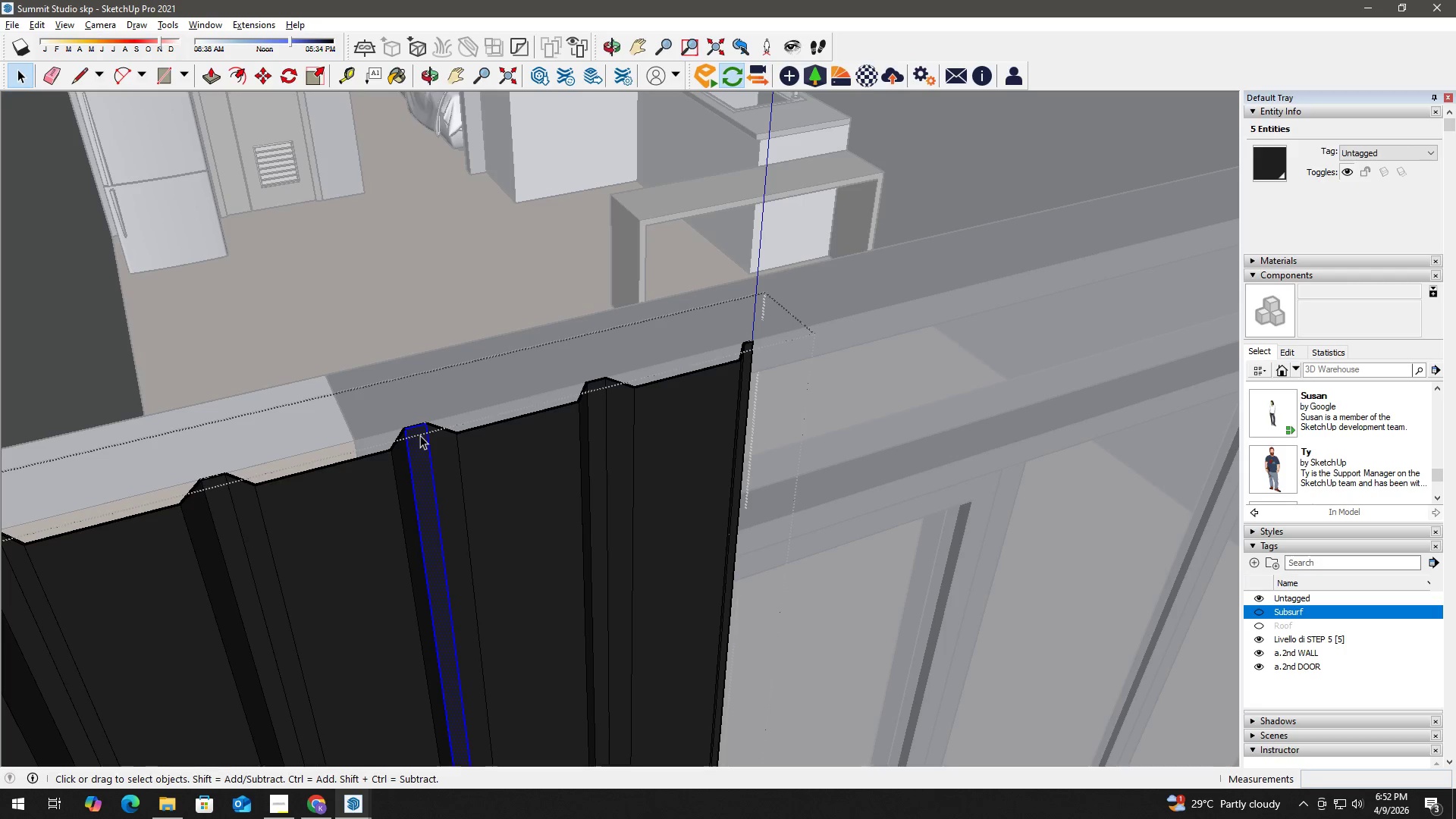 
key(E)
 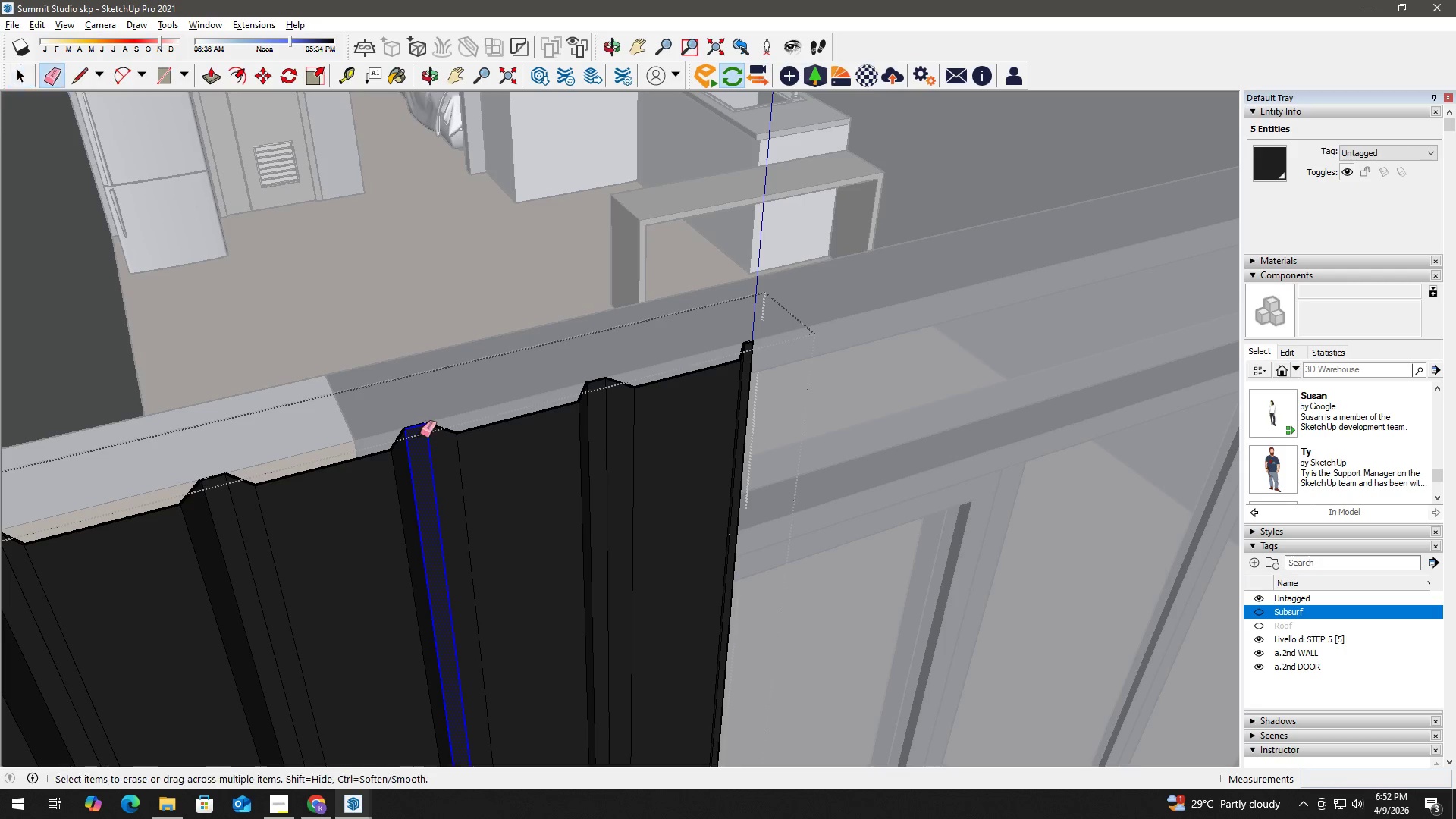 
left_click_drag(start_coordinate=[420, 435], to_coordinate=[417, 418])
 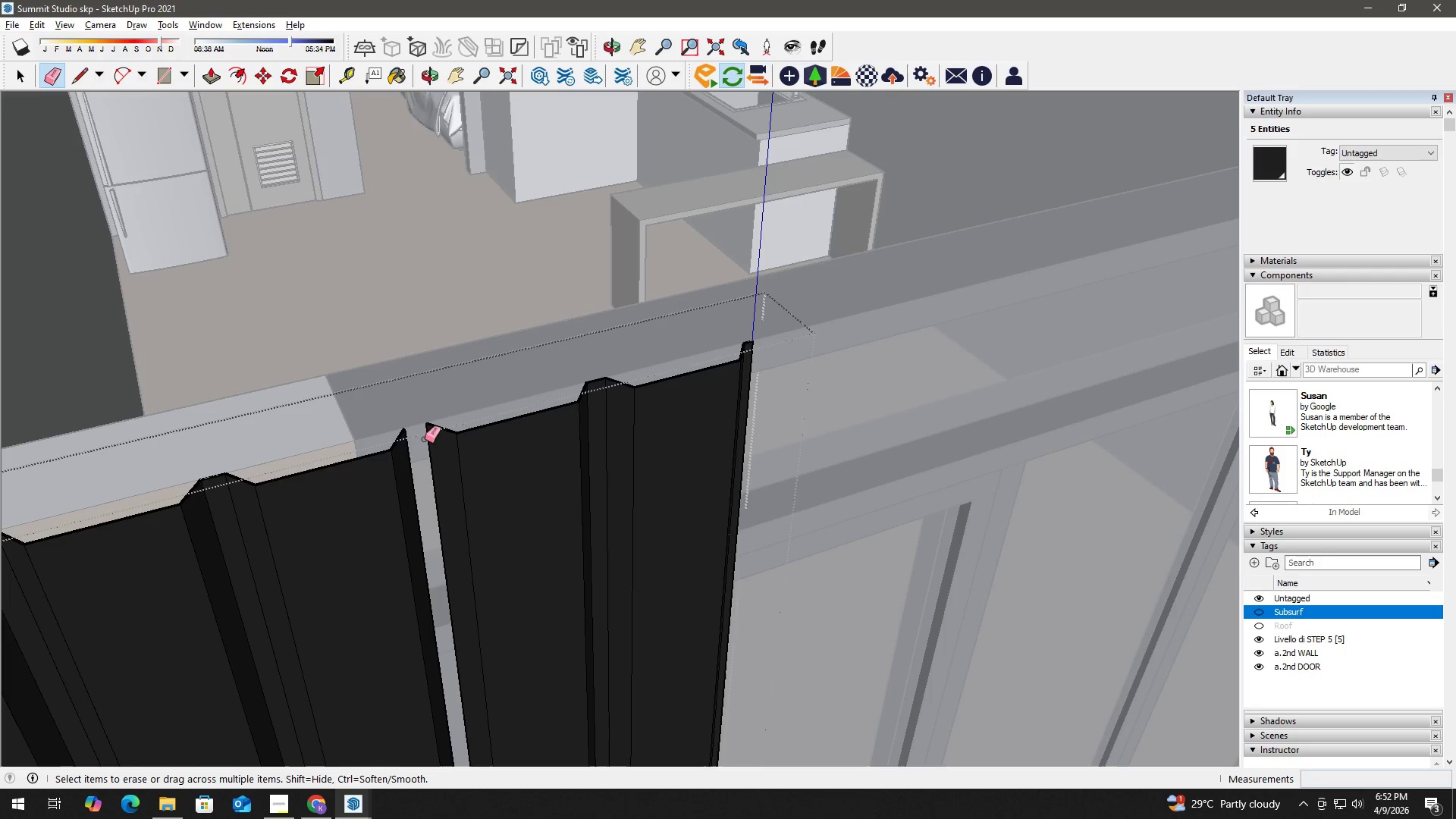 
left_click_drag(start_coordinate=[425, 439], to_coordinate=[787, 399])
 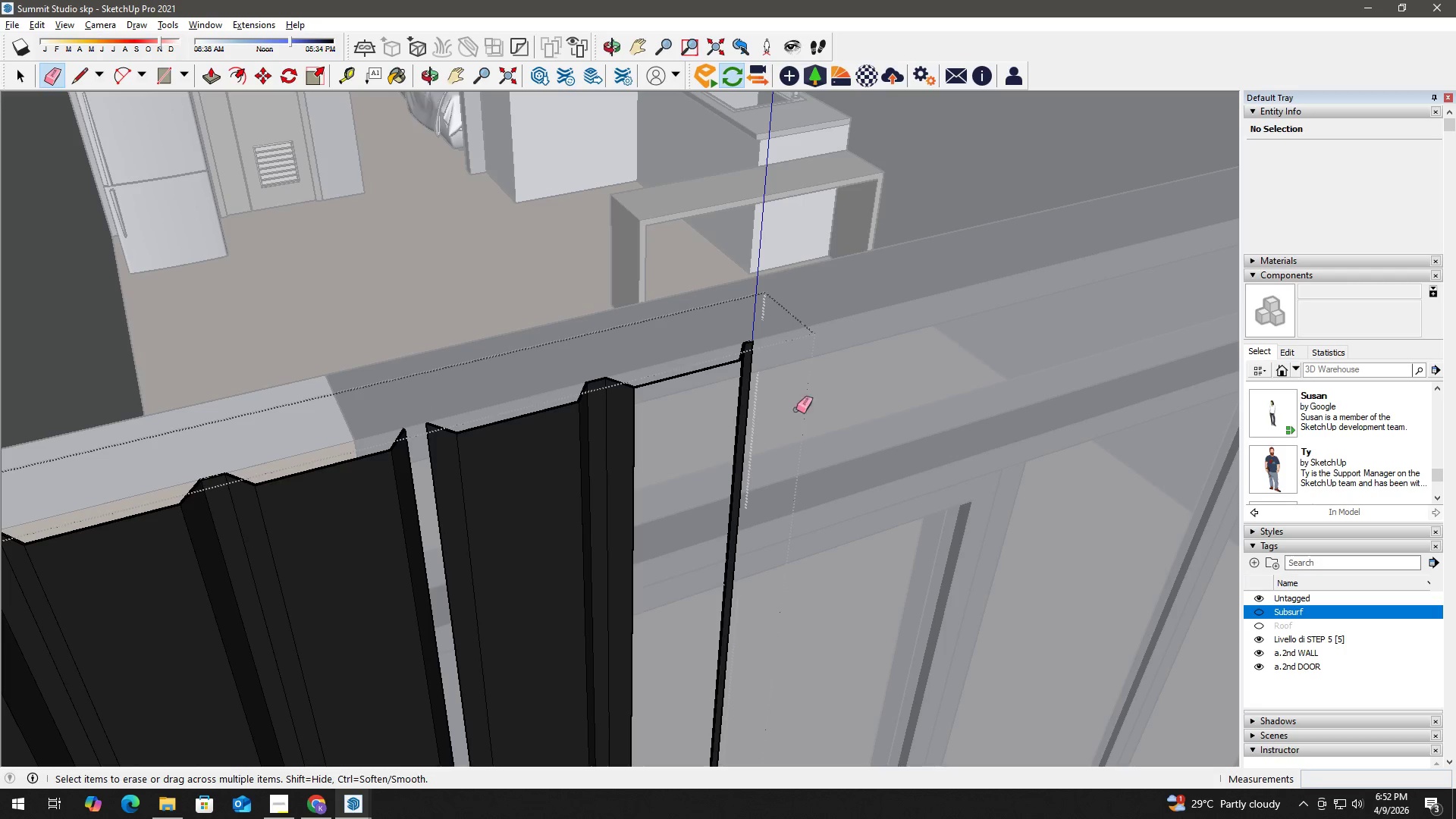 
left_click_drag(start_coordinate=[796, 410], to_coordinate=[432, 419])
 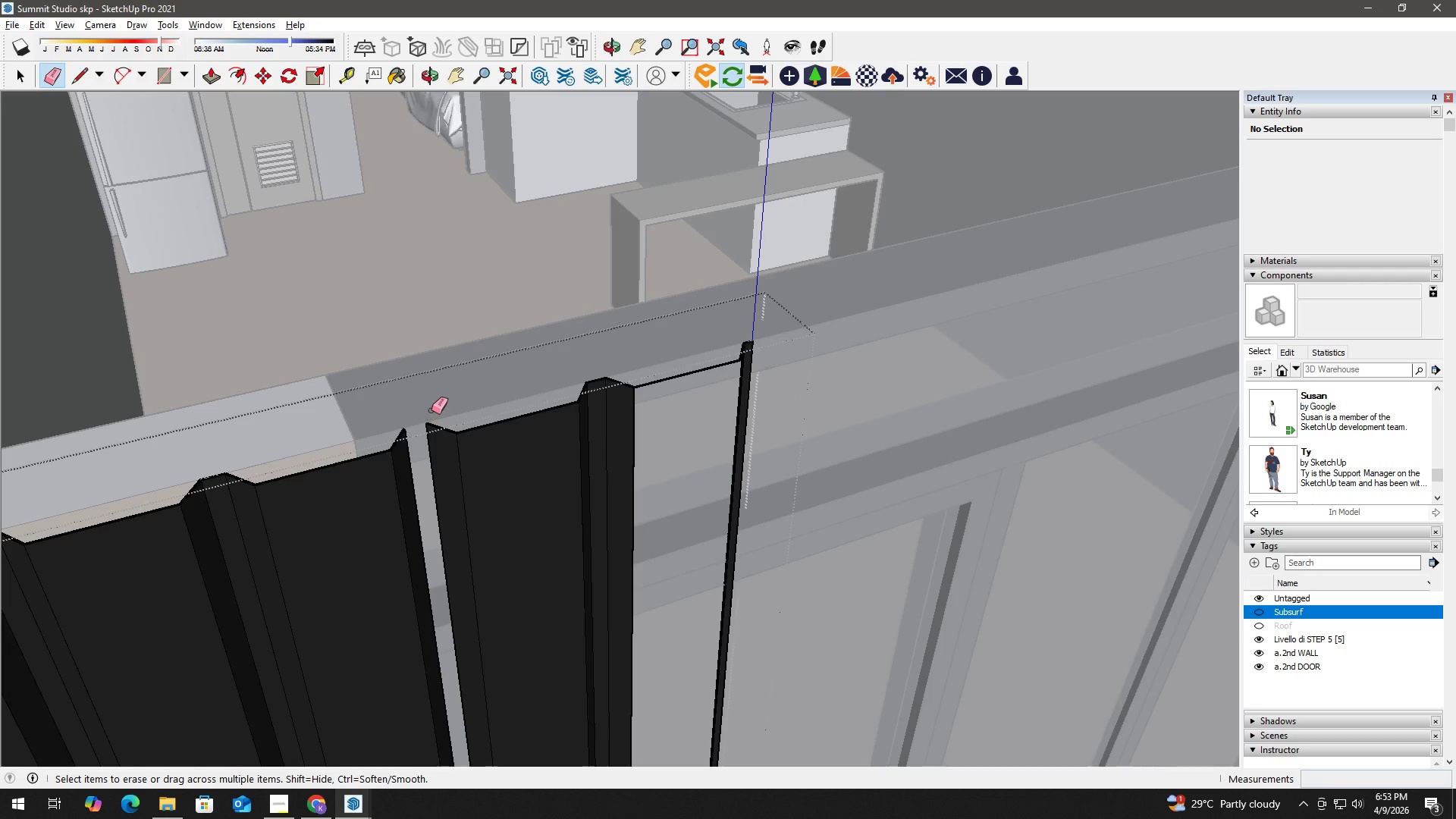 
key(Space)
 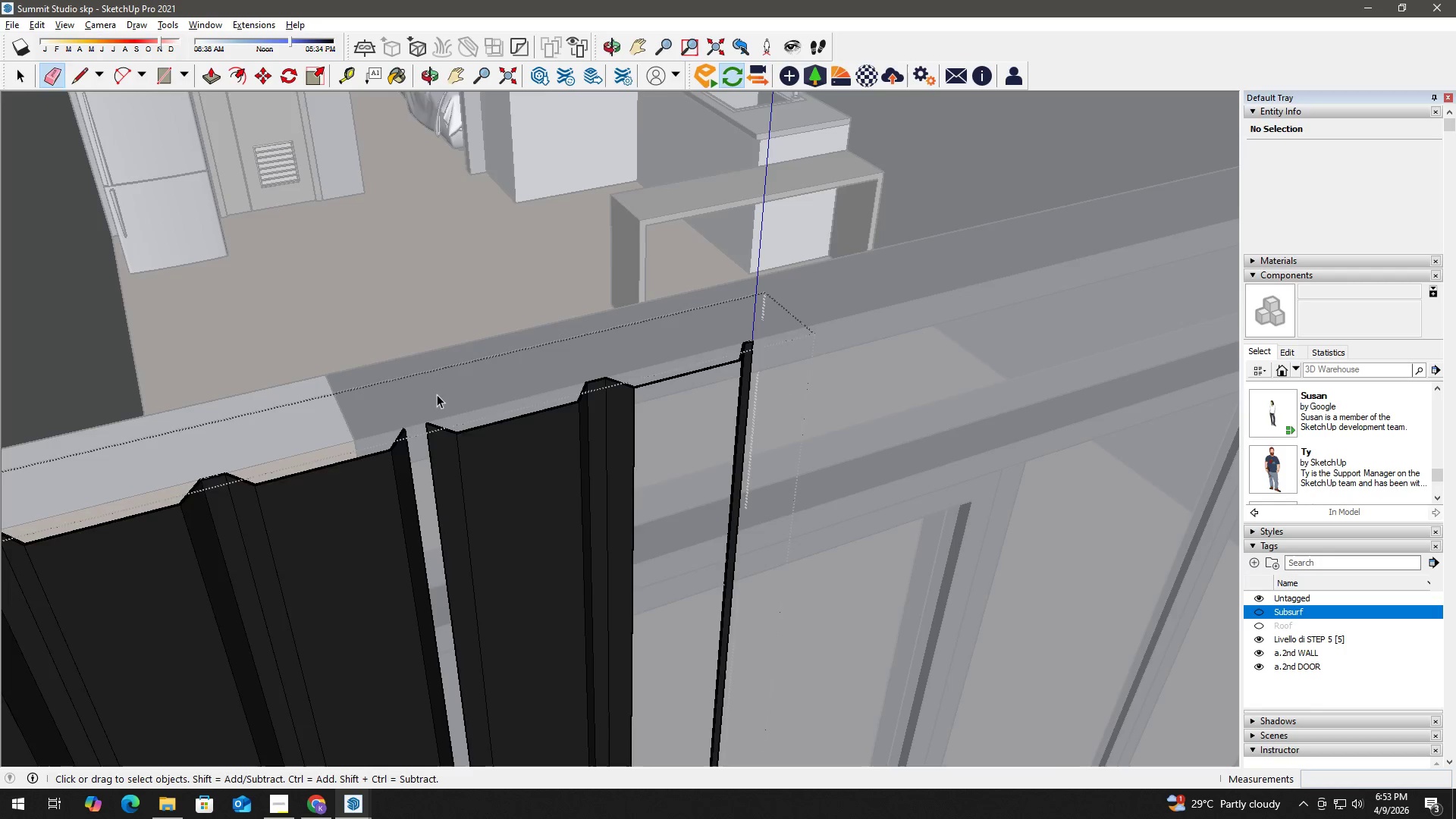 
key(H)
 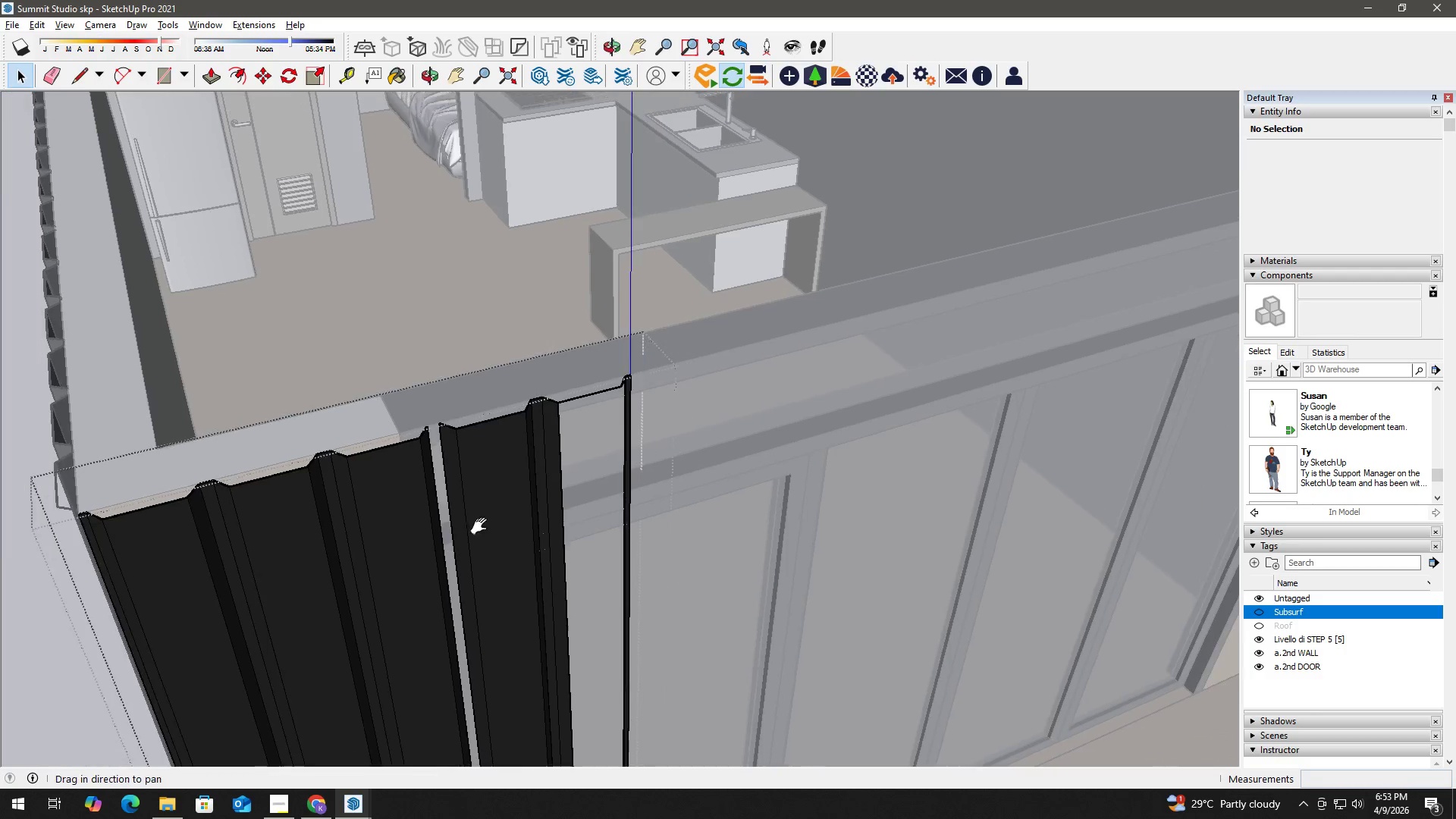 
left_click_drag(start_coordinate=[483, 527], to_coordinate=[379, 296])
 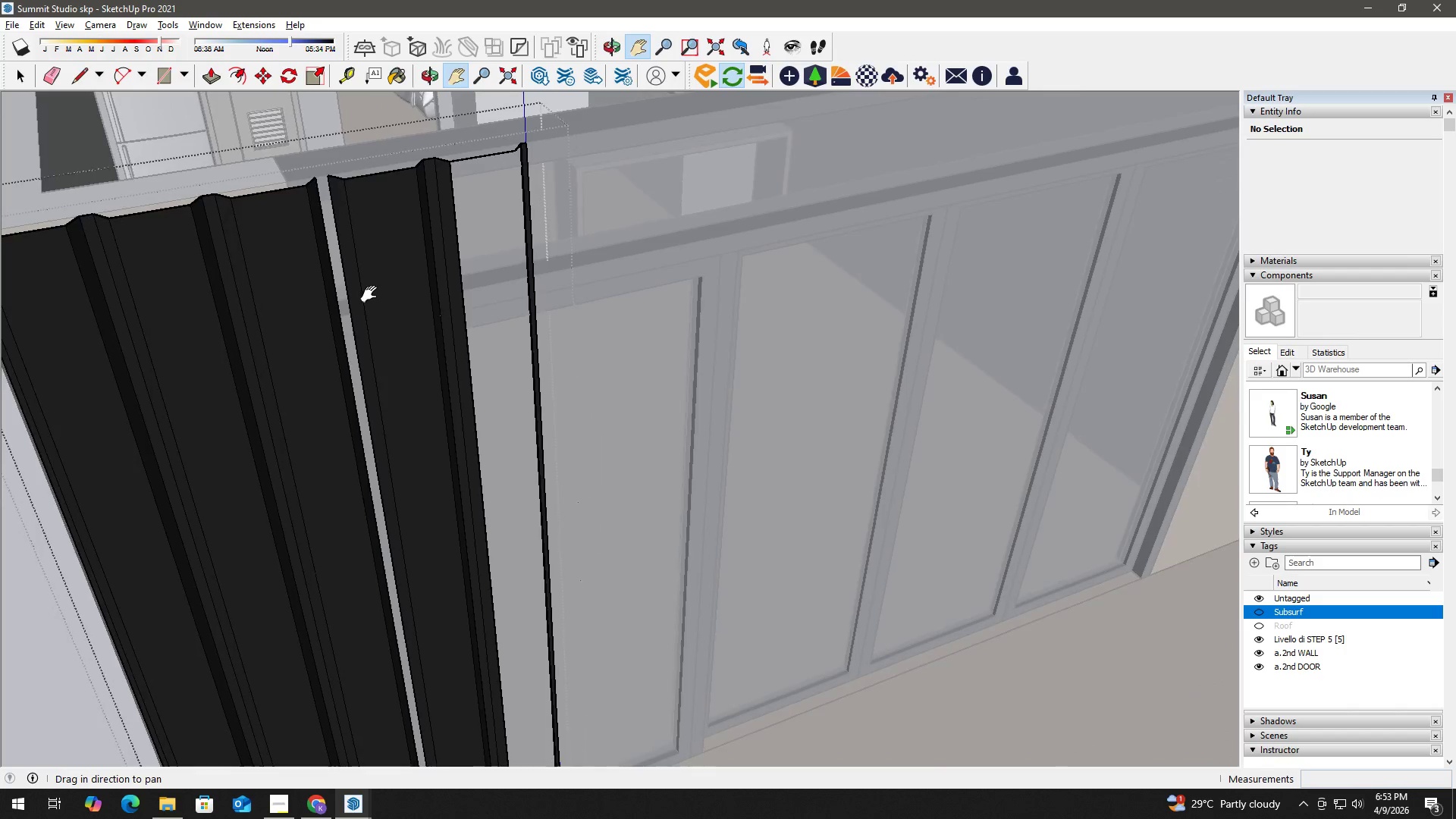 
scroll: coordinate [475, 459], scroll_direction: down, amount: 7.0
 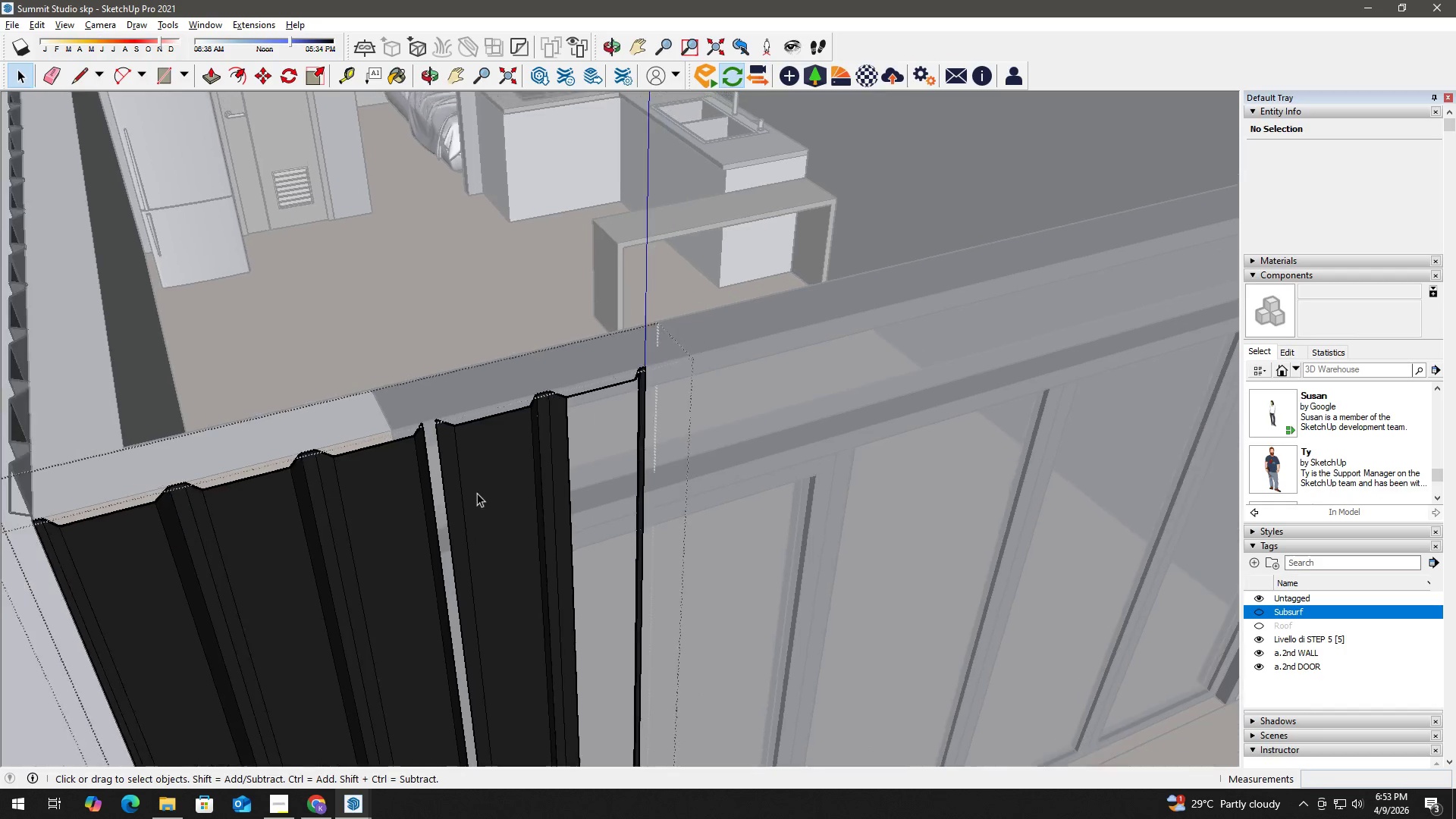 
key(E)
 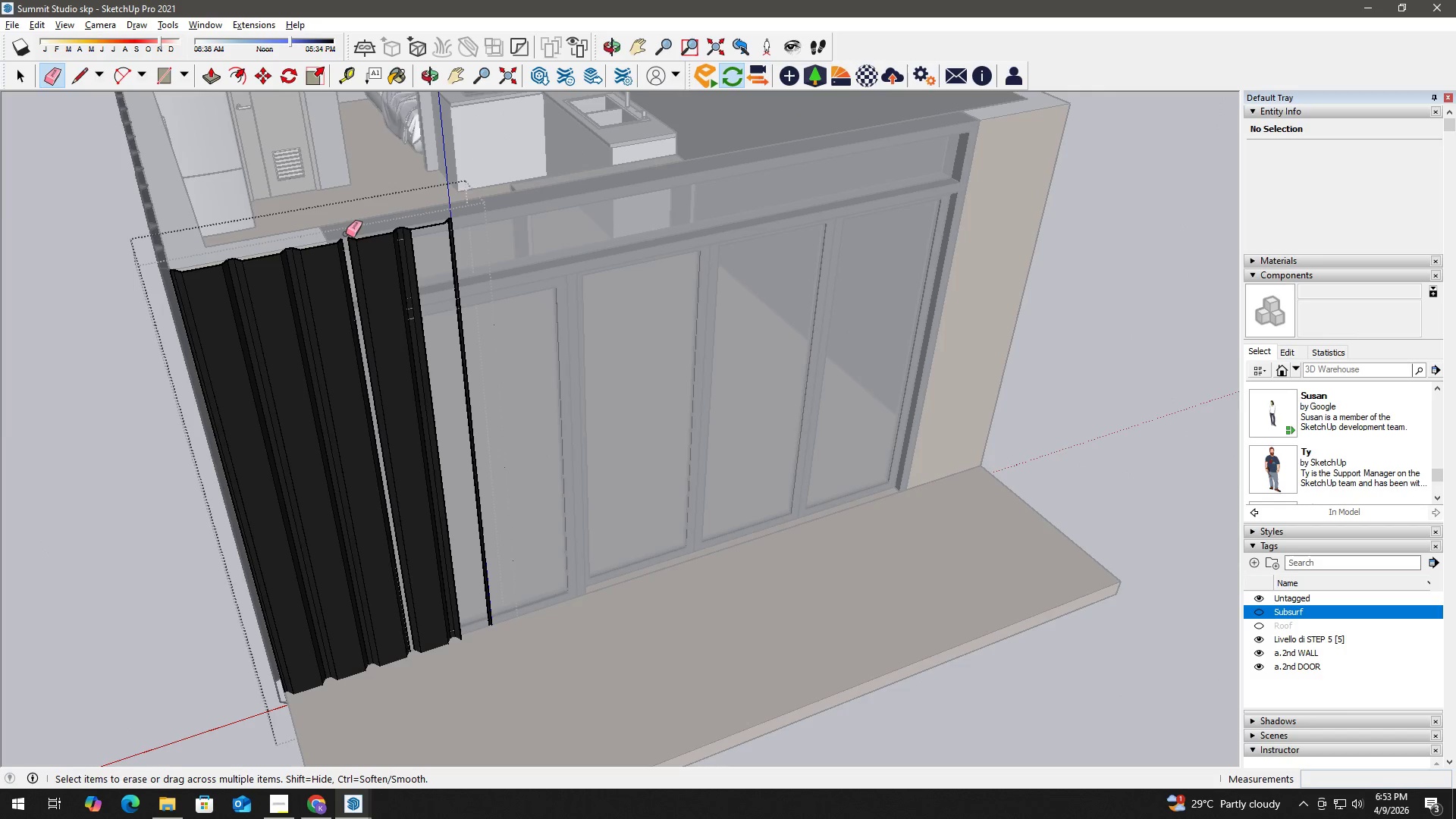 
scroll: coordinate [366, 308], scroll_direction: down, amount: 7.0
 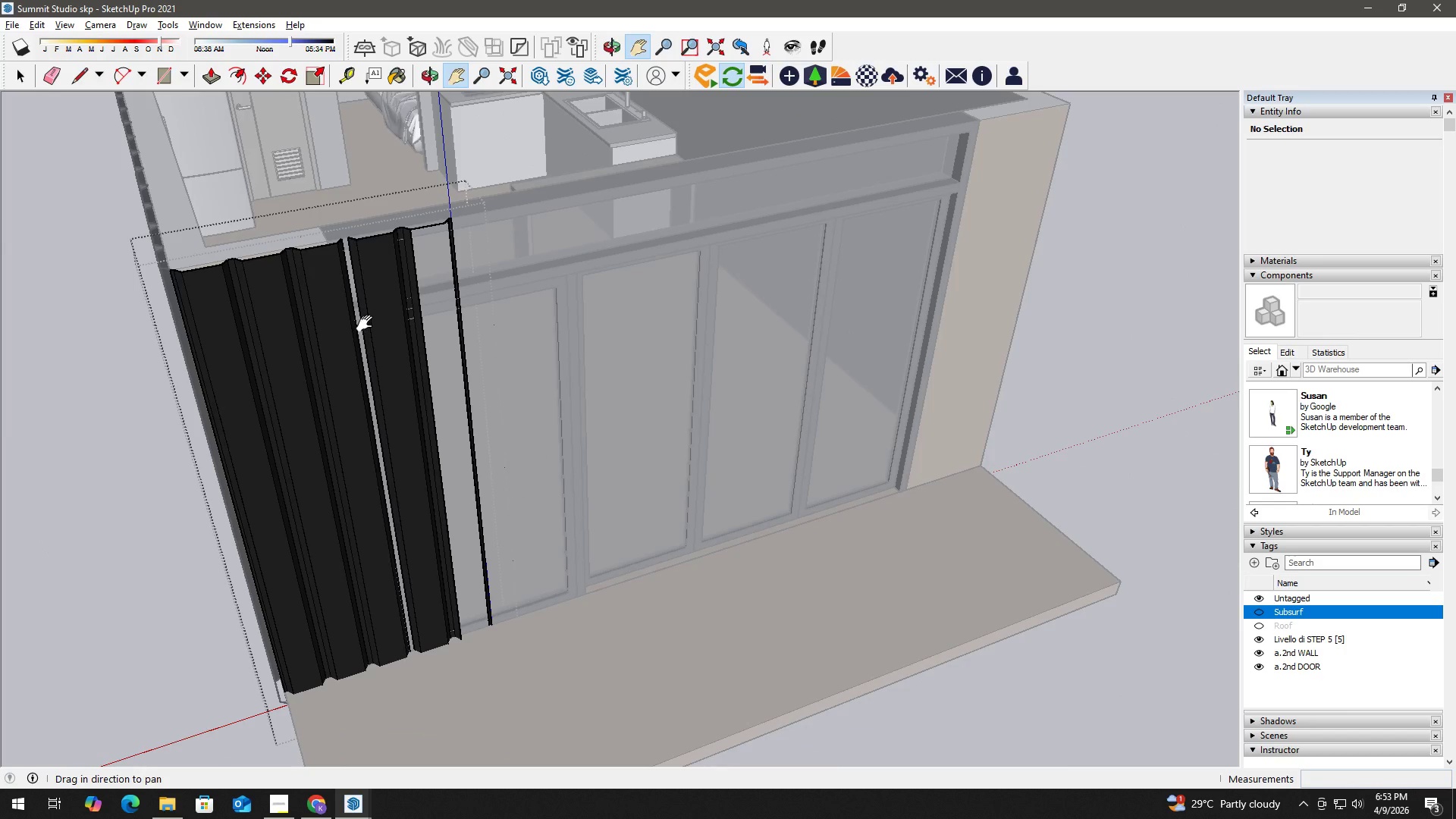 
key(Space)
 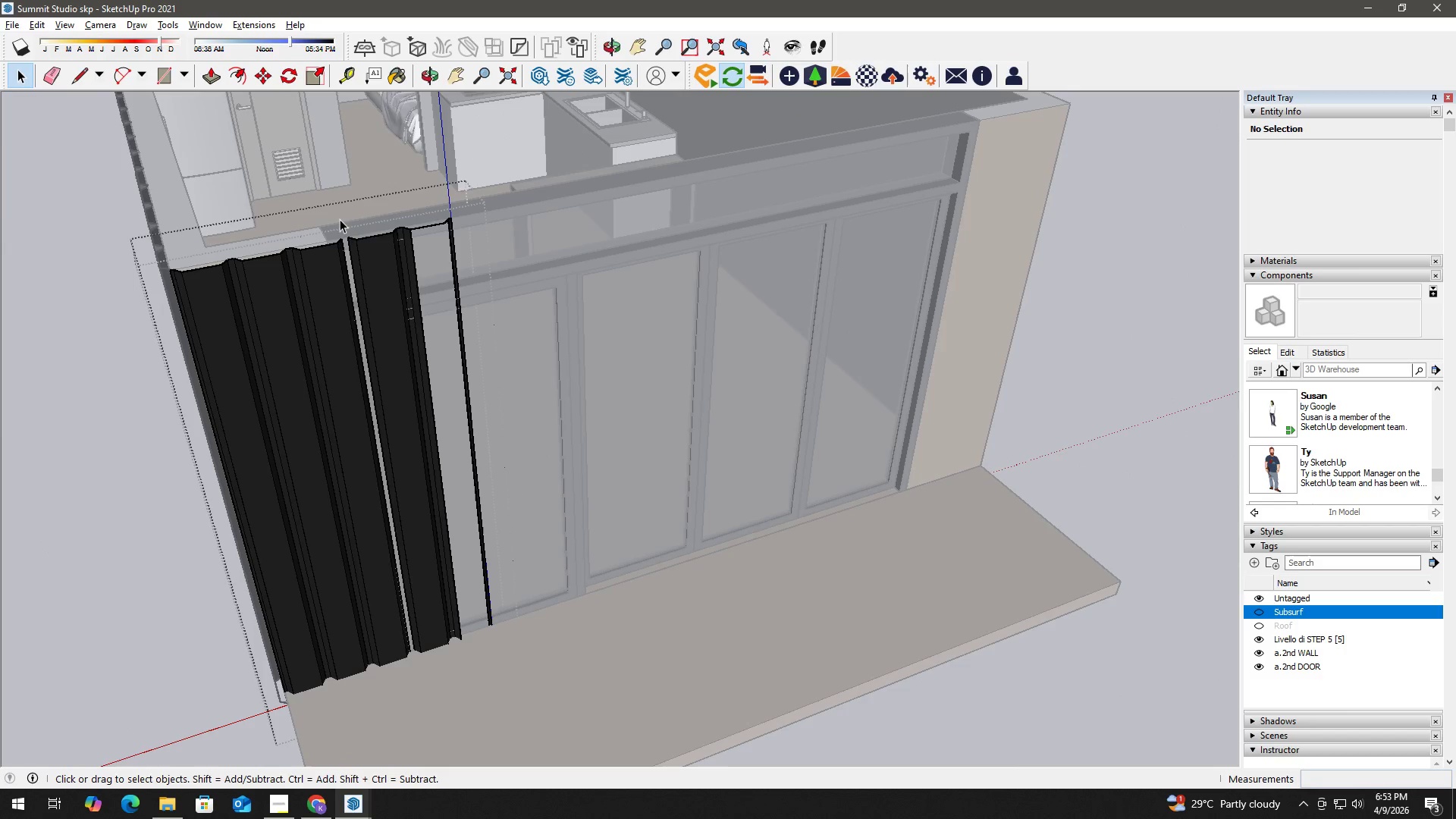 
left_click_drag(start_coordinate=[340, 219], to_coordinate=[492, 373])
 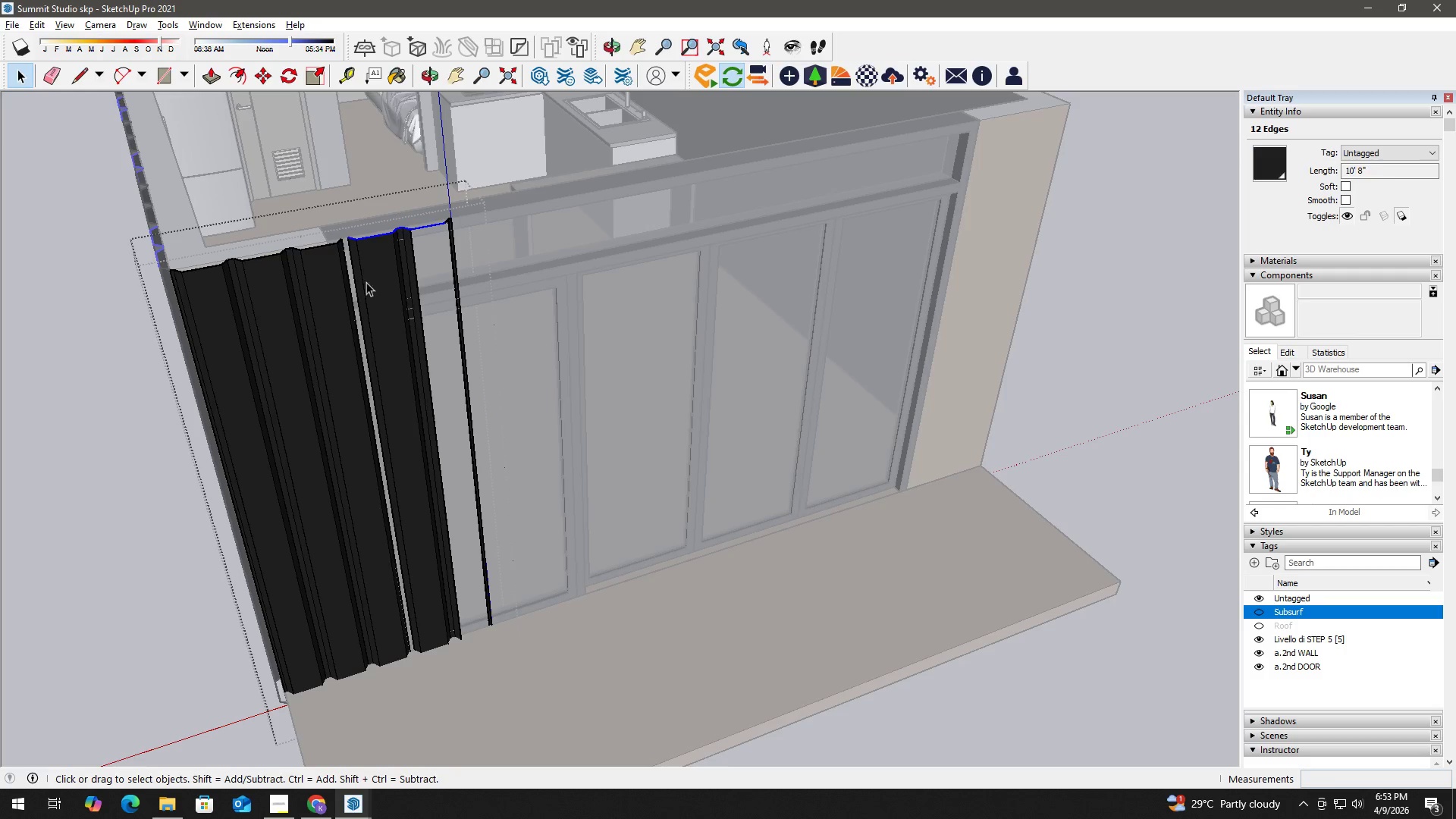 
scroll: coordinate [346, 245], scroll_direction: up, amount: 2.0
 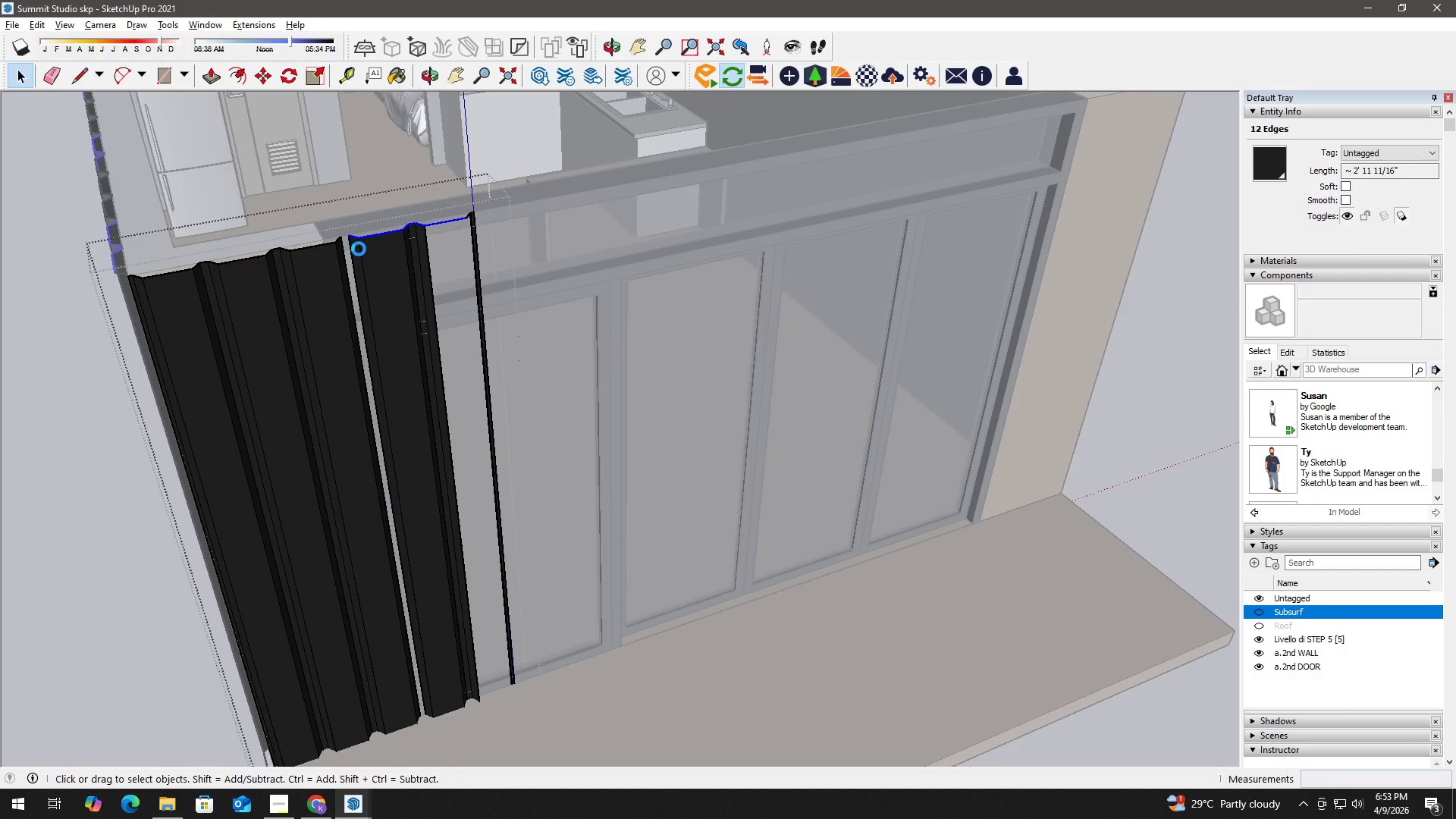 
scroll: coordinate [359, 253], scroll_direction: down, amount: 2.0
 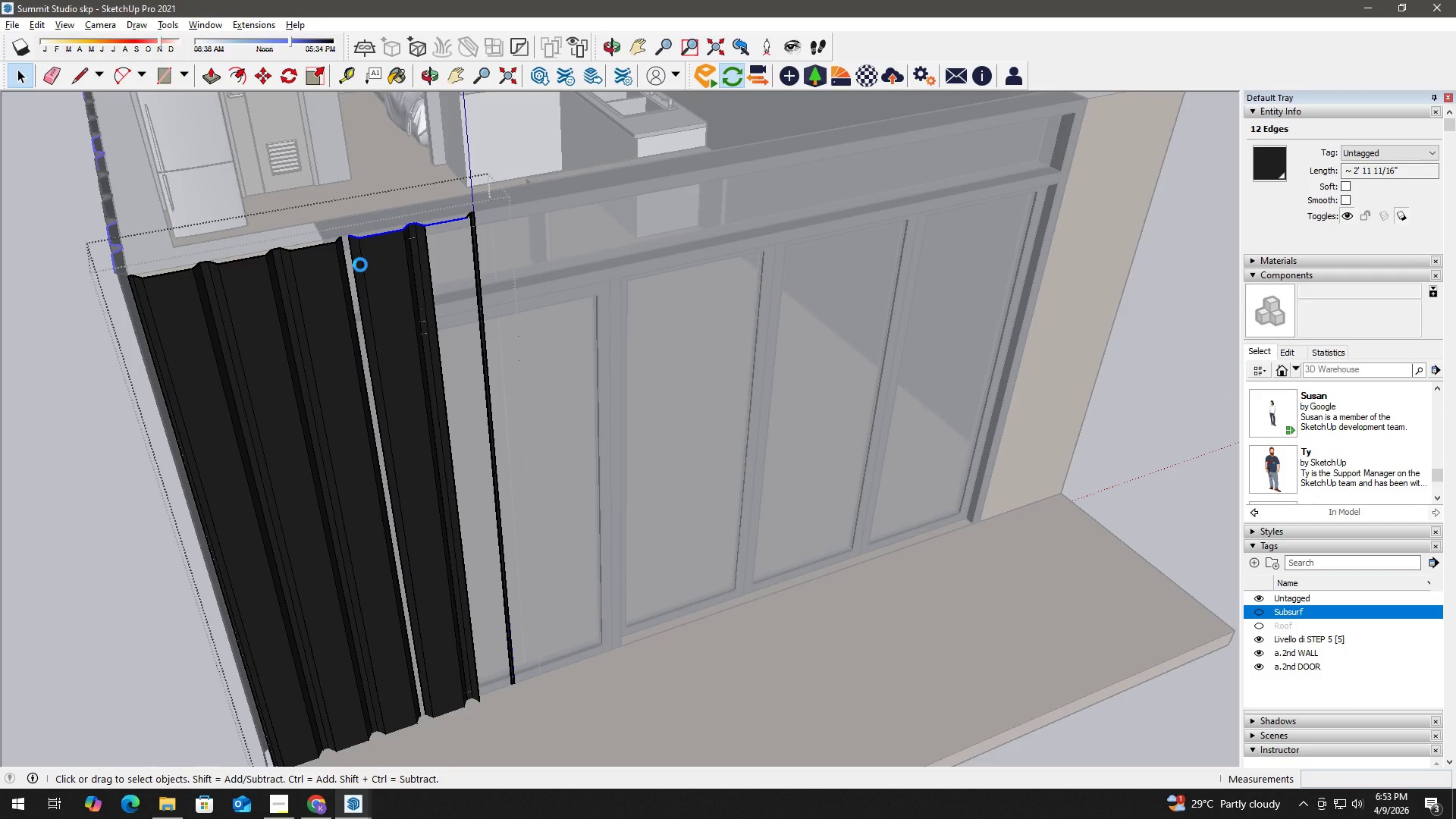 
key(Escape)
 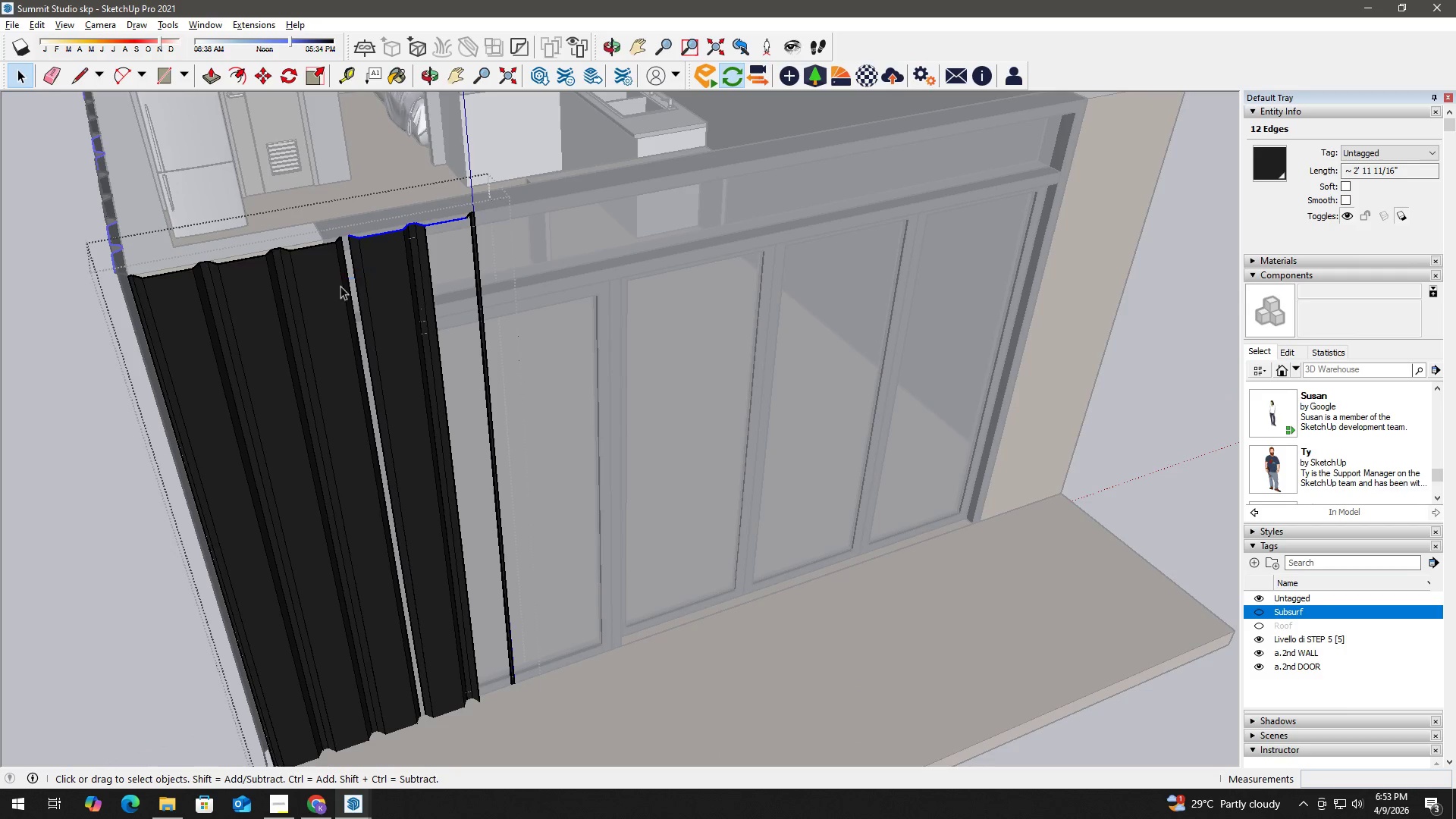 
key(Escape)
 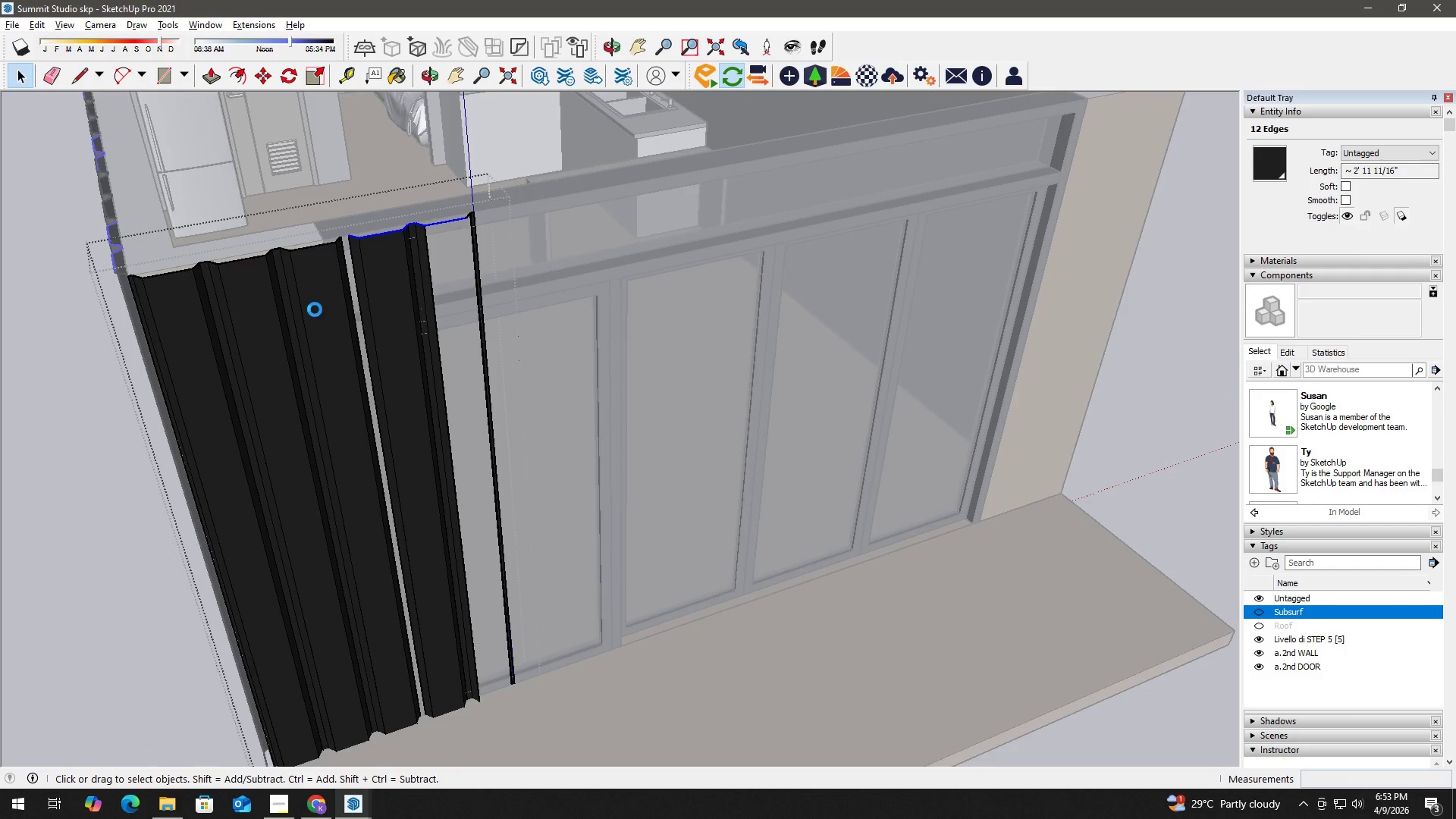 
key(Space)
 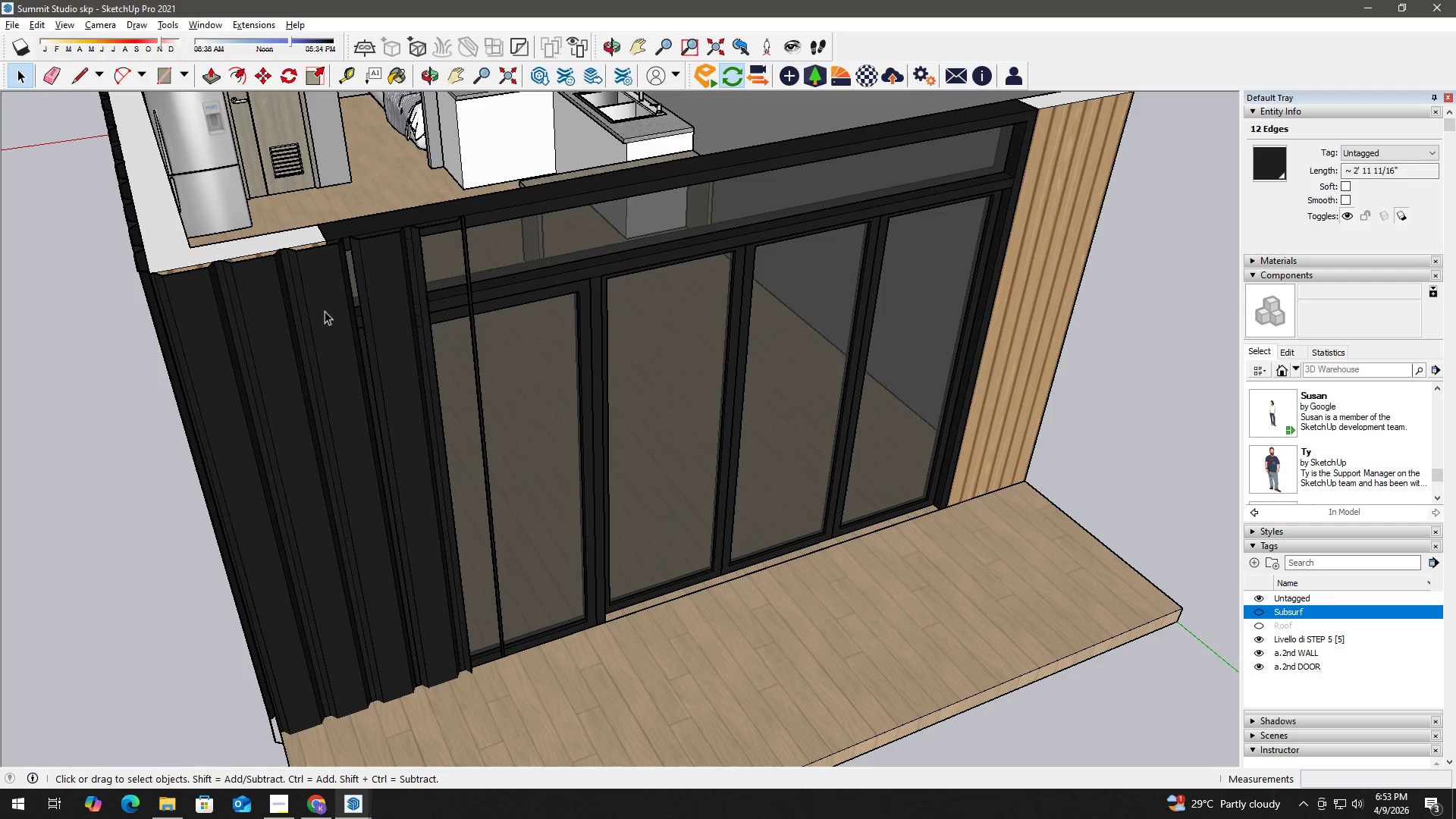 
key(Escape)
 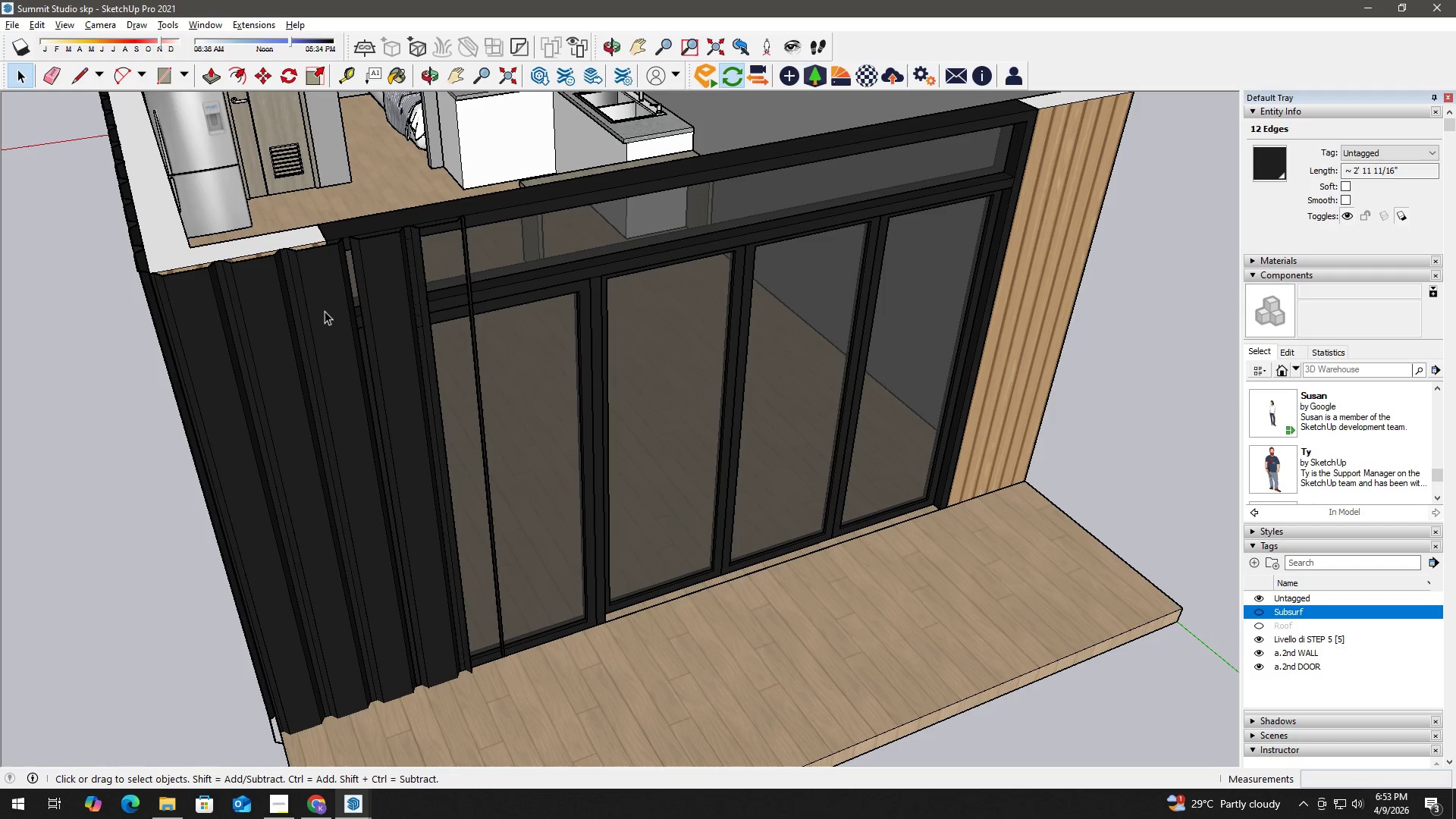 
key(Escape)
 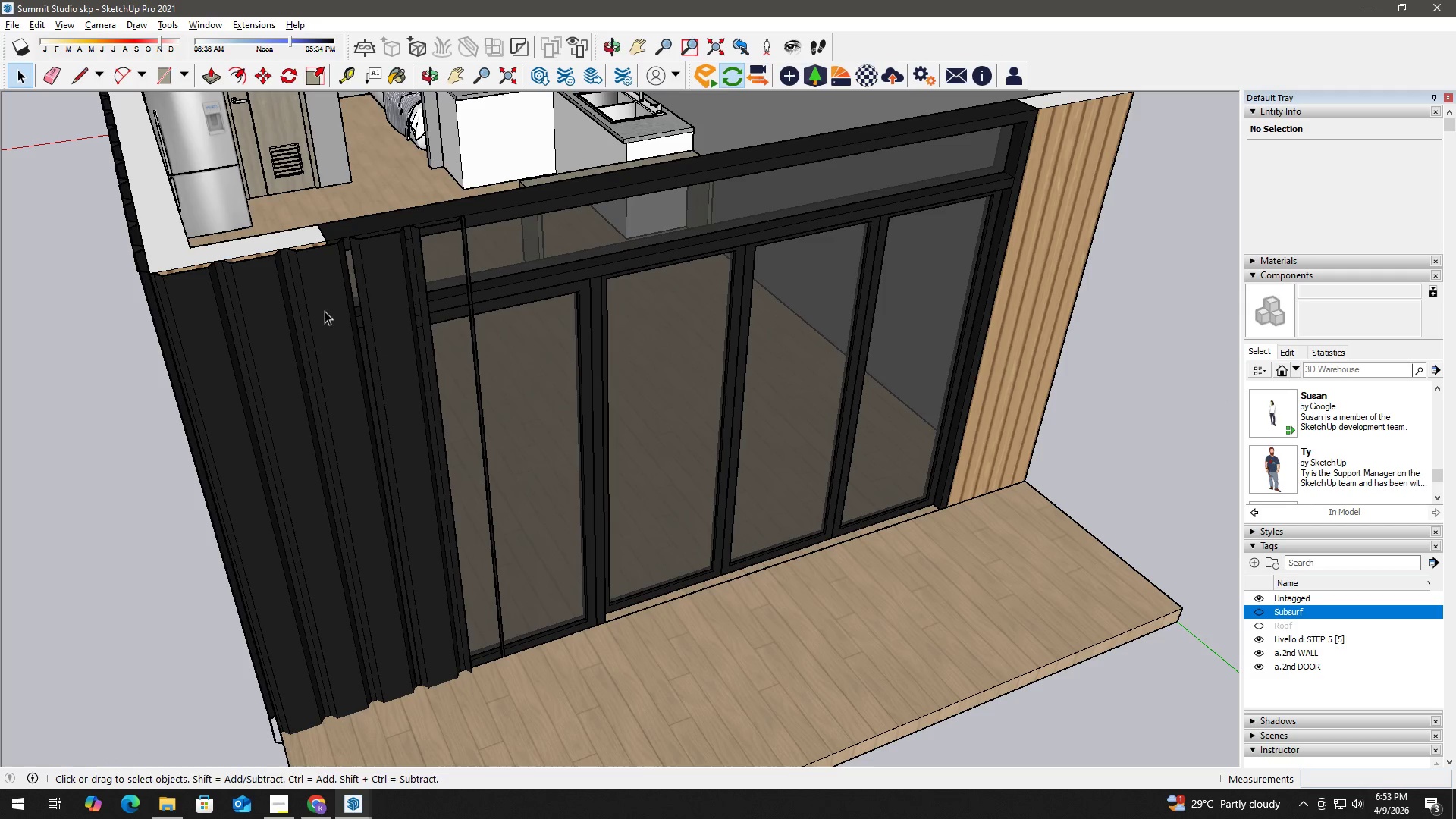 
key(H)
 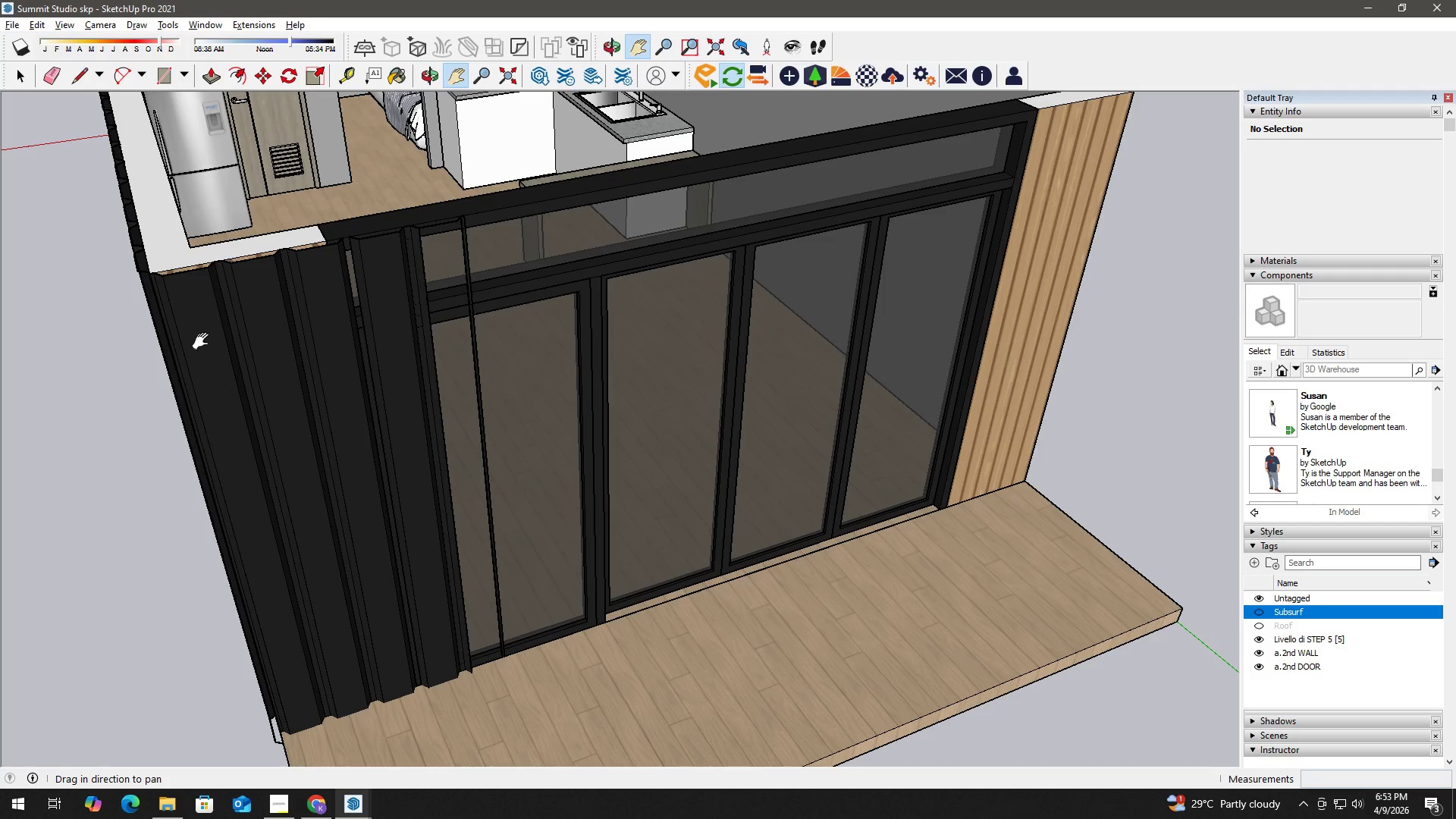 
left_click_drag(start_coordinate=[221, 337], to_coordinate=[420, 332])
 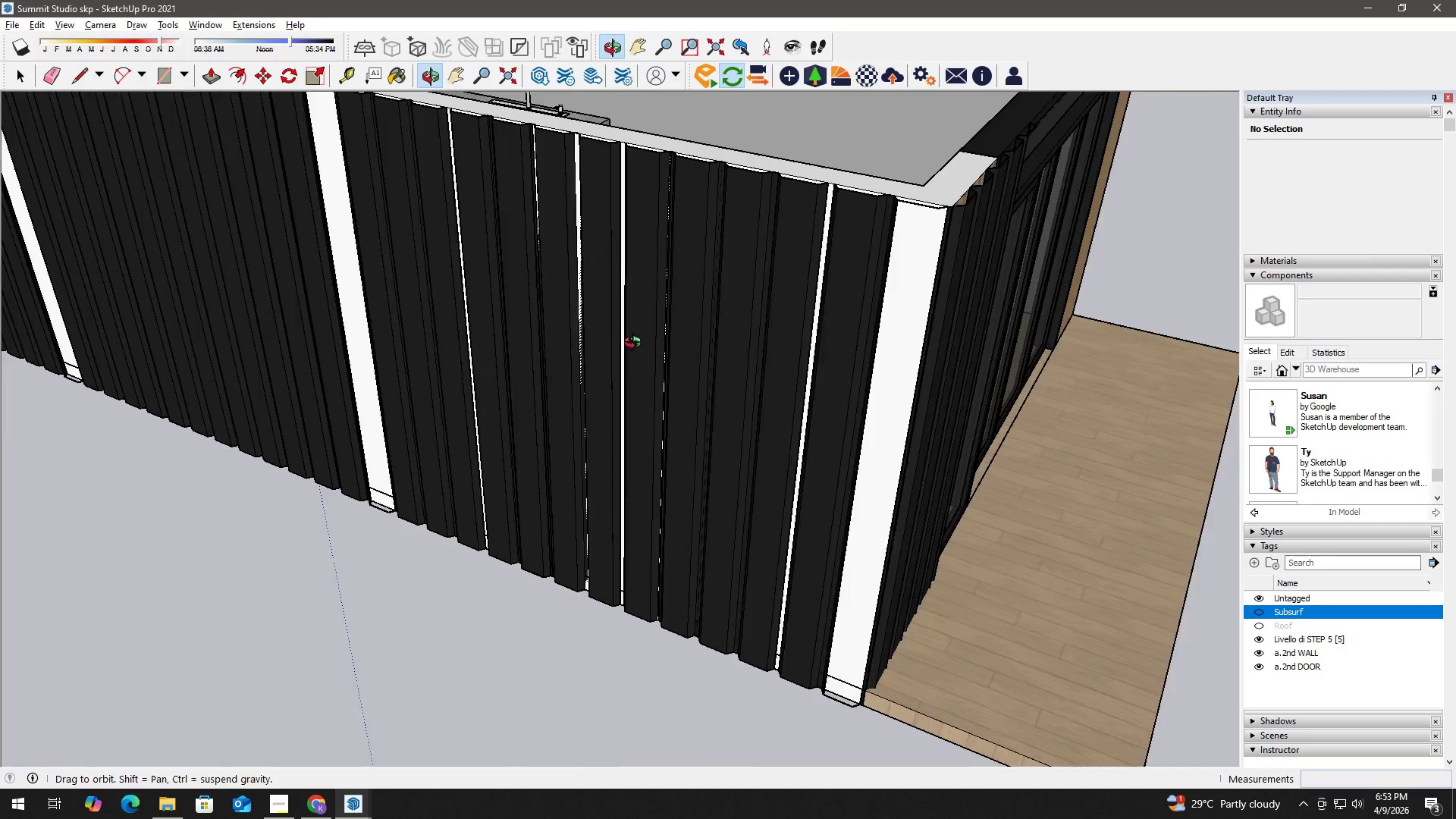 
key(Control+Z)
 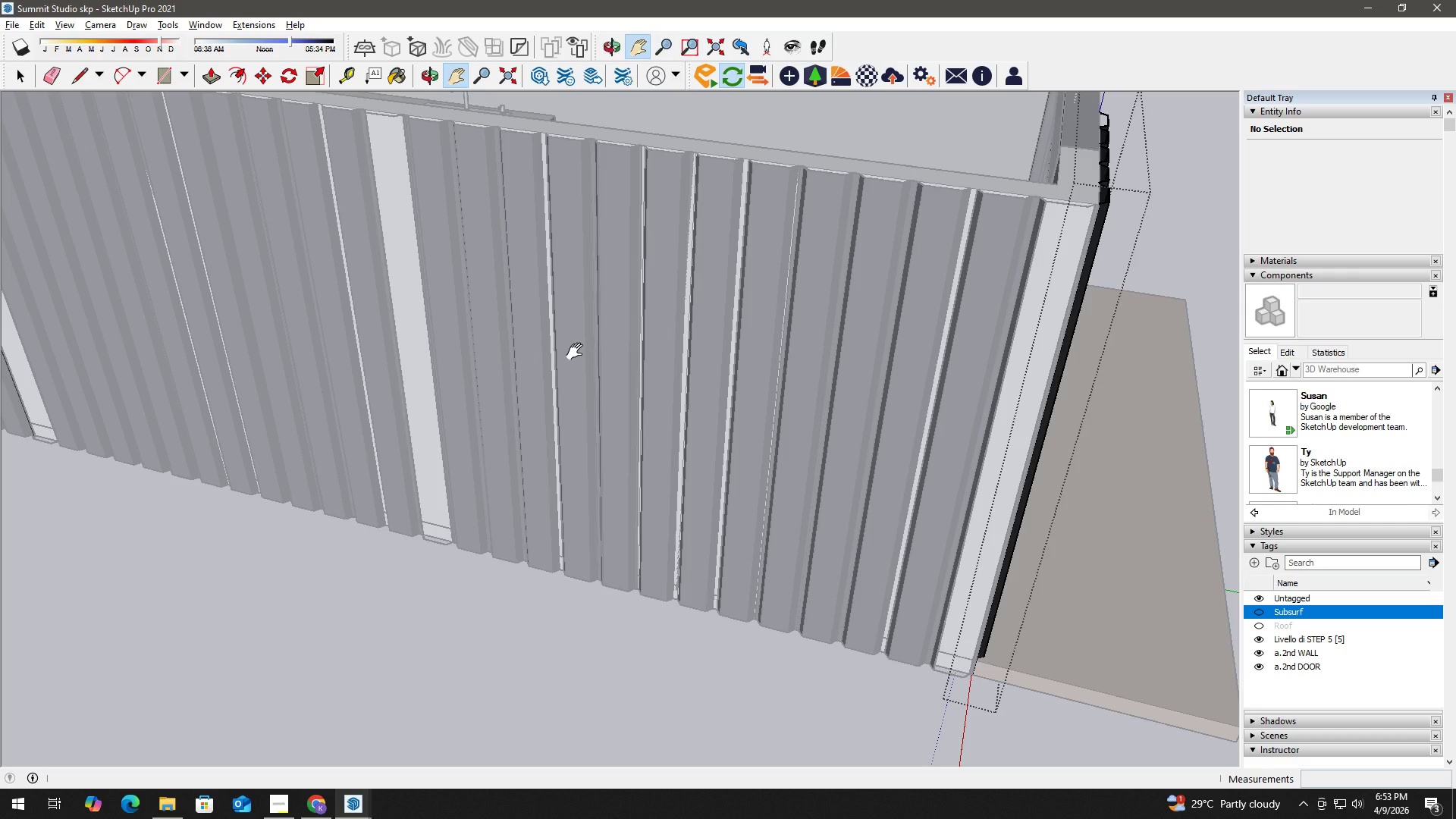 
key(Control+Z)
 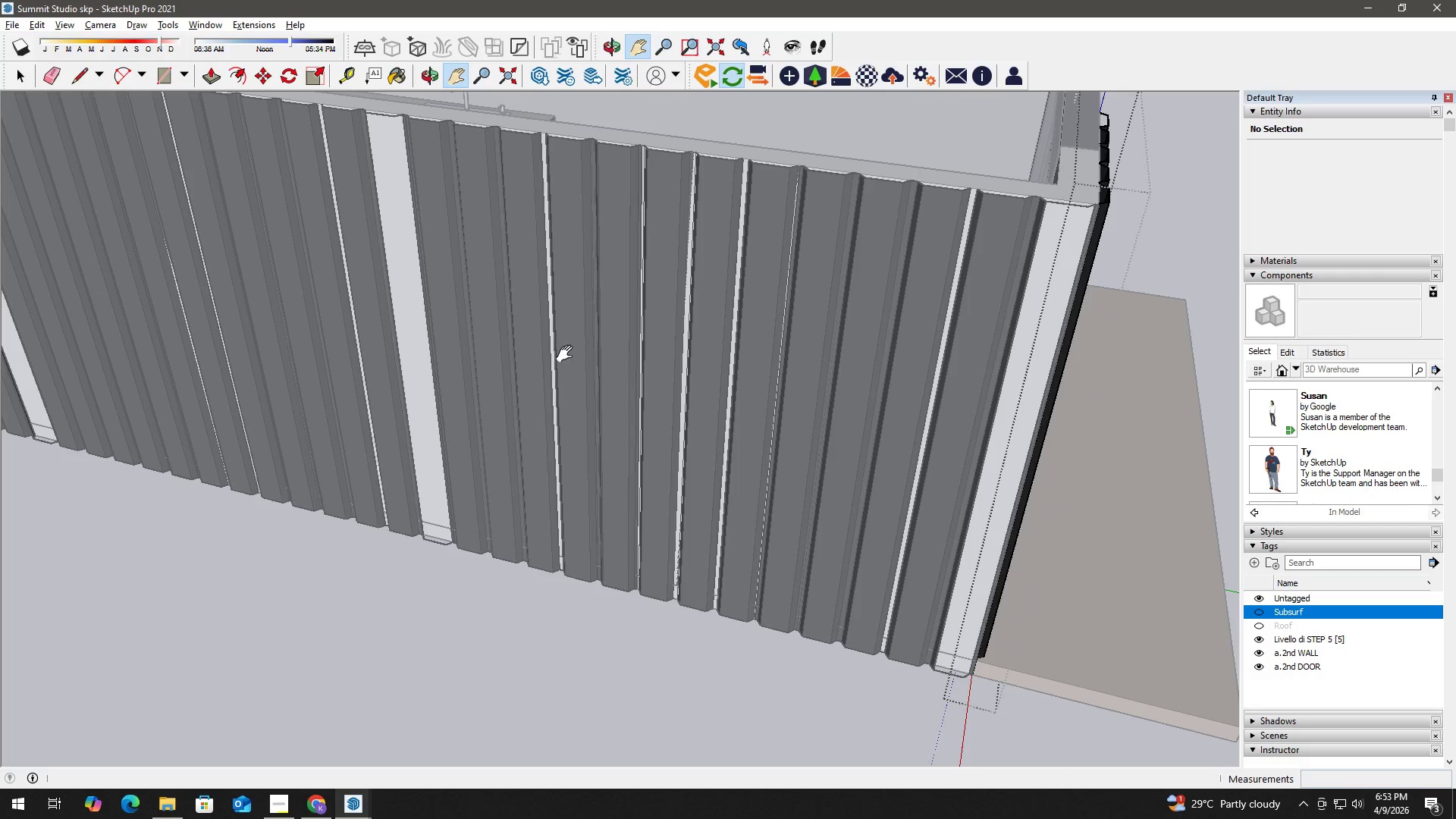 
key(Control+Z)
 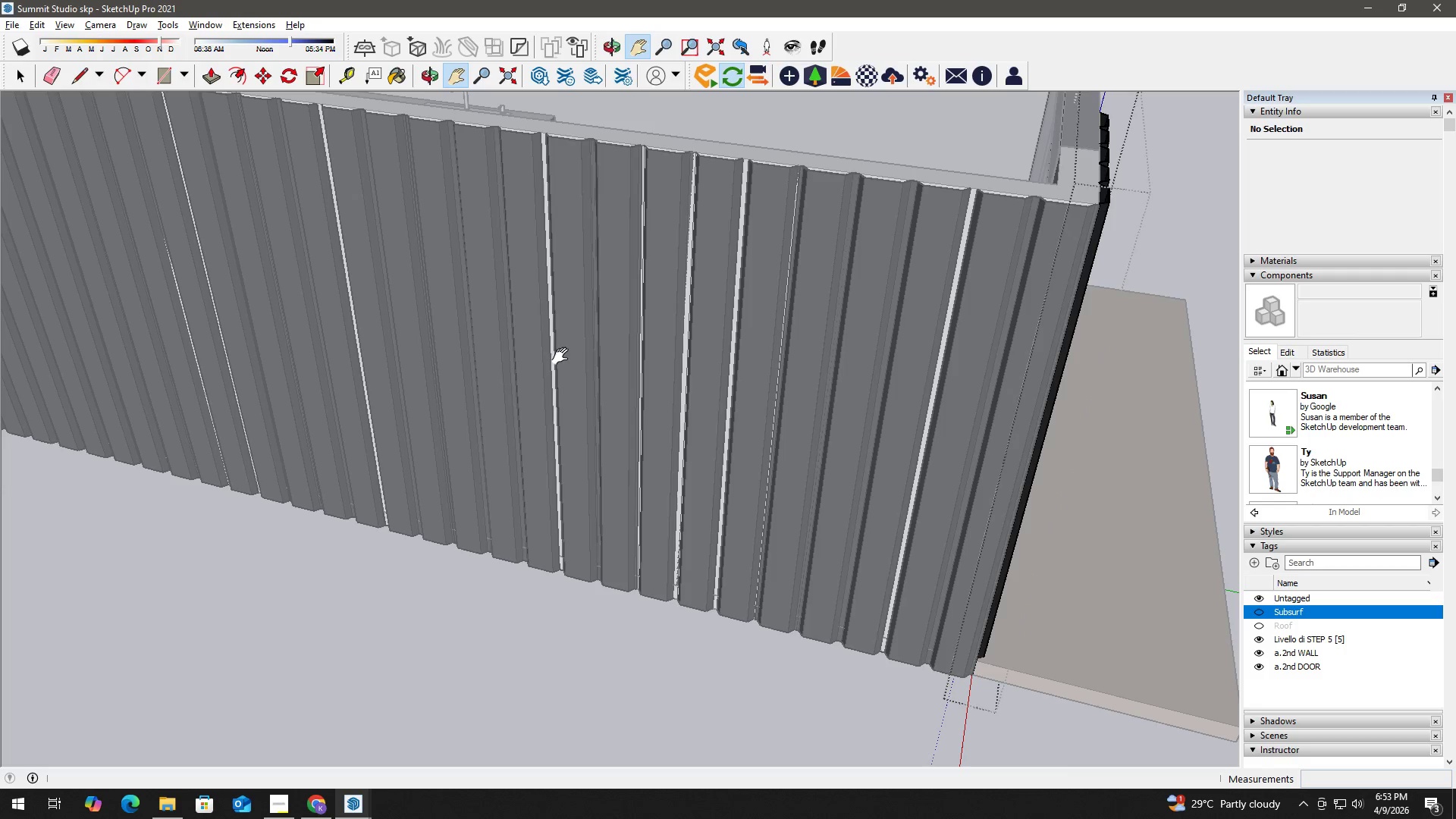 
key(Control+Z)
 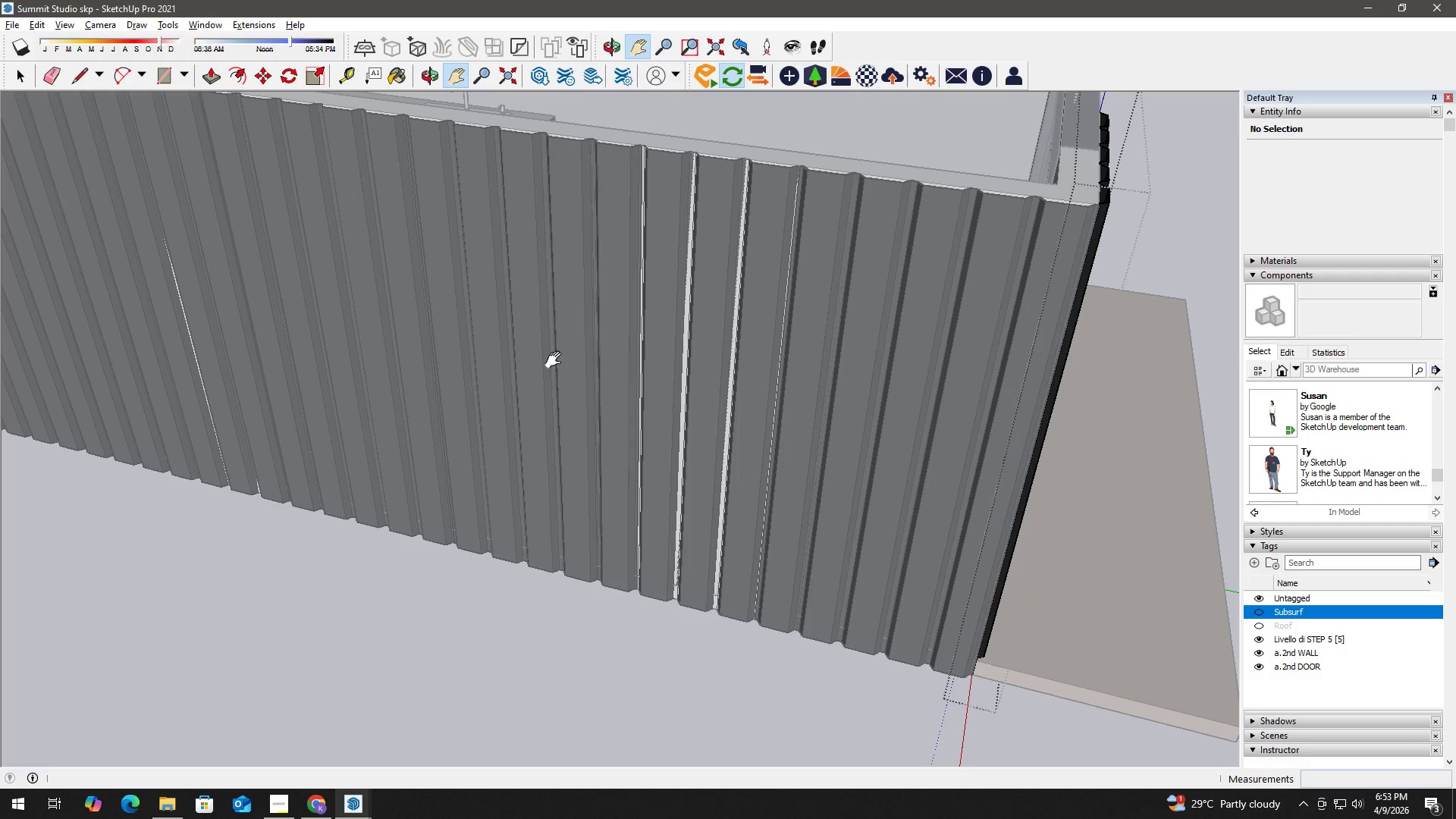 
key(Control+Z)
 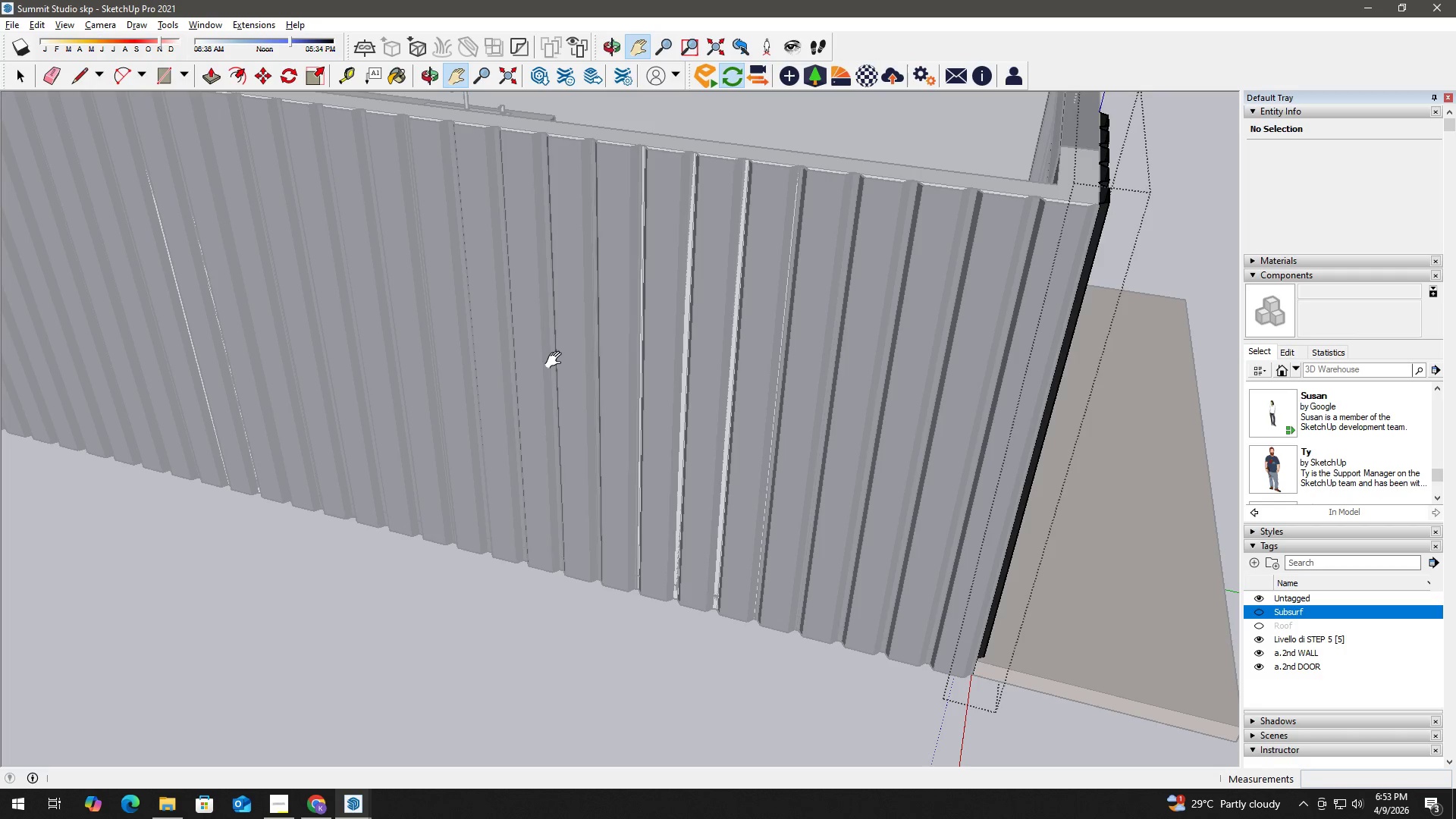 
key(Space)
 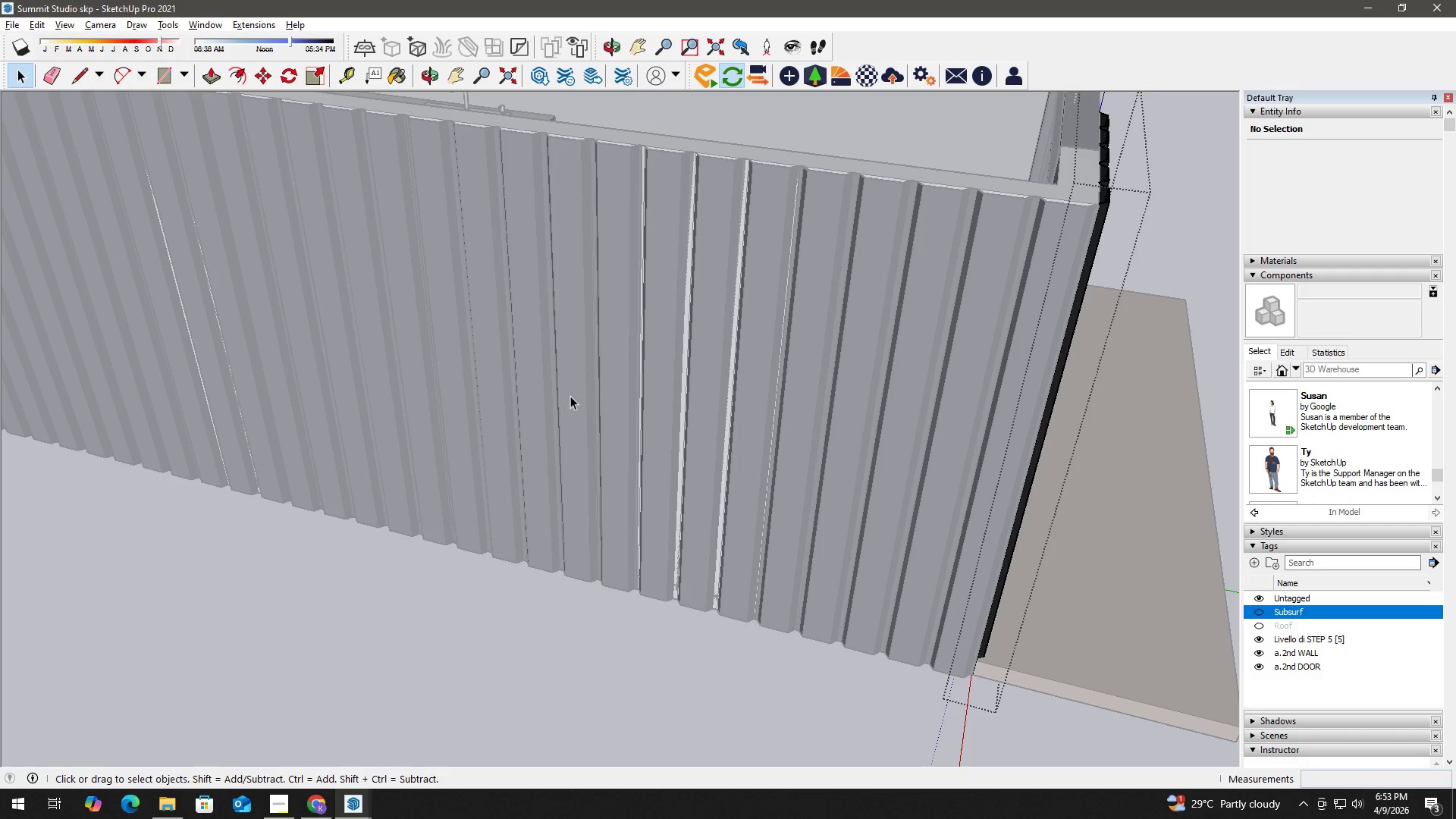 
scroll: coordinate [695, 418], scroll_direction: down, amount: 8.0
 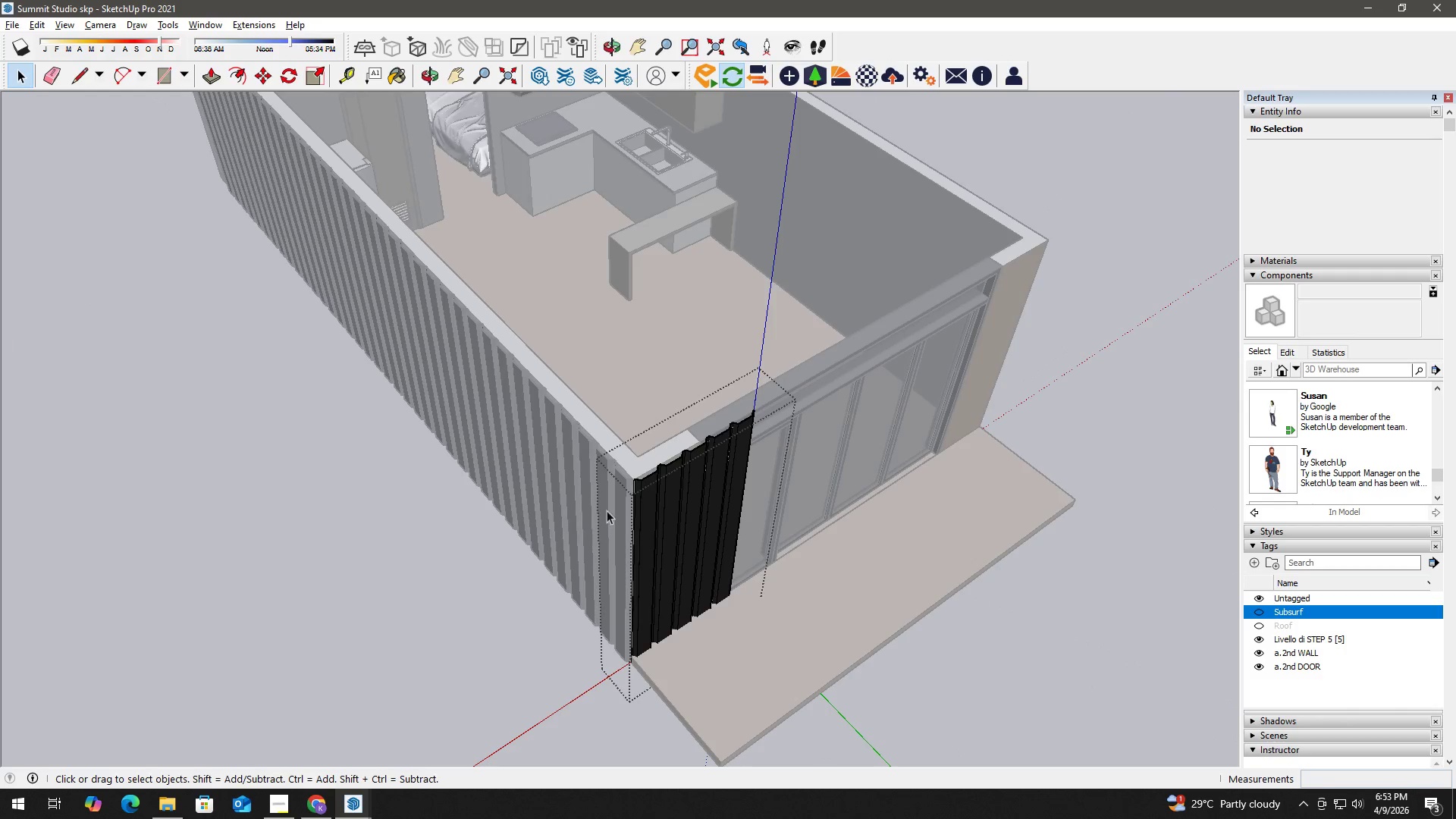 
key(Space)
 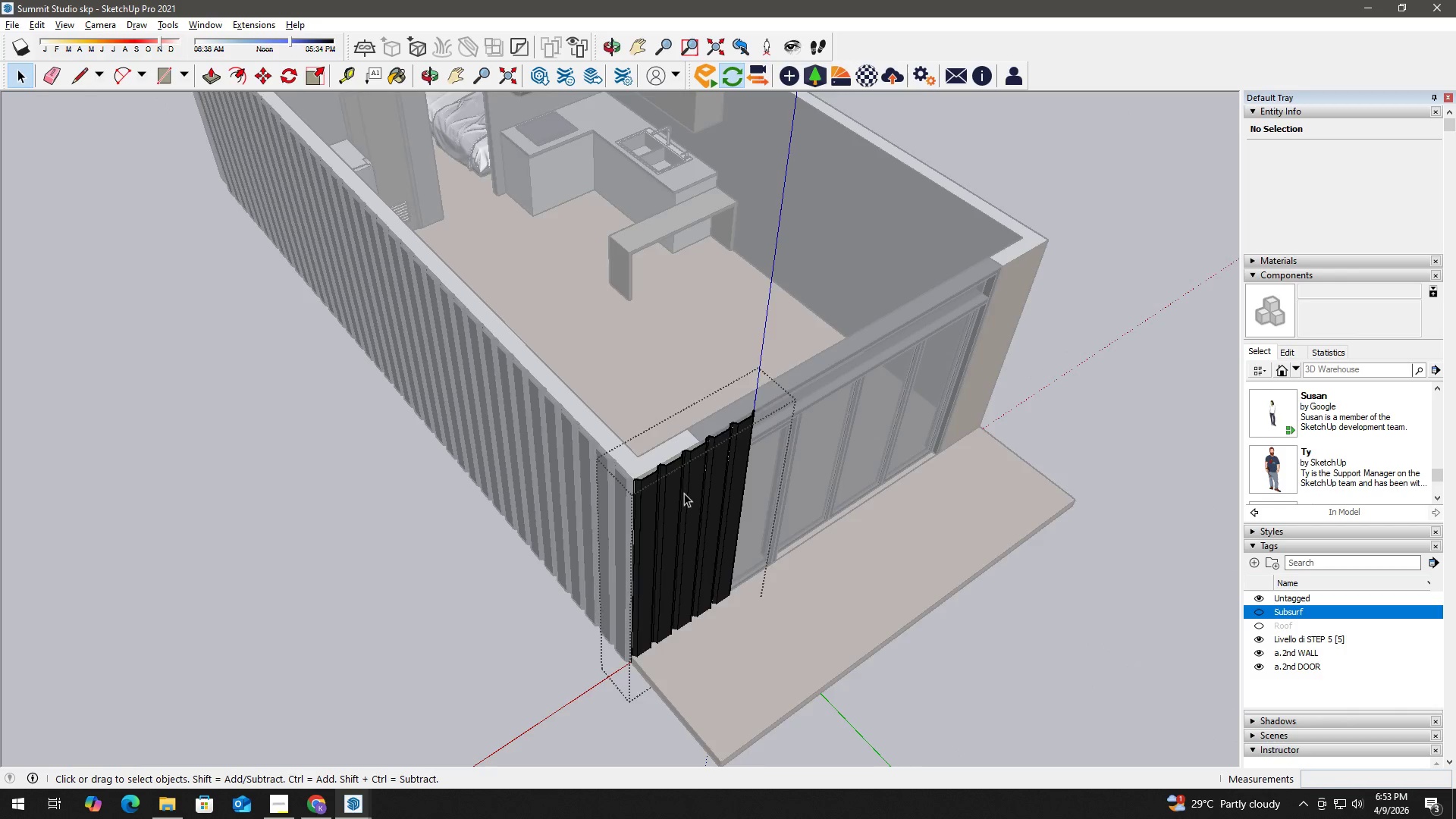 
key(Escape)
 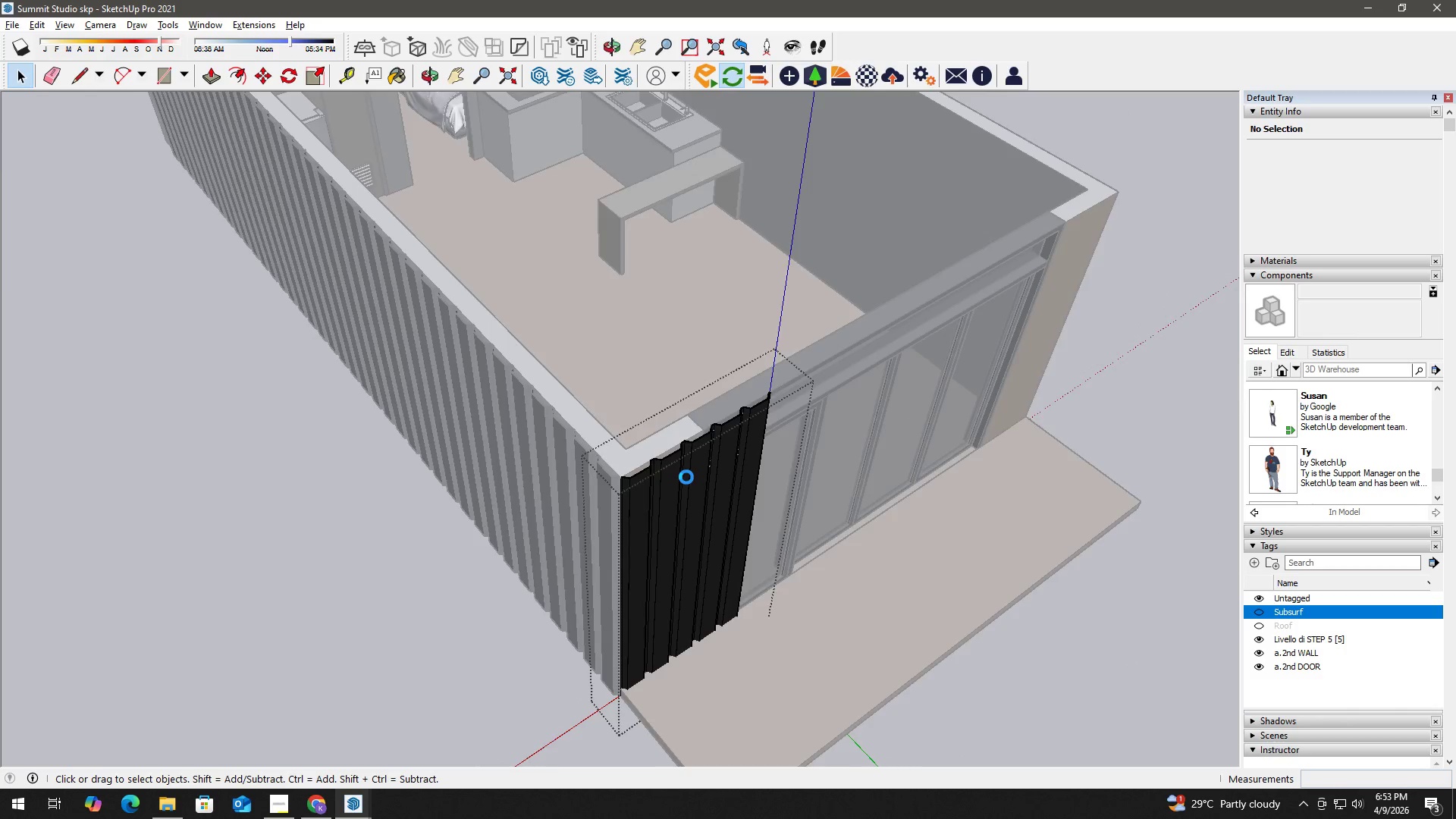 
key(Escape)
 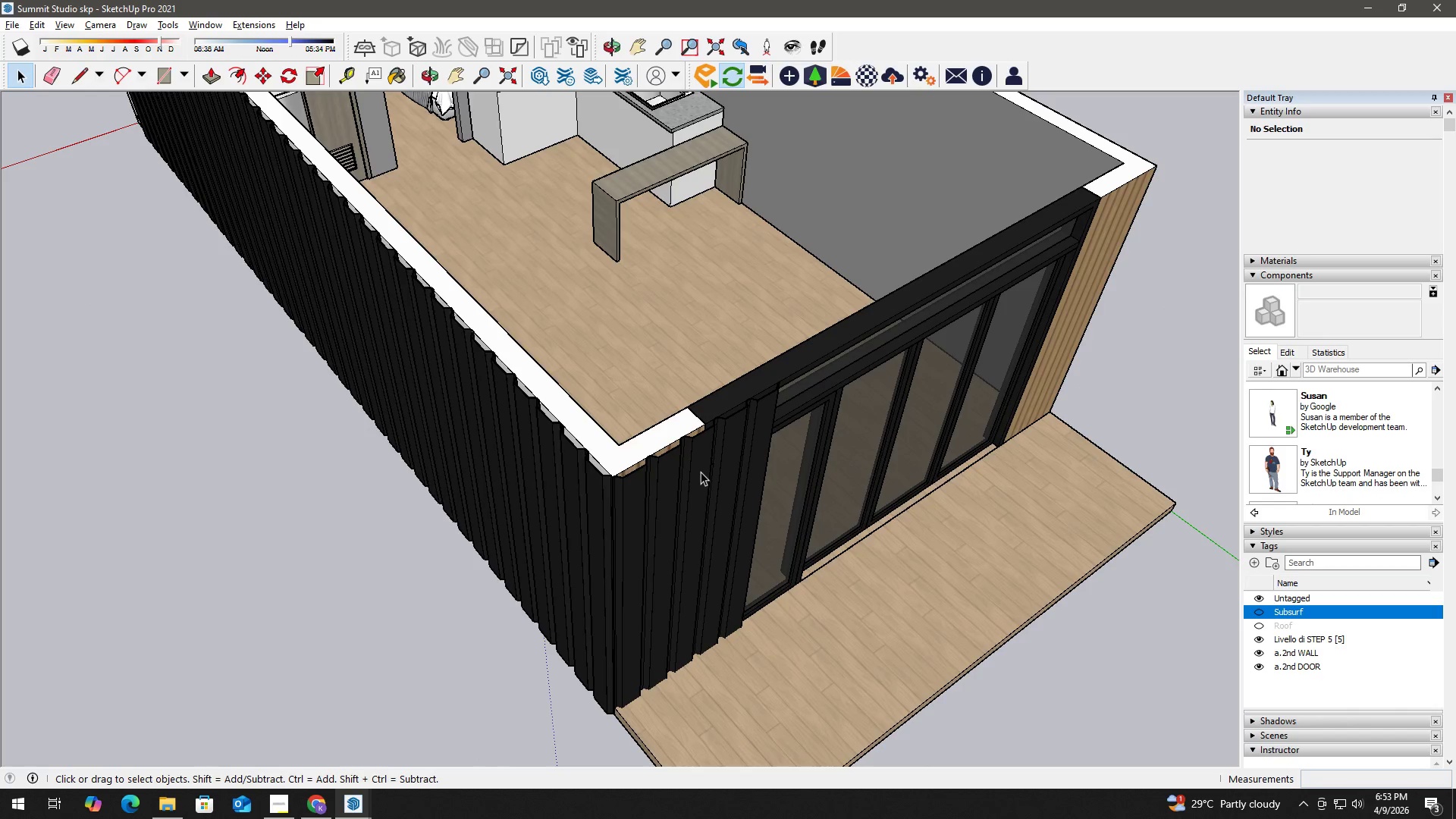 
key(Escape)
 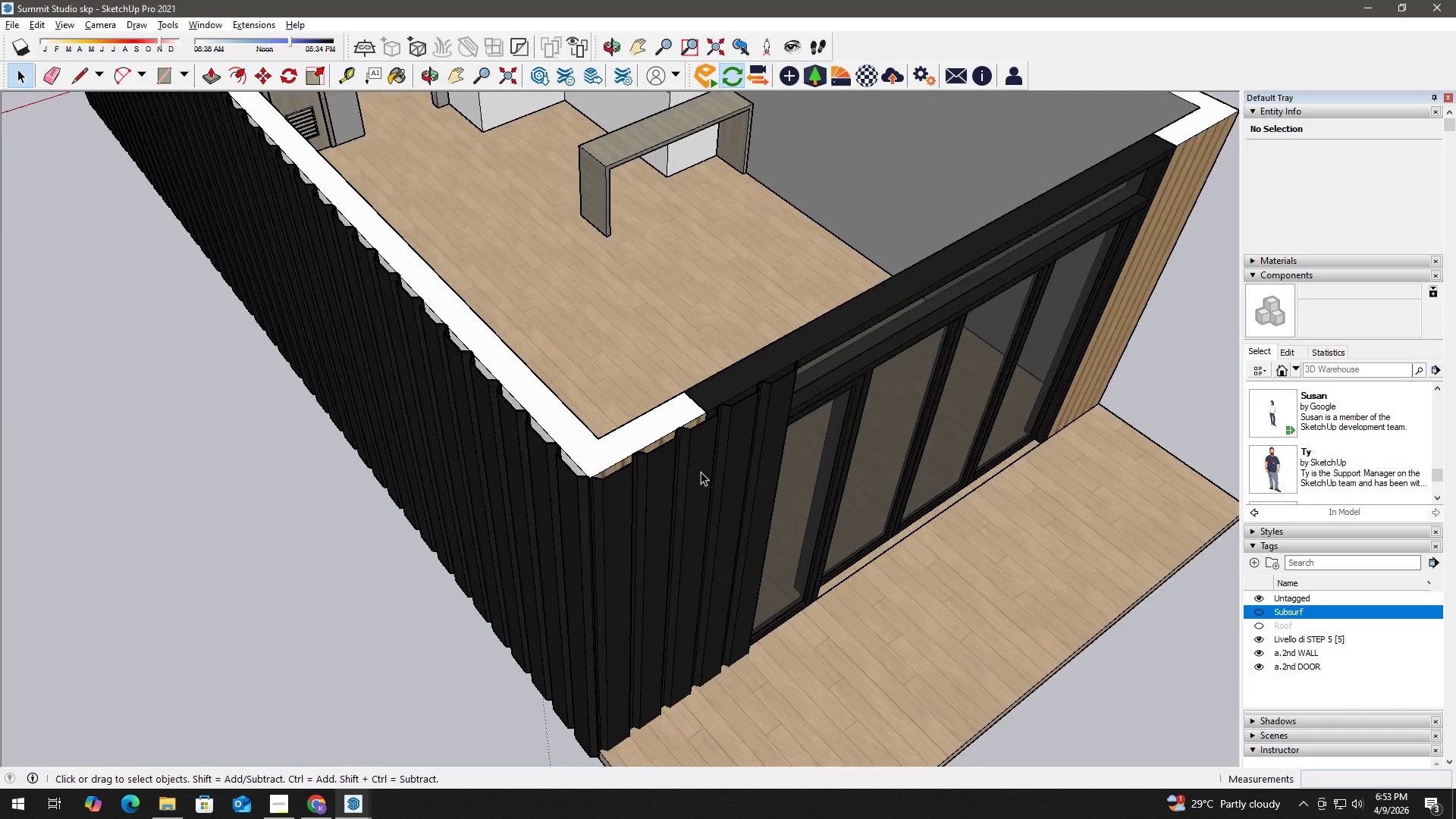 
key(Escape)
 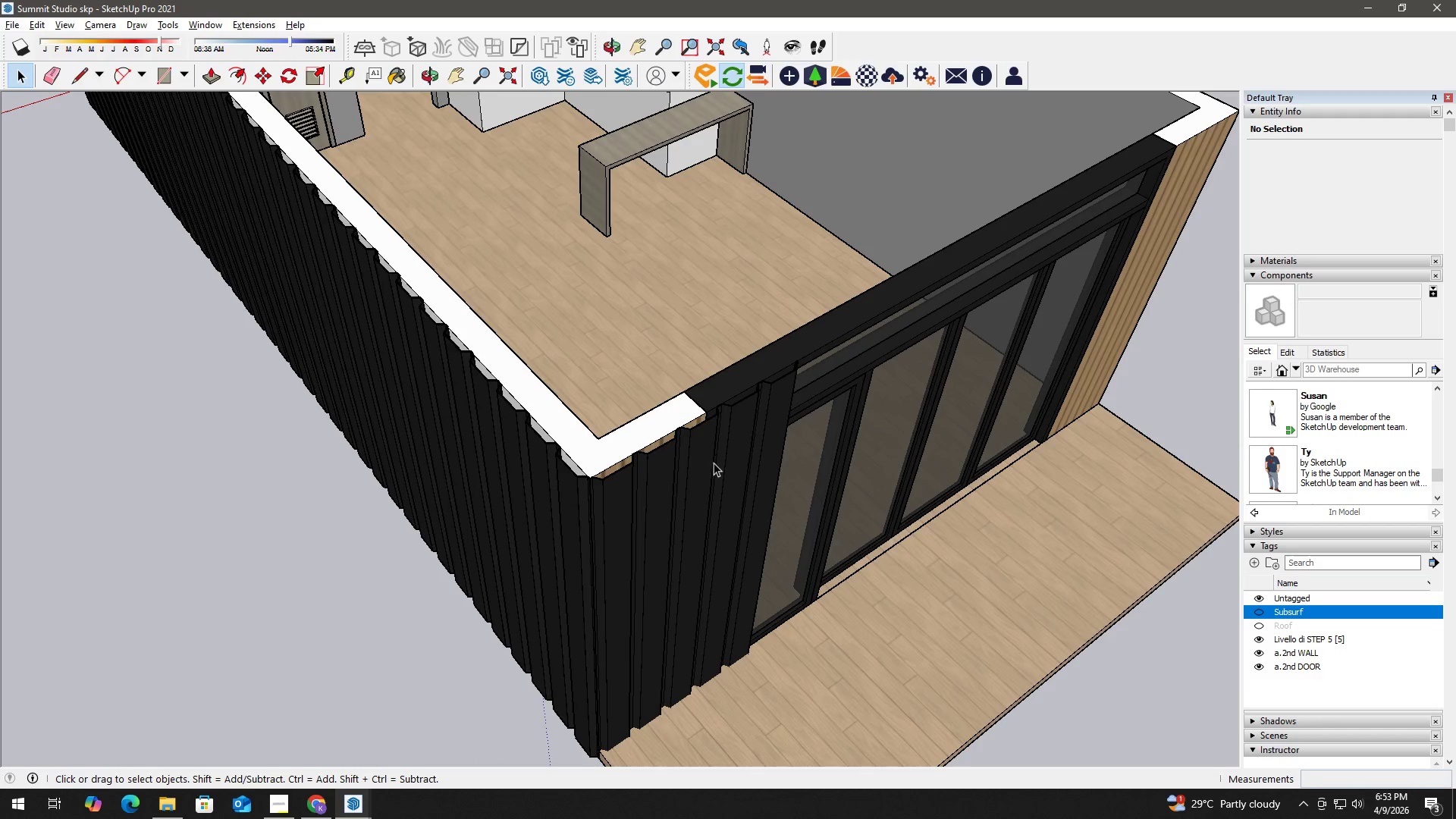 
left_click([715, 462])
 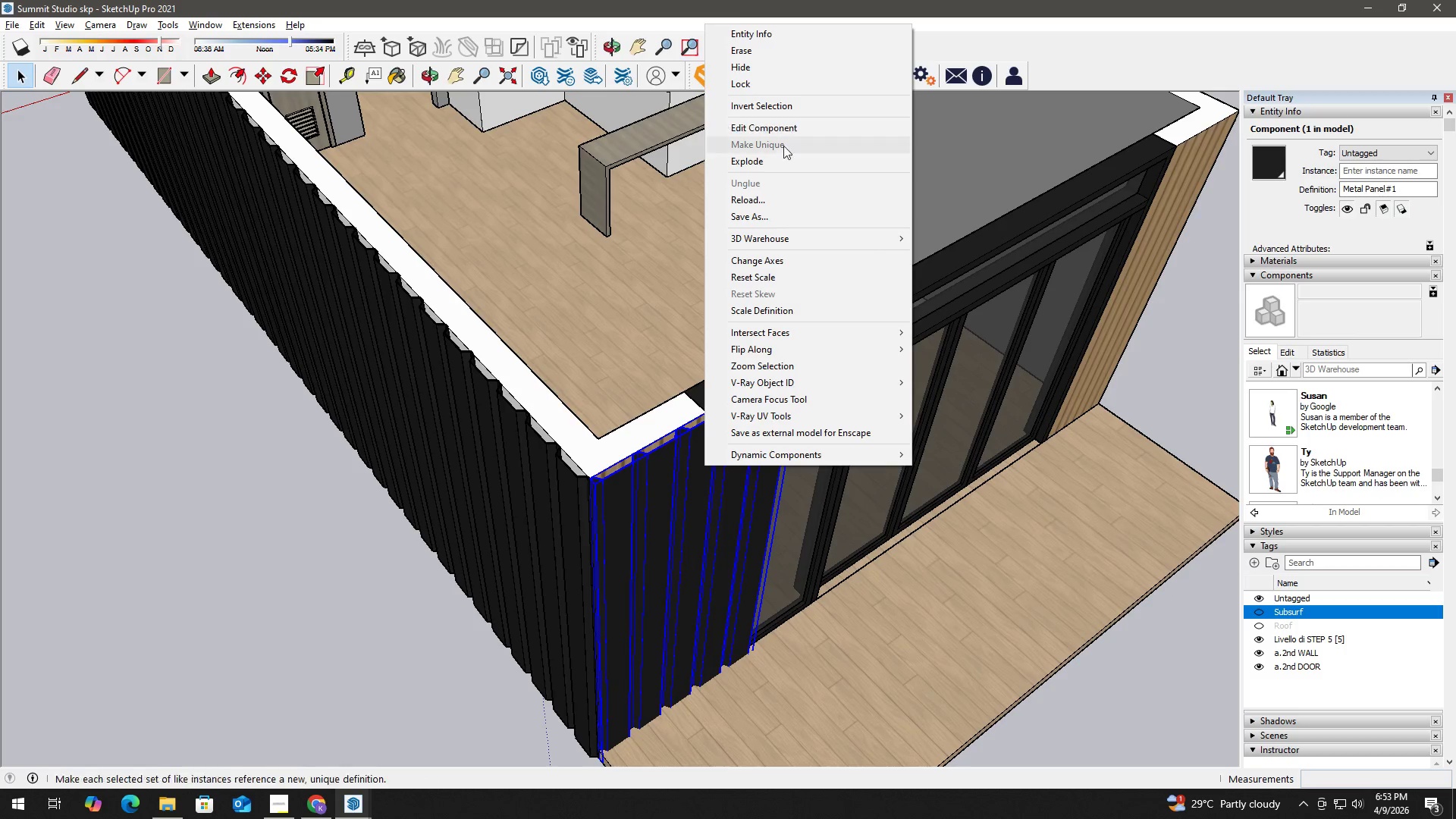 
scroll: coordinate [701, 472], scroll_direction: up, amount: 5.0
 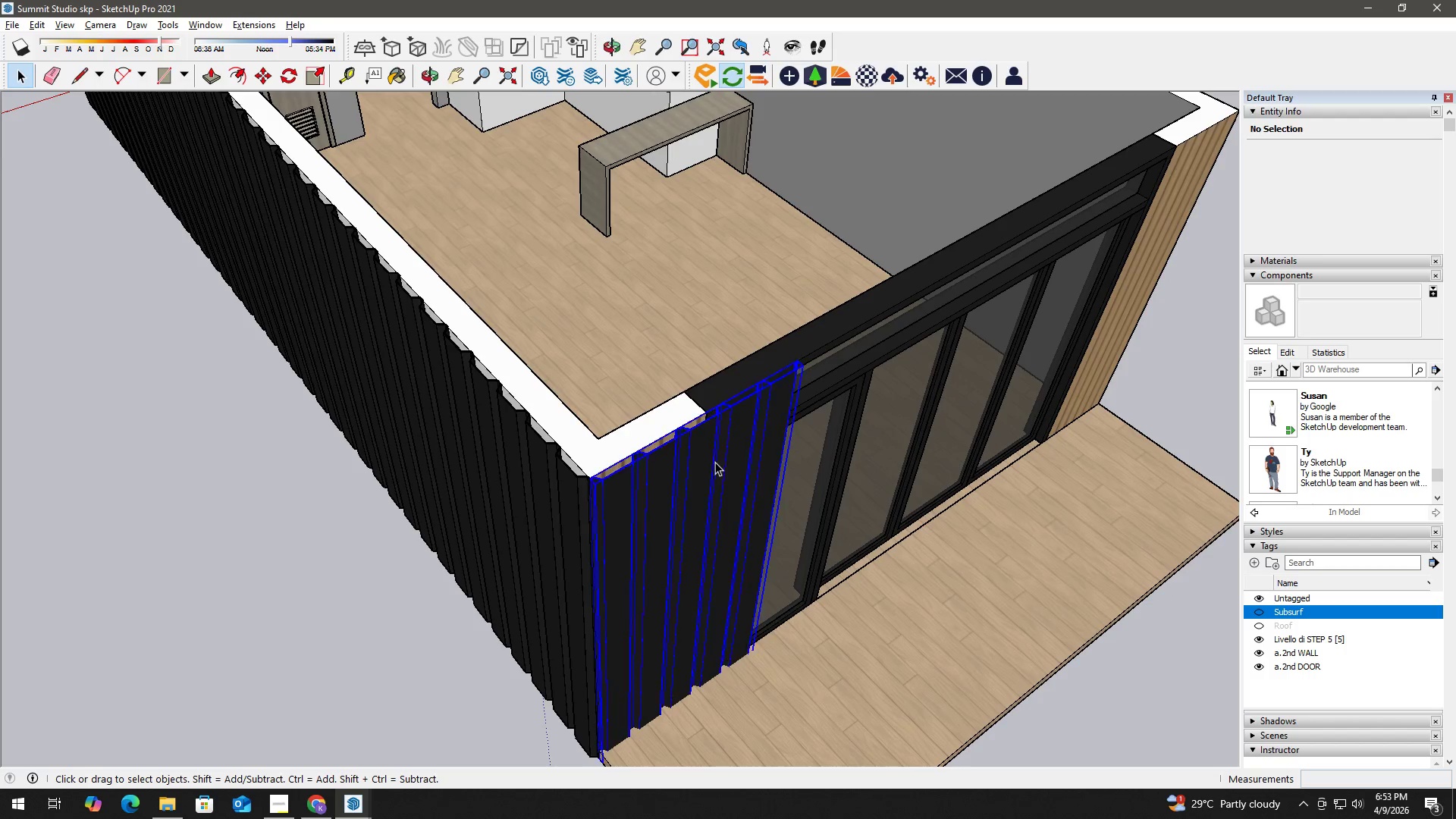 
double_click([683, 494])
 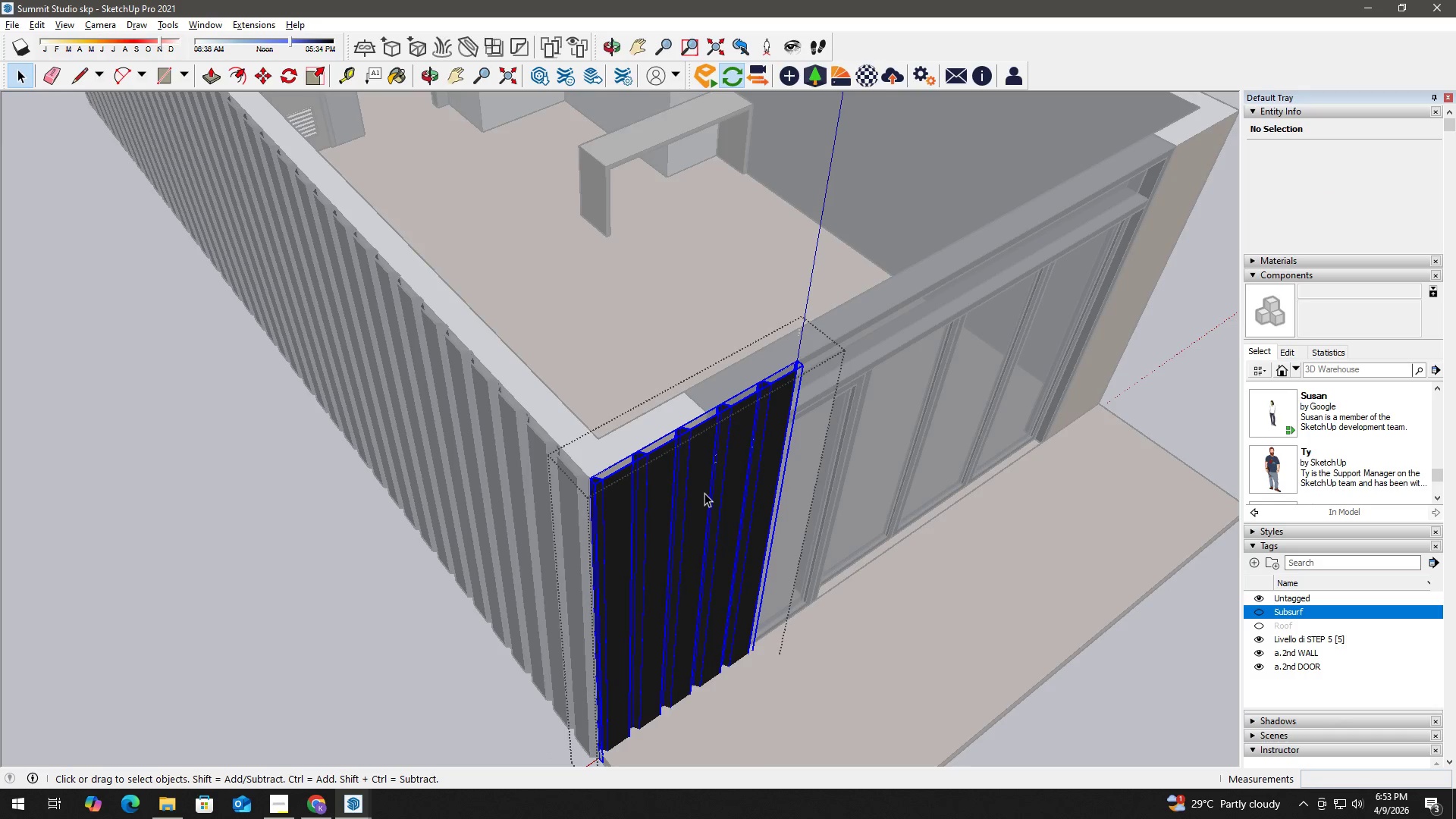 
right_click([704, 493])
 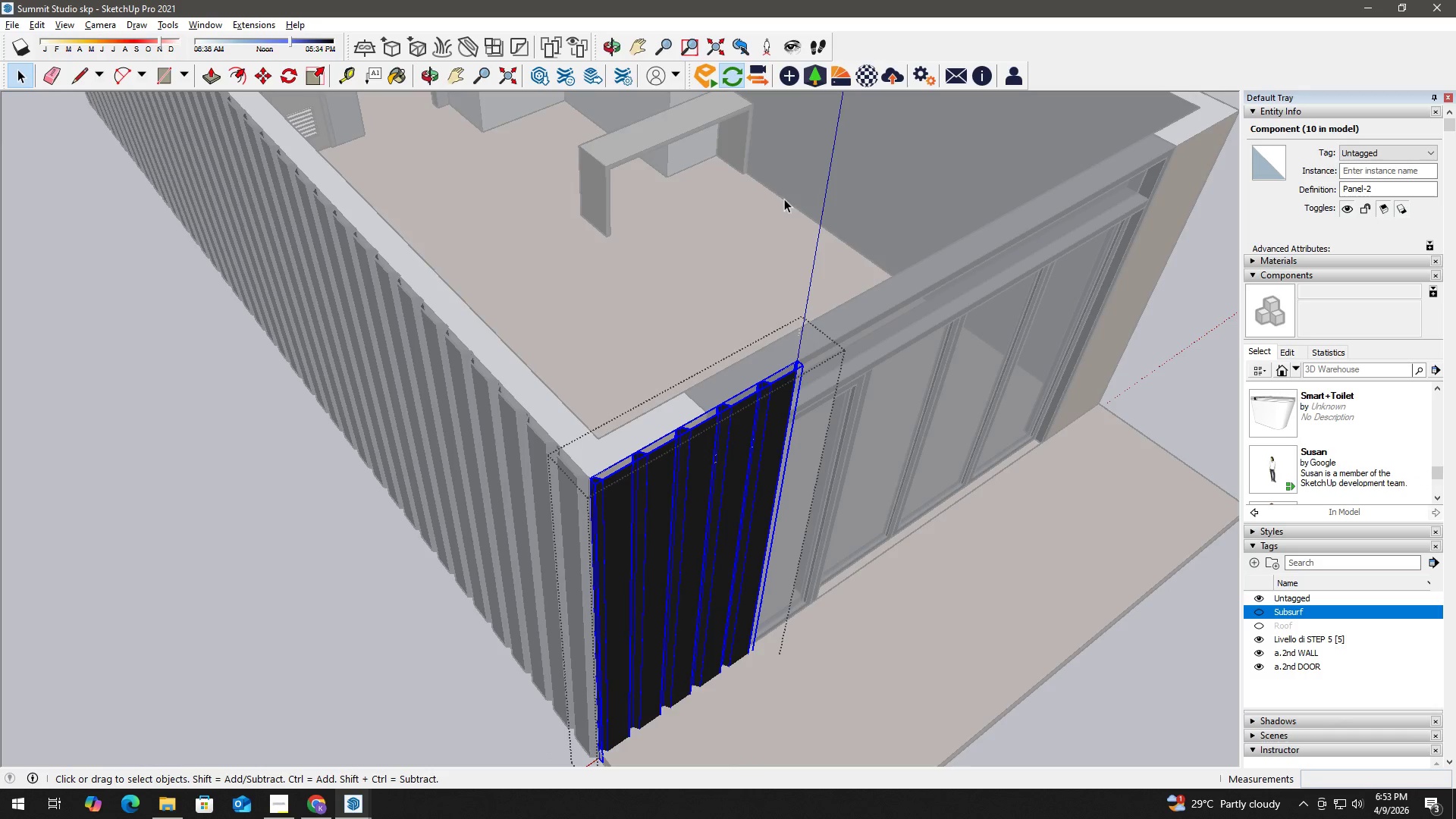 
scroll: coordinate [684, 427], scroll_direction: up, amount: 6.0
 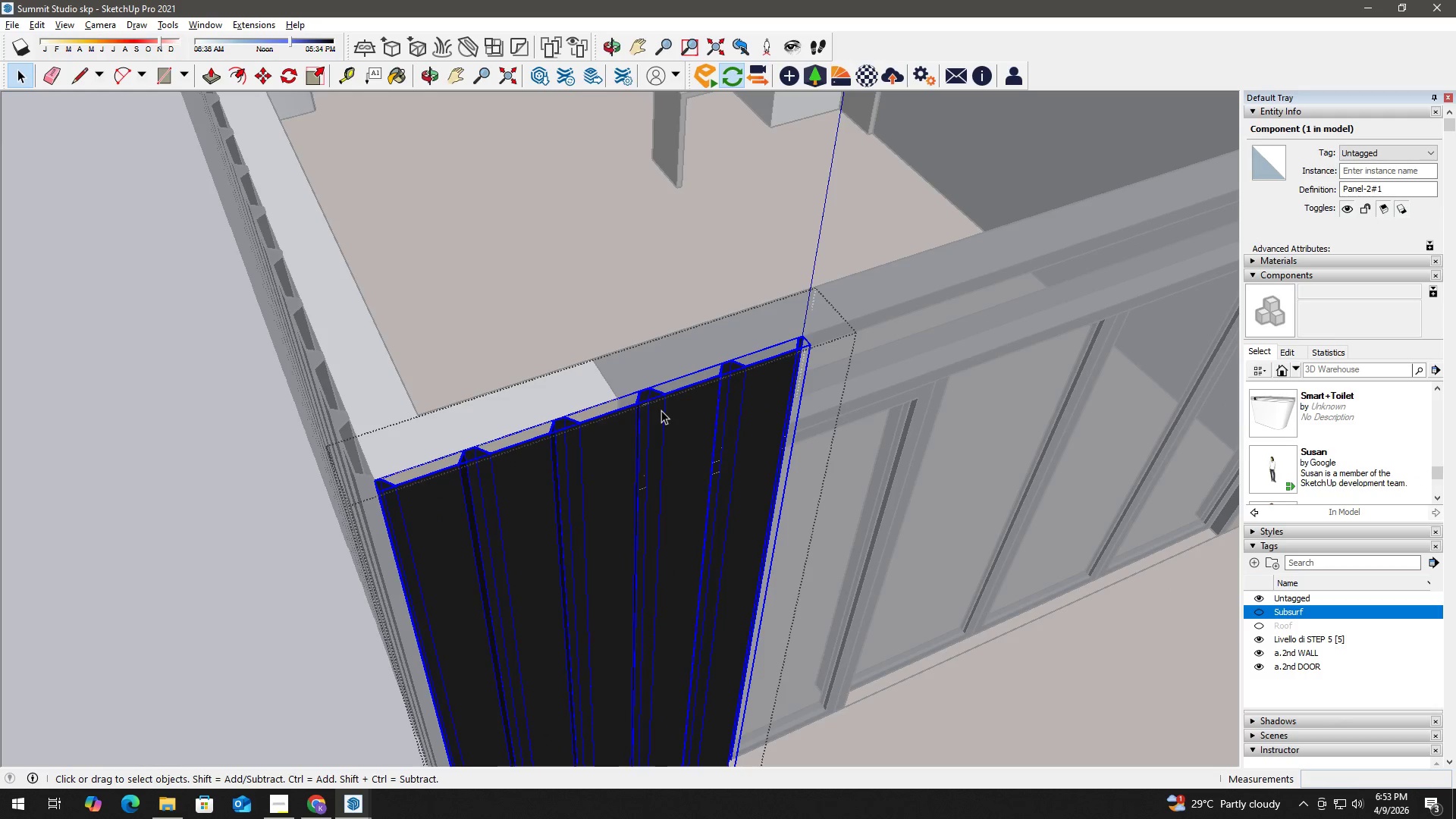 
double_click([650, 404])
 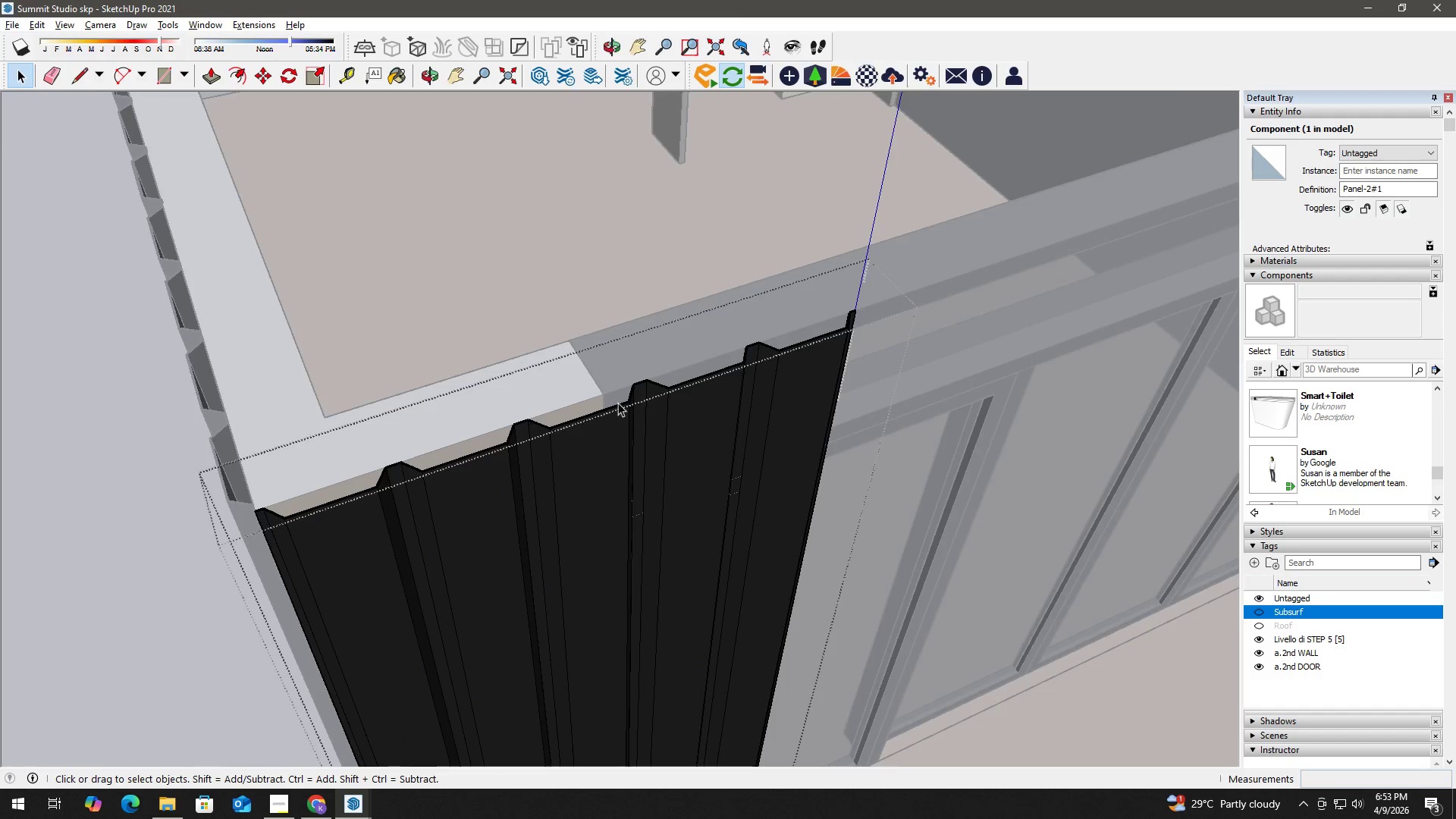 
scroll: coordinate [651, 409], scroll_direction: up, amount: 3.0
 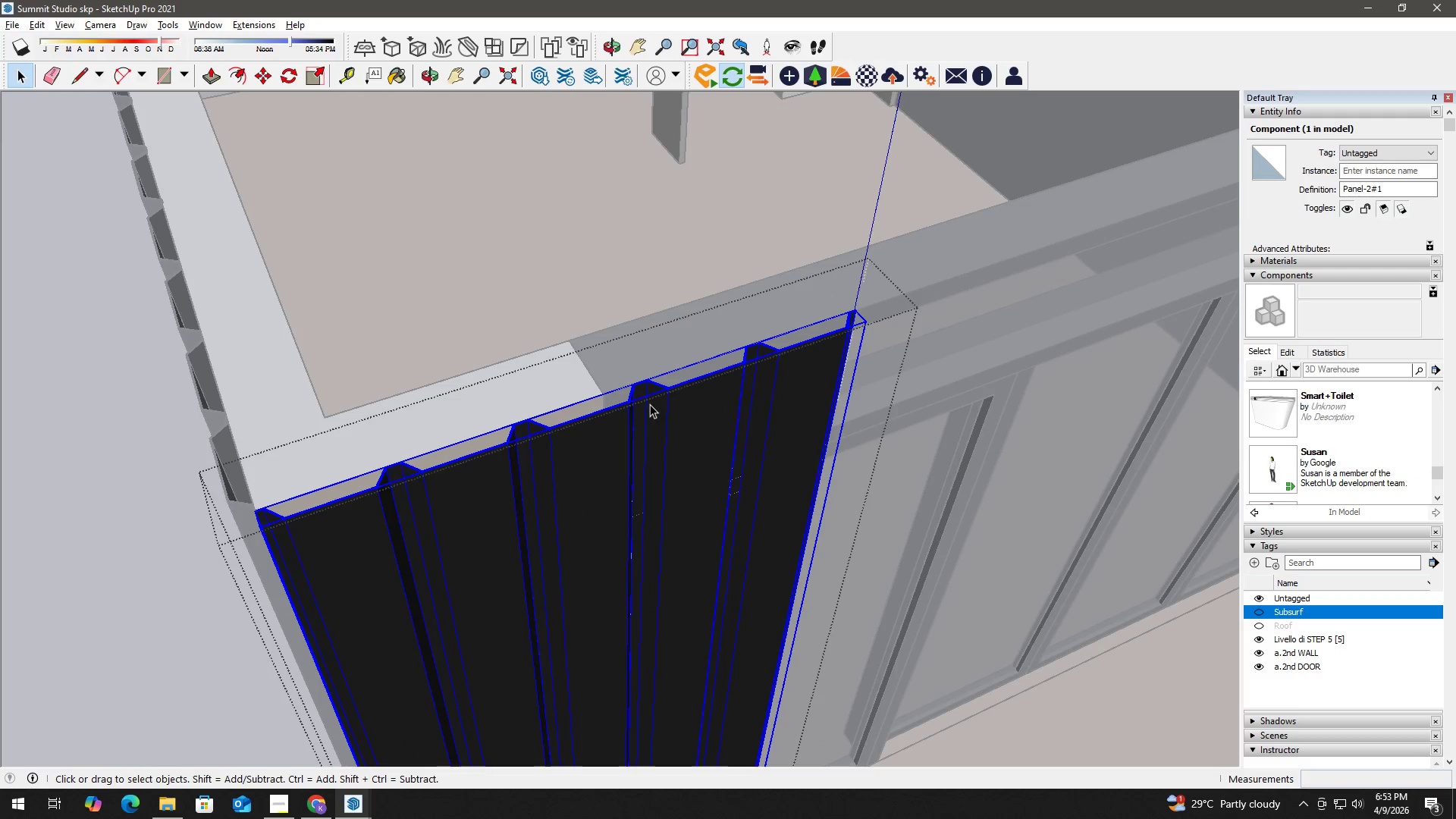 
key(E)
 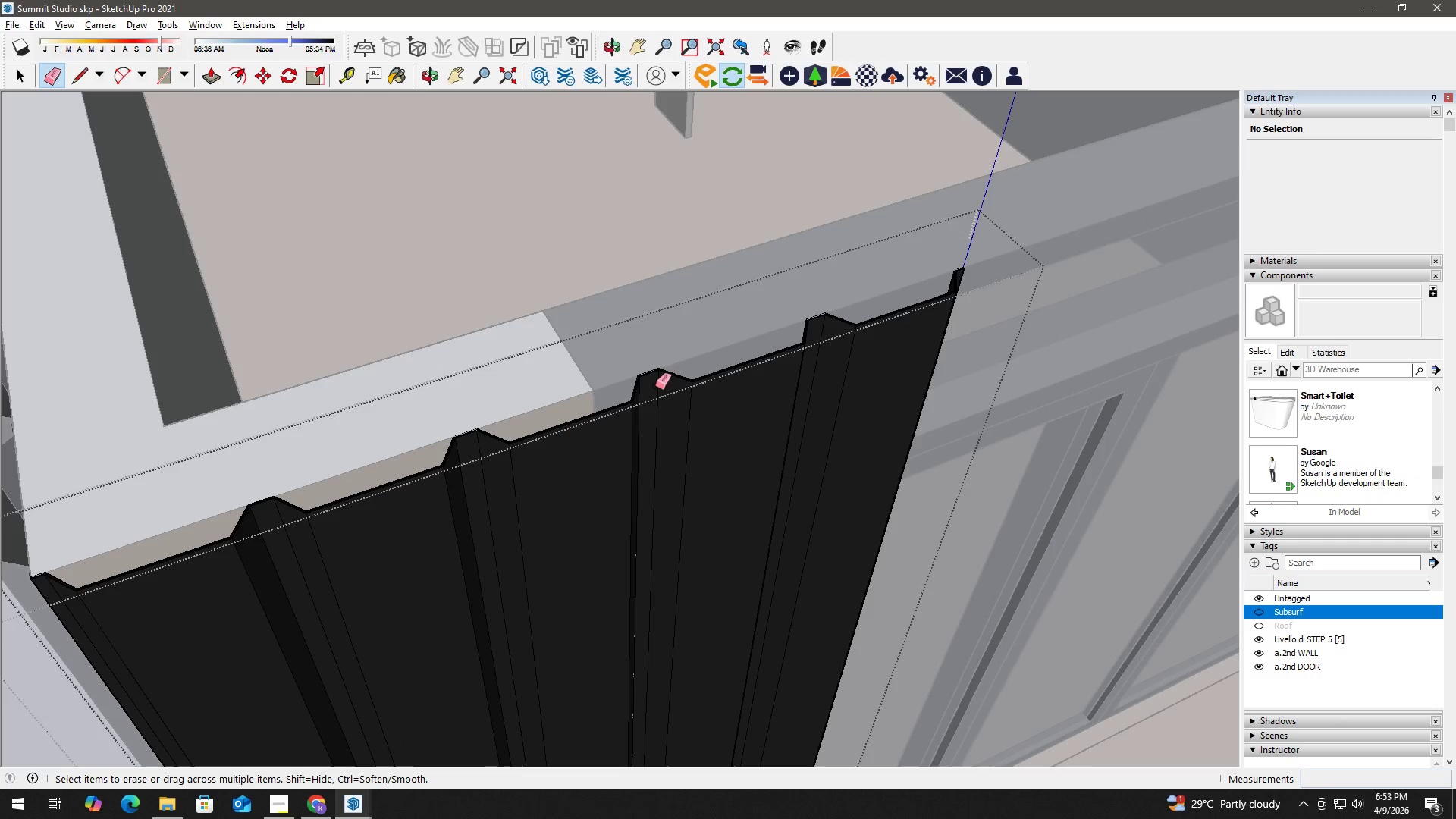 
left_click_drag(start_coordinate=[655, 385], to_coordinate=[651, 375])
 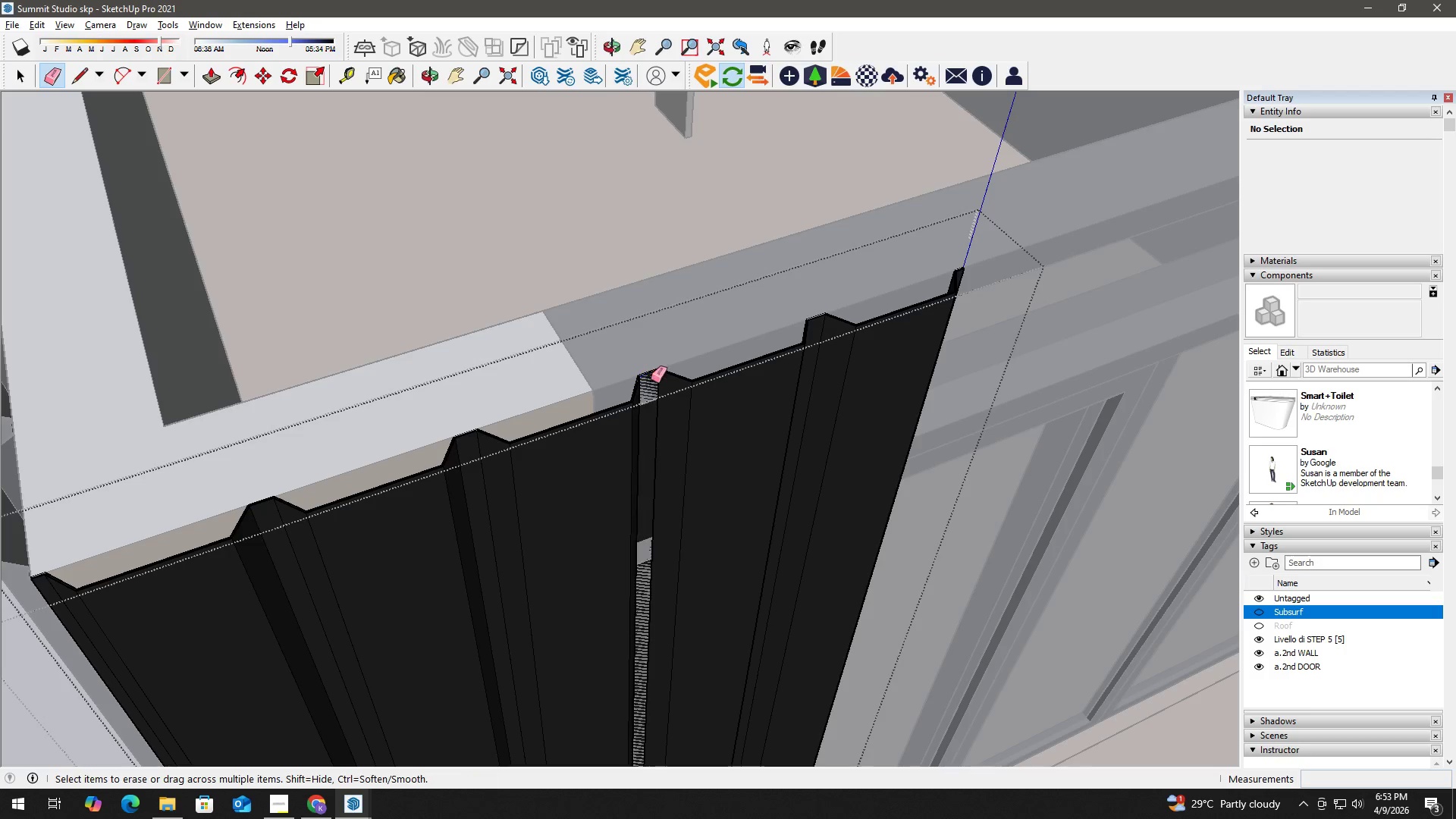 
scroll: coordinate [642, 398], scroll_direction: up, amount: 4.0
 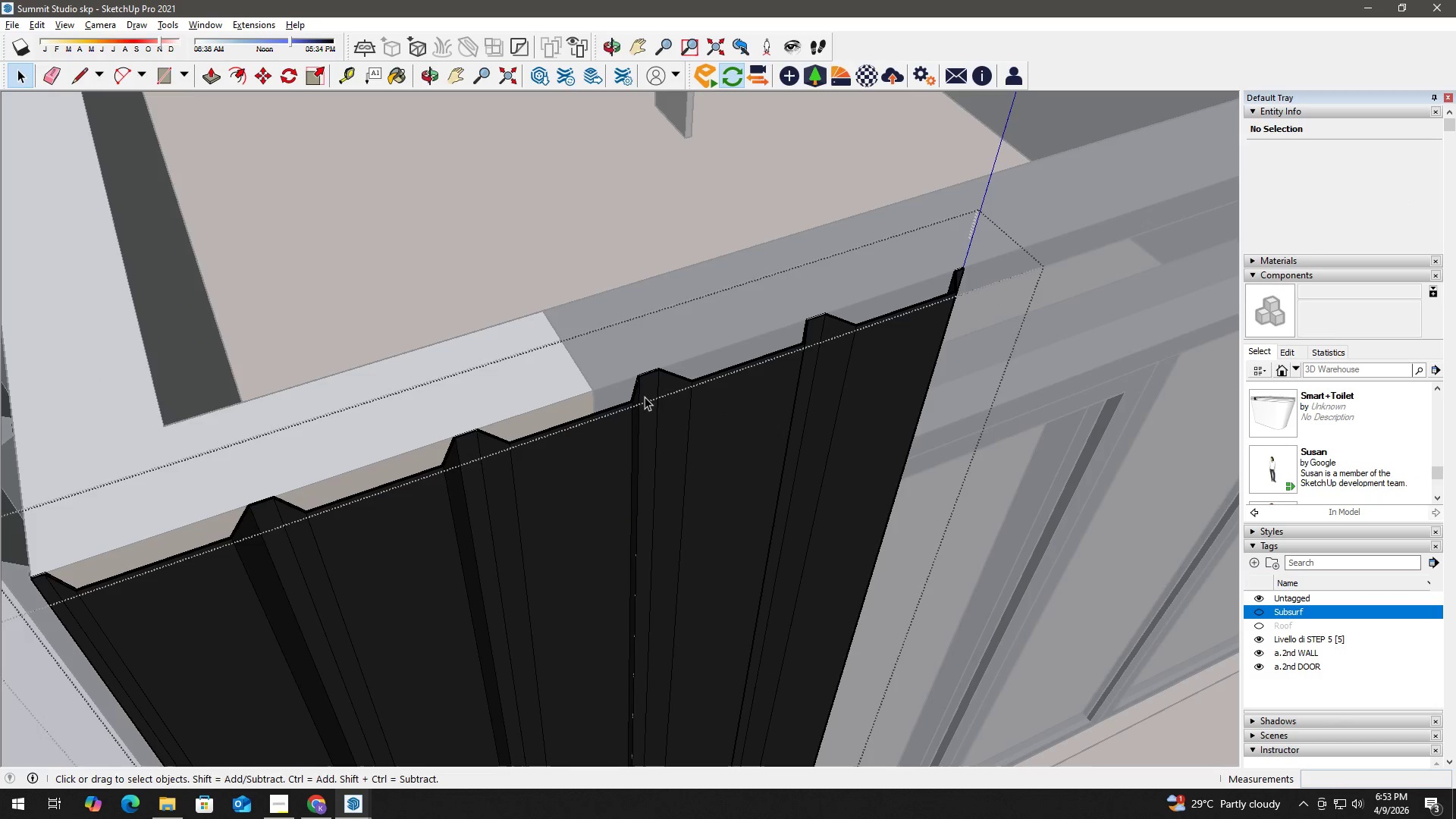 
key(Space)
 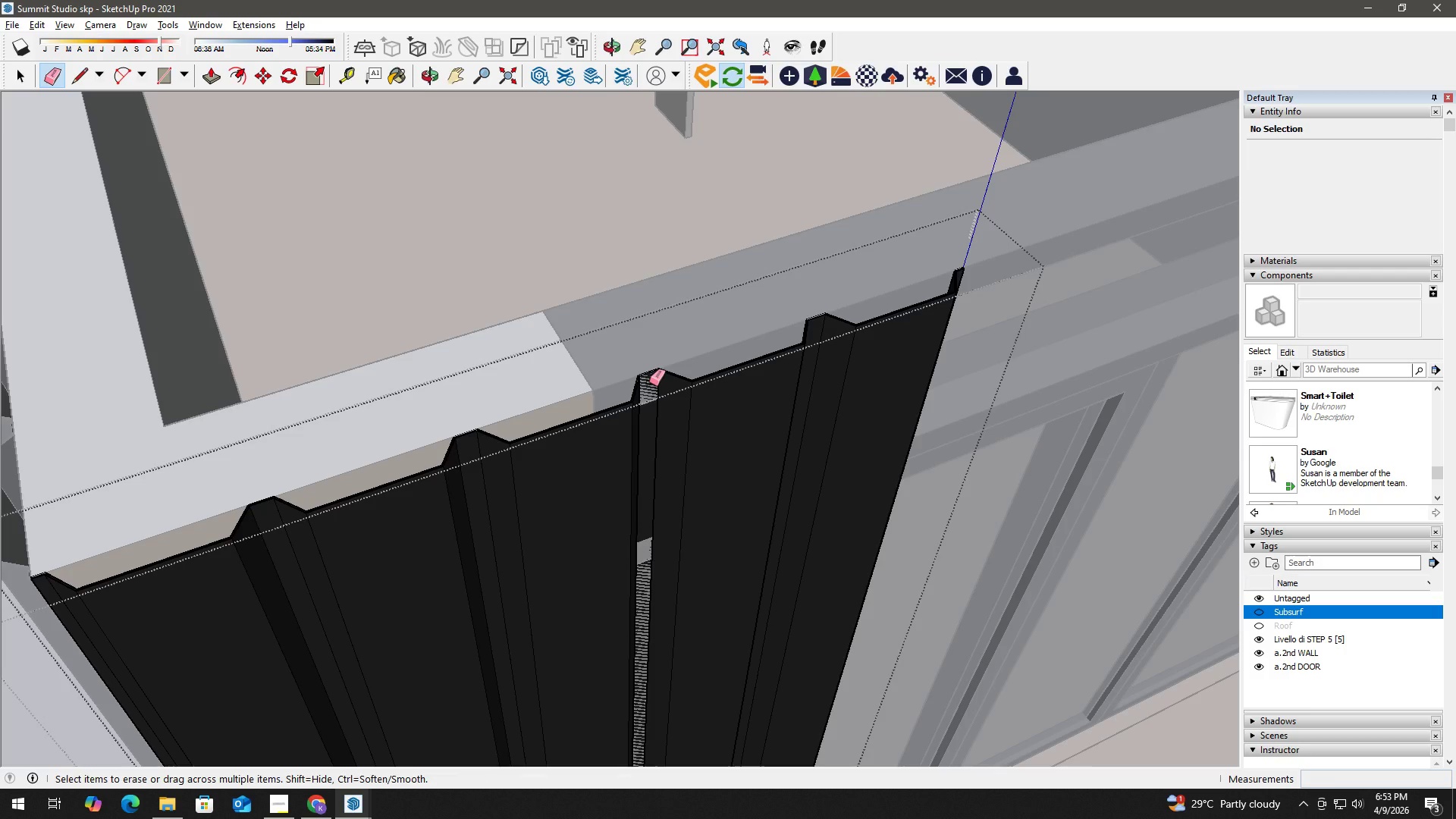 
double_click([649, 382])
 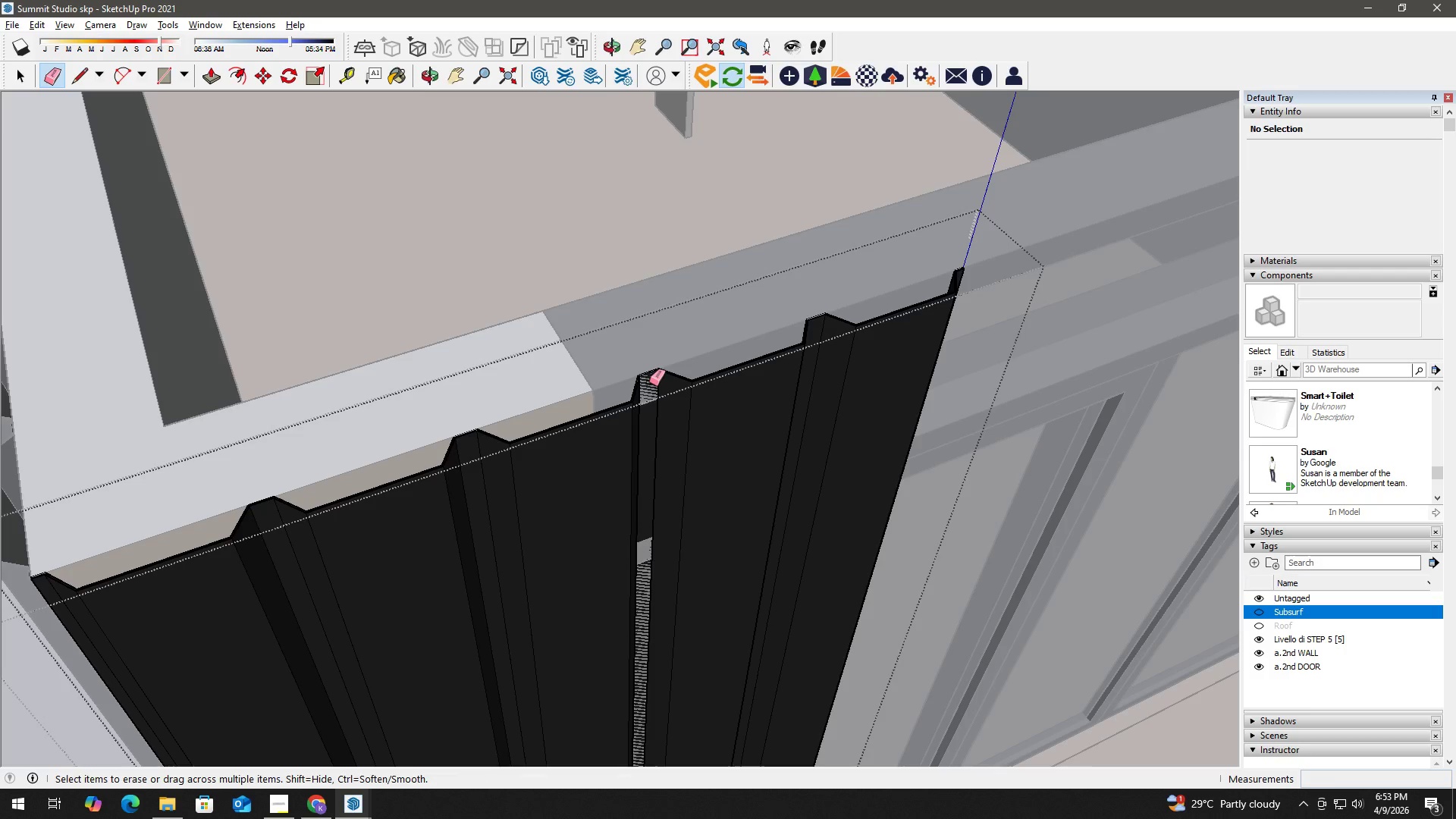 
key(Space)
 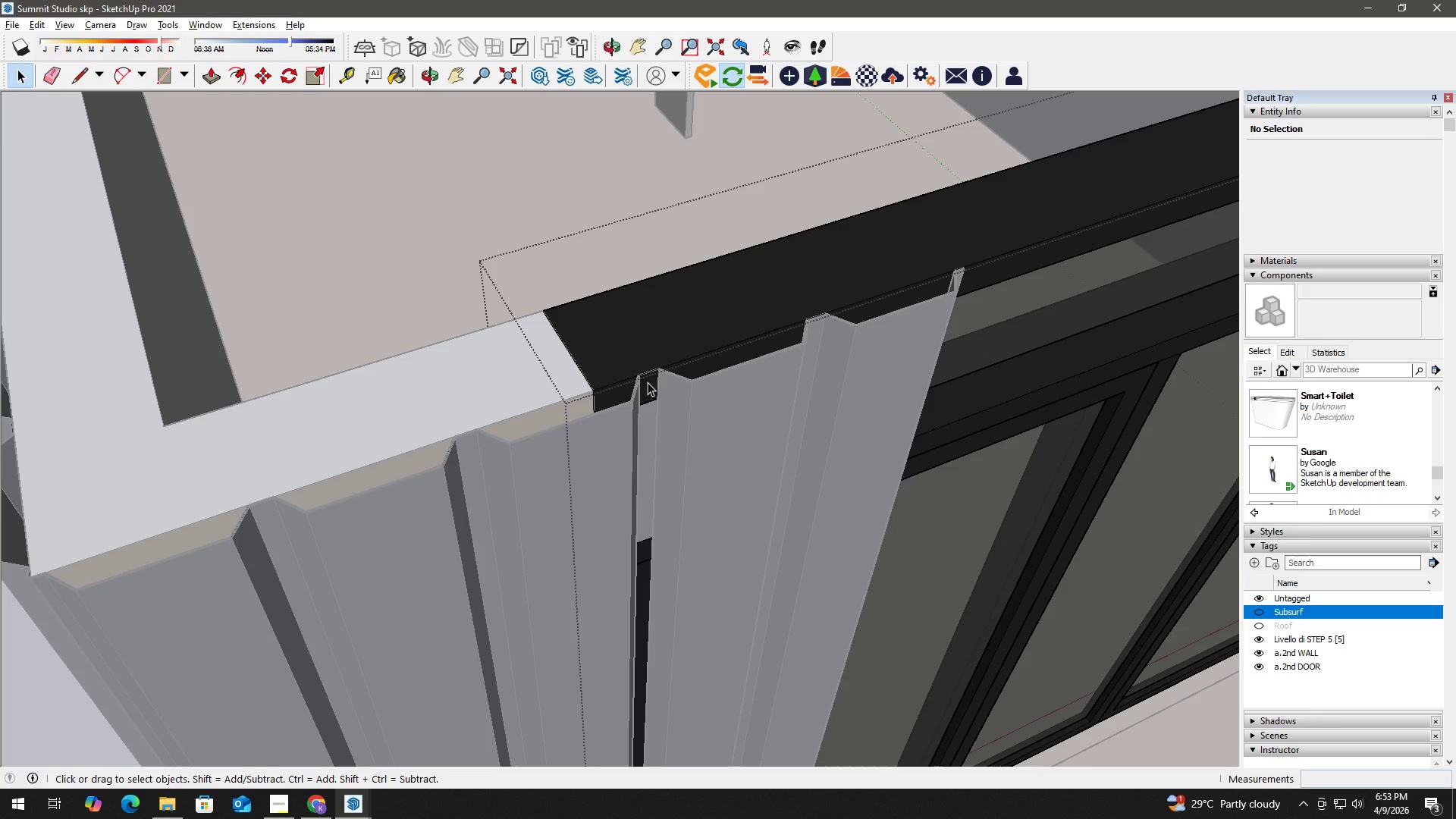 
double_click([648, 382])
 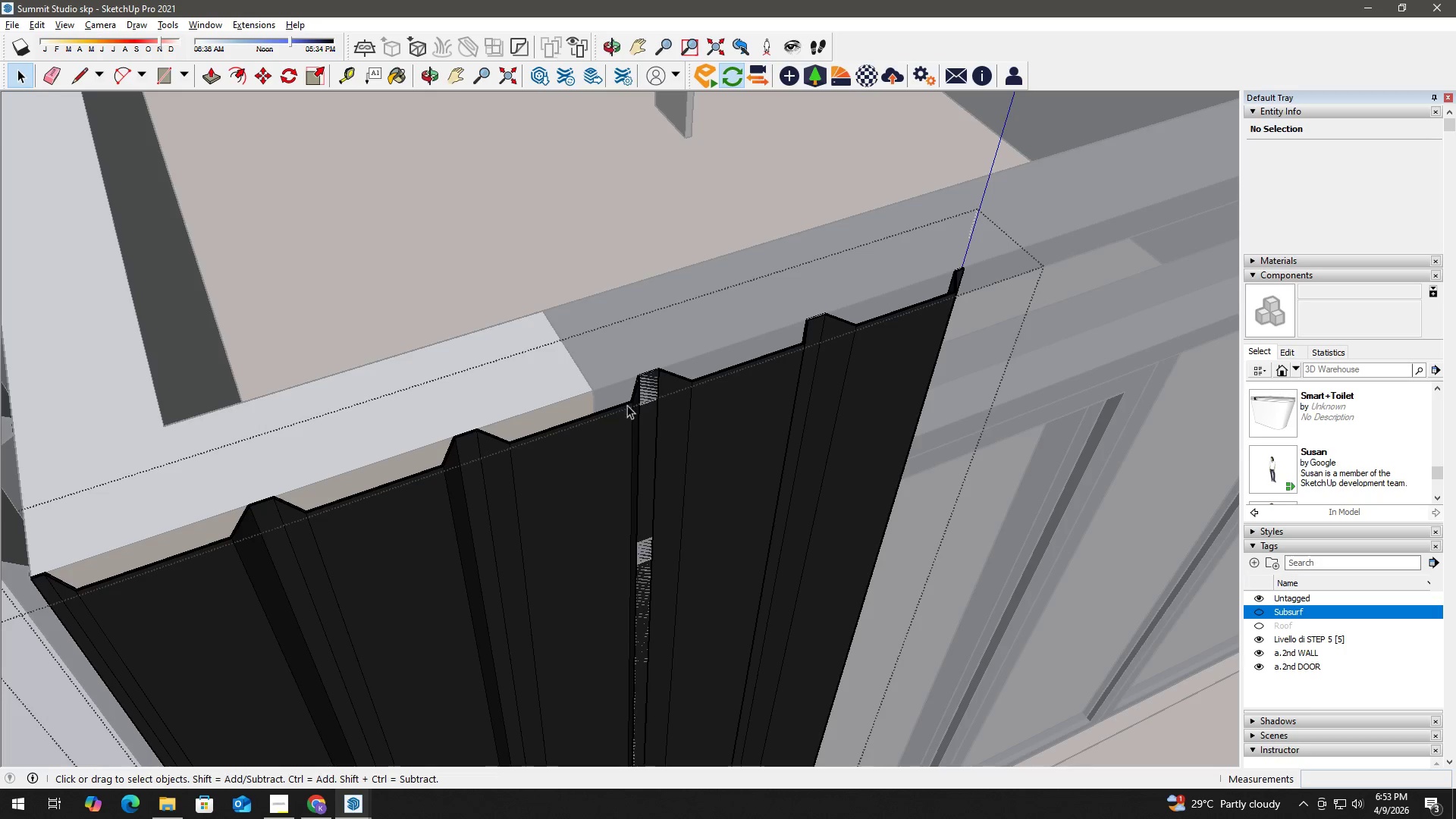 
double_click([618, 415])
 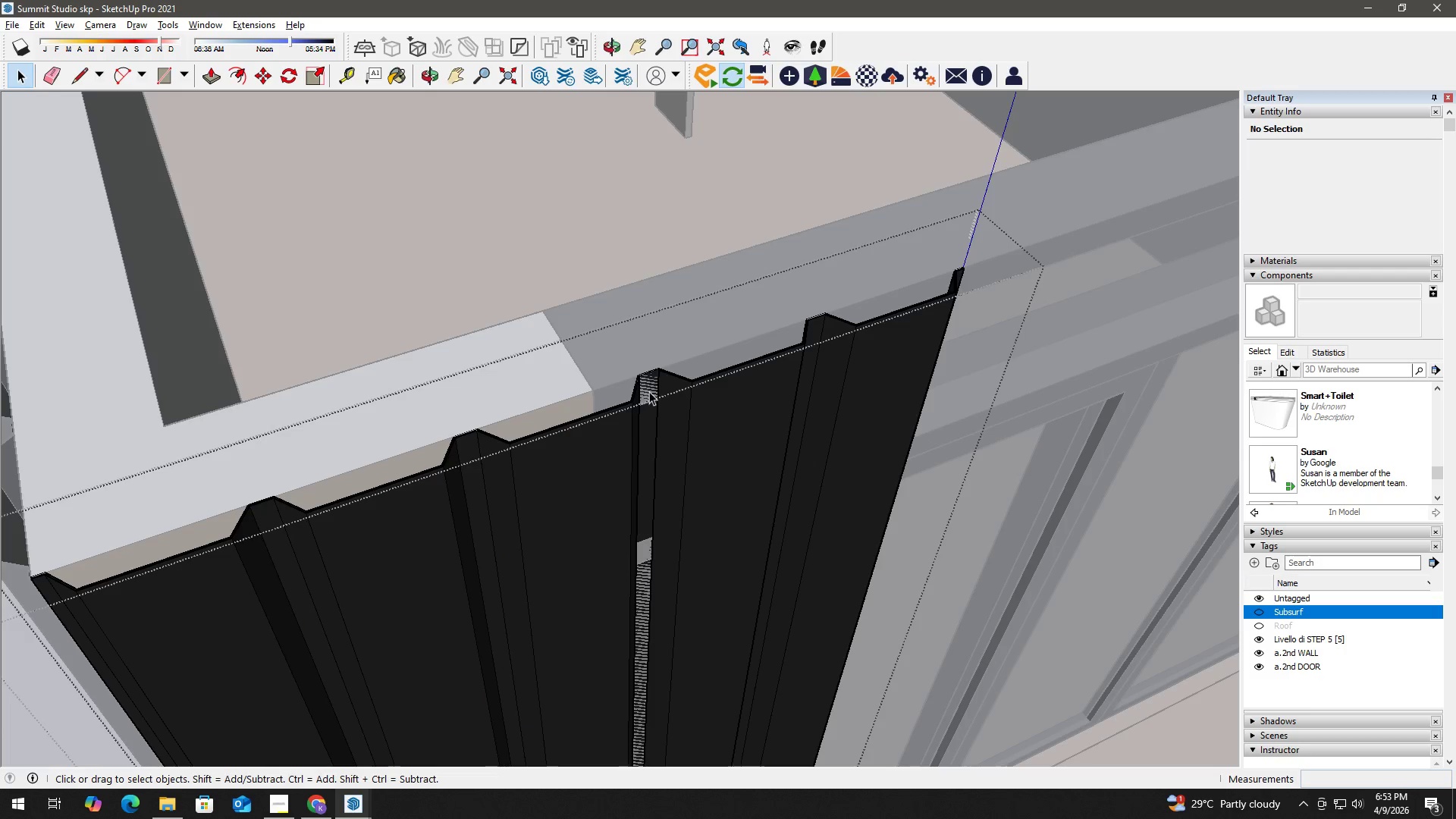 
double_click([649, 391])
 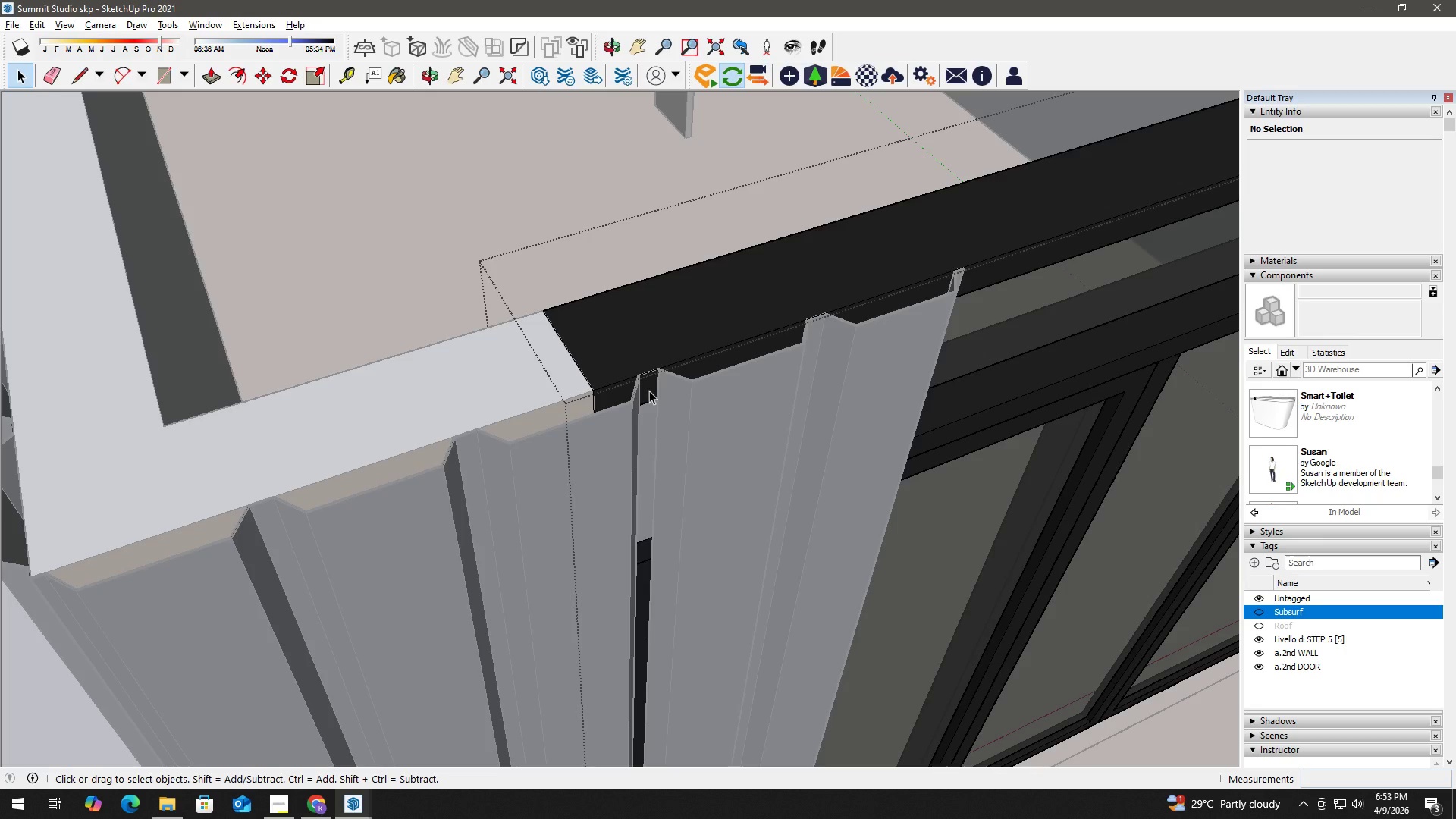 
left_click([649, 391])
 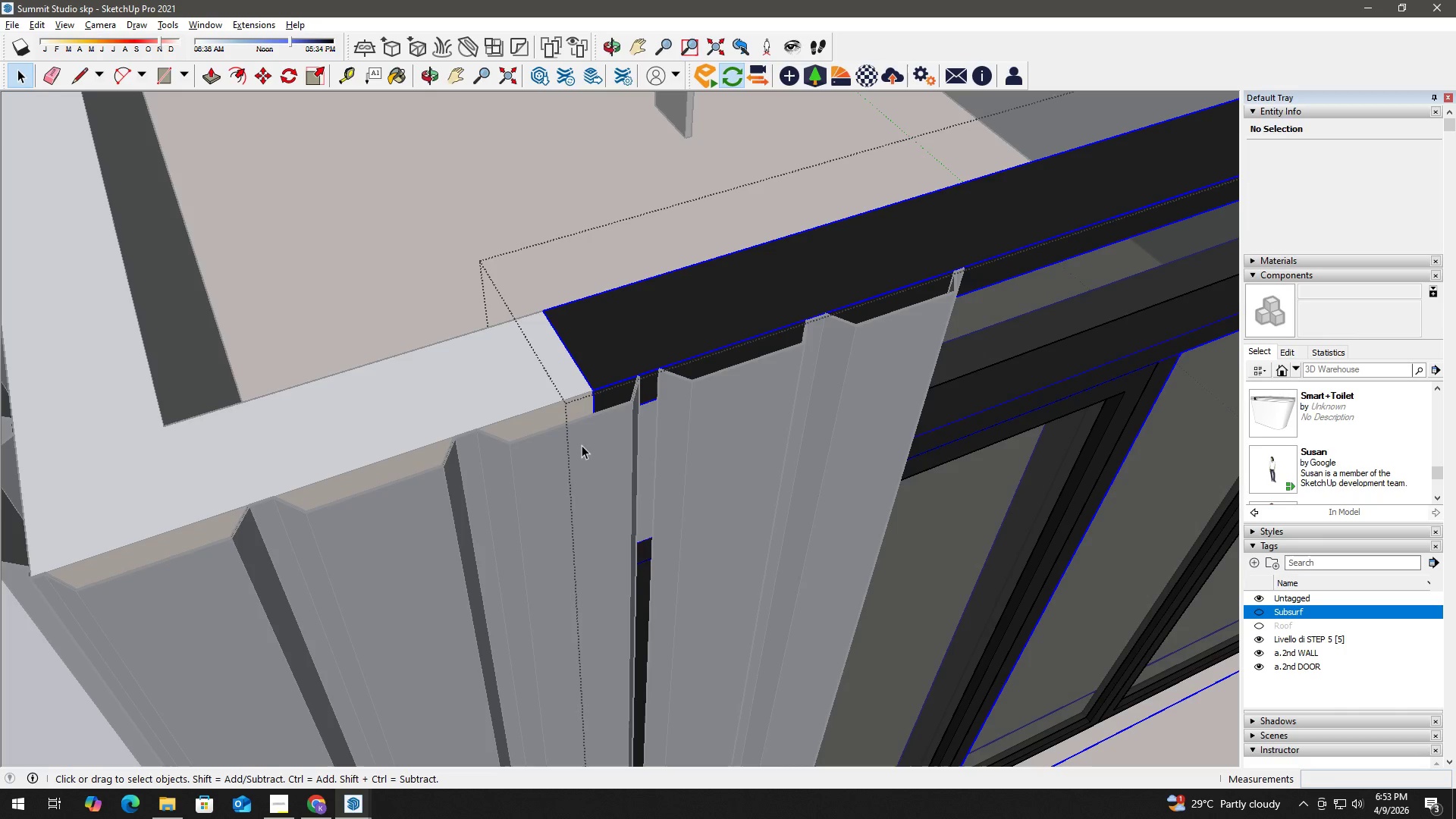 
key(Escape)
 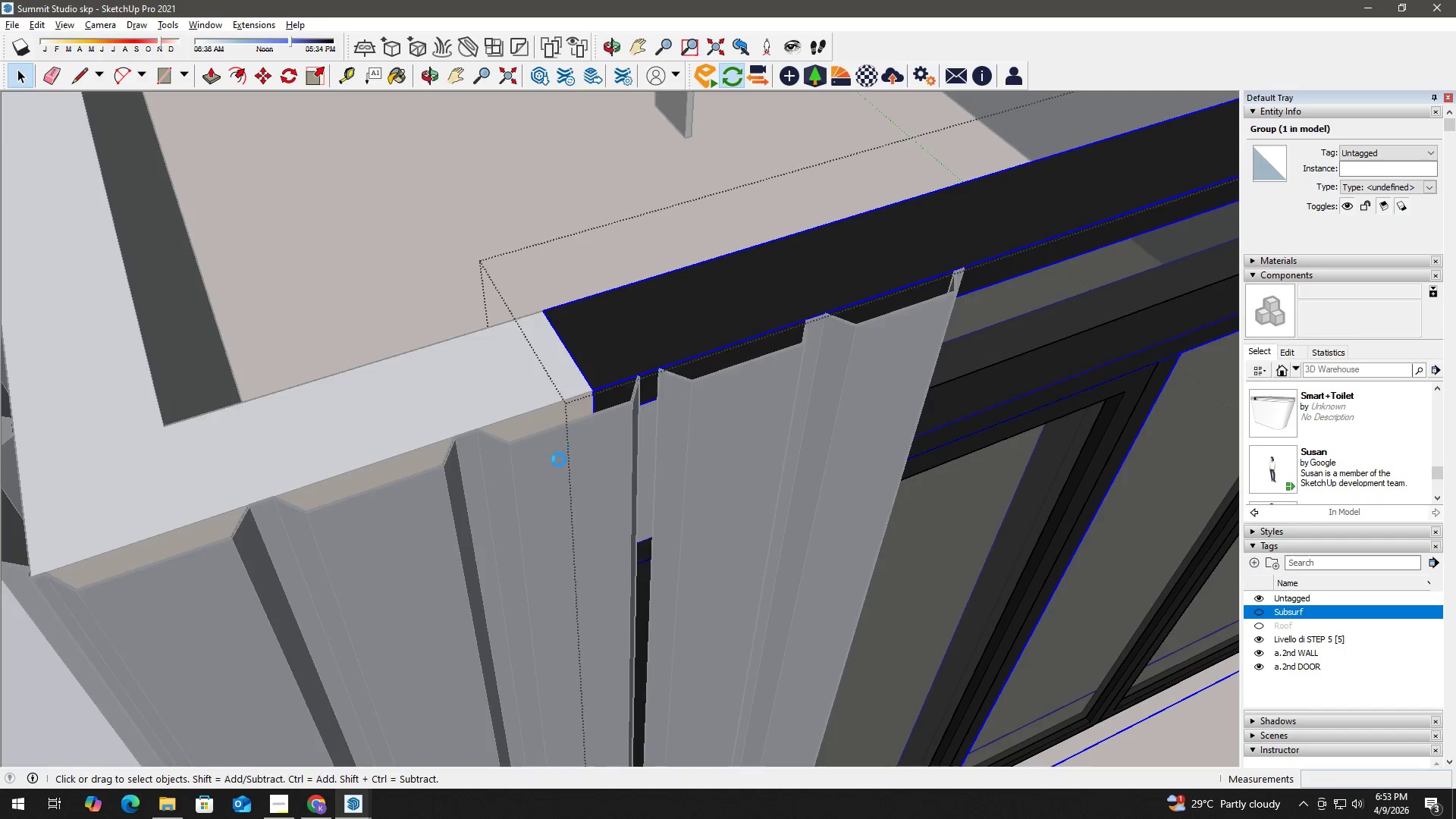 
key(Escape)
 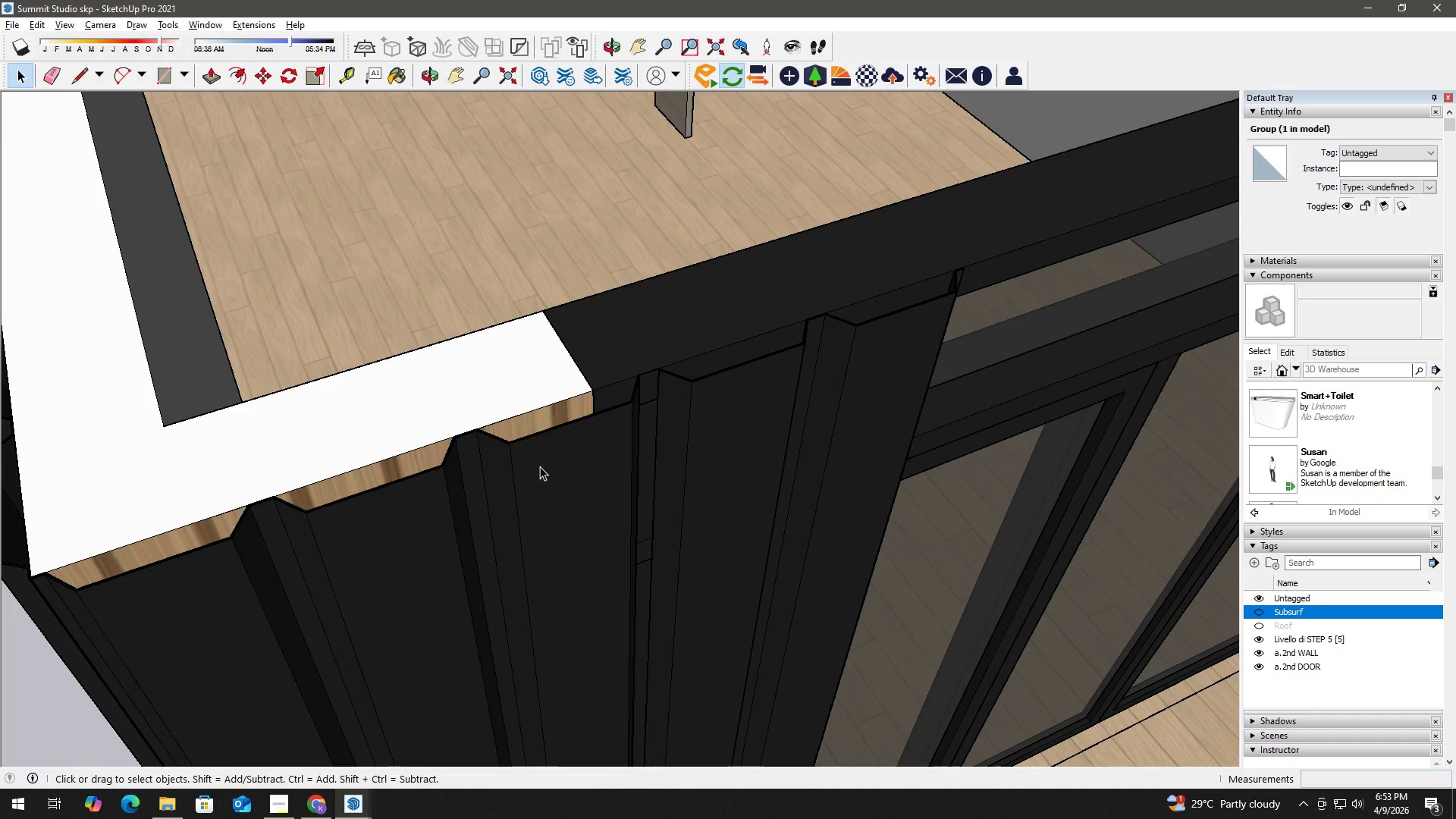 
double_click([540, 466])
 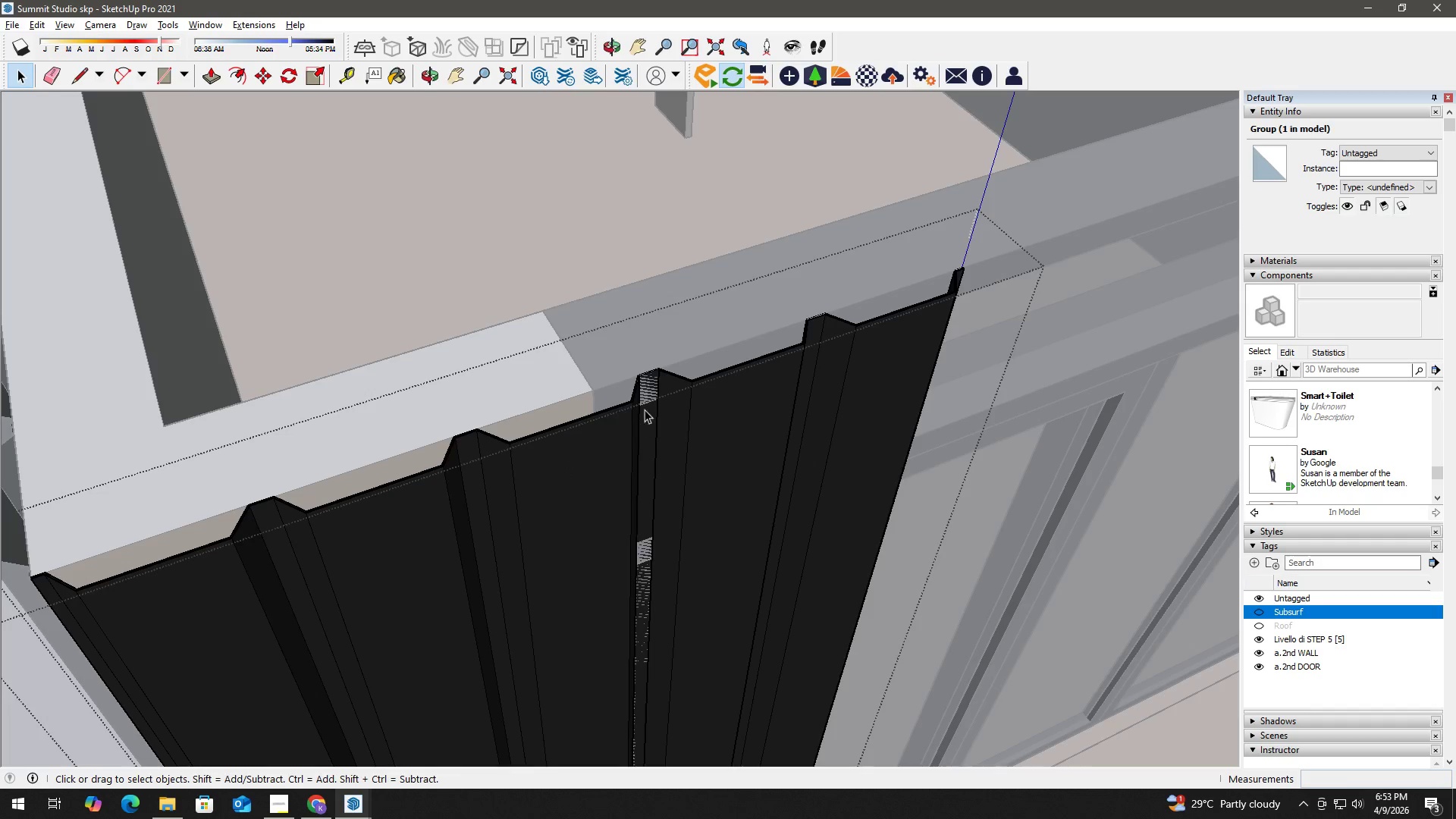 
left_click([649, 398])
 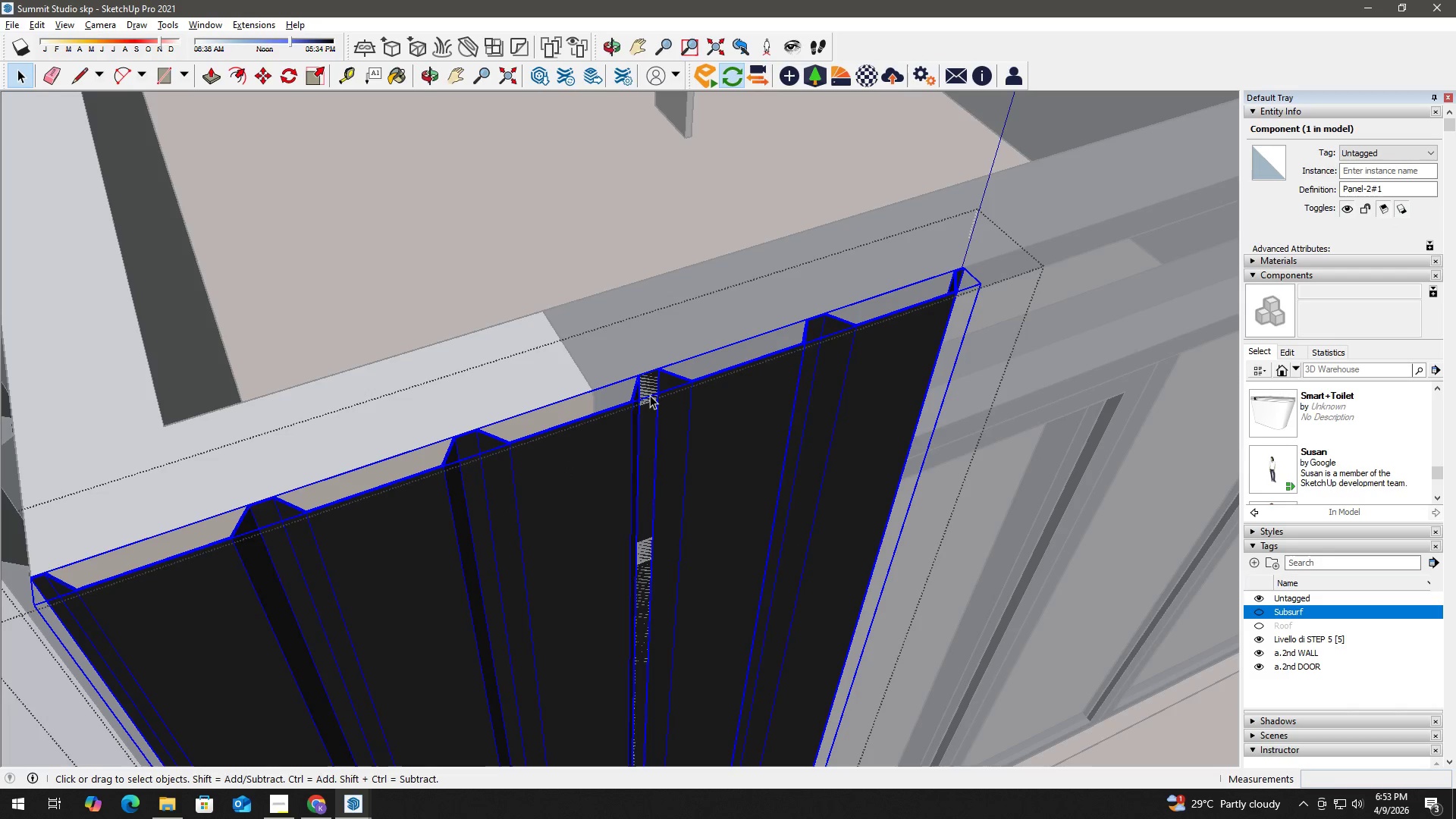 
double_click([650, 395])
 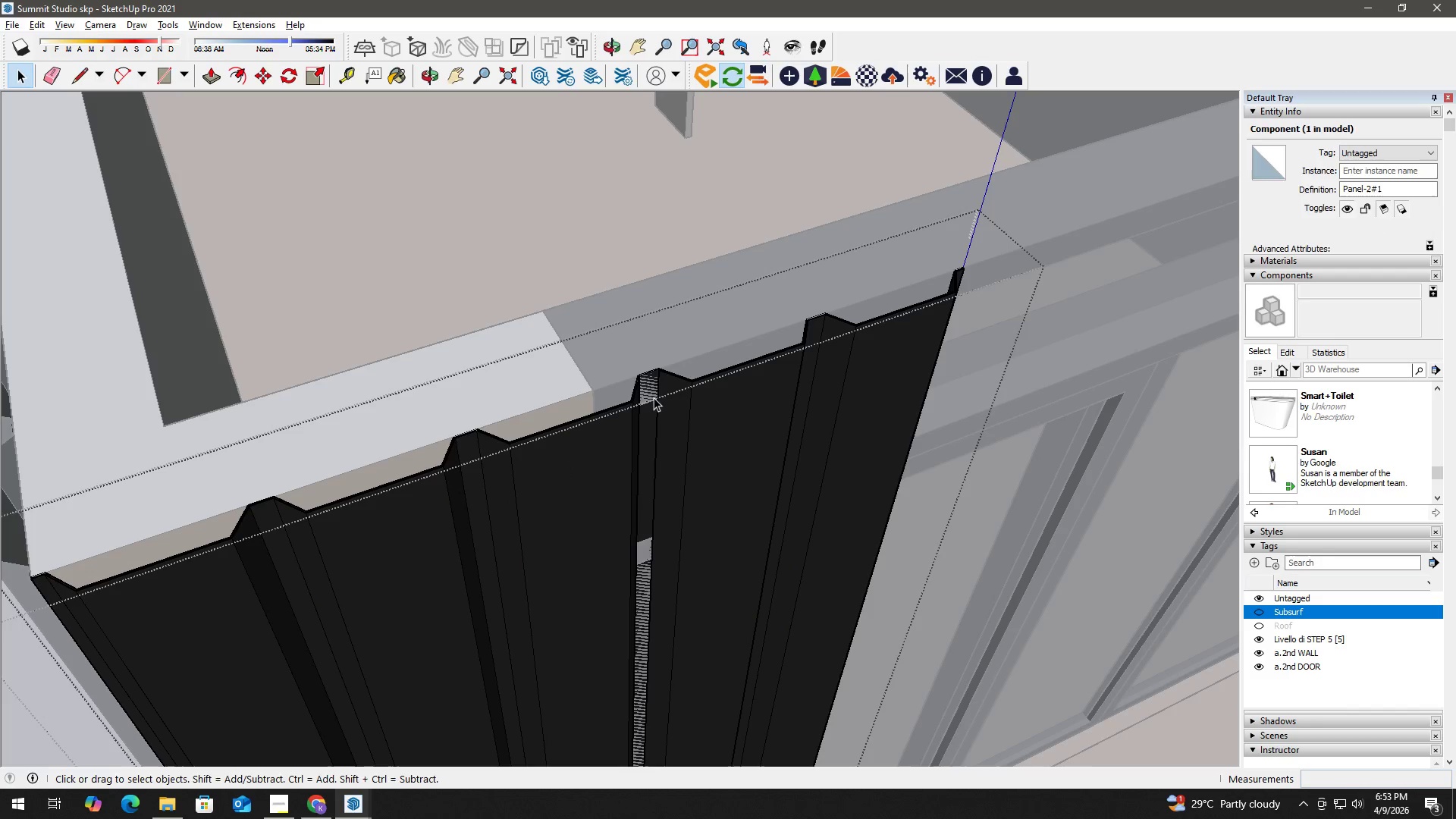 
key(E)
 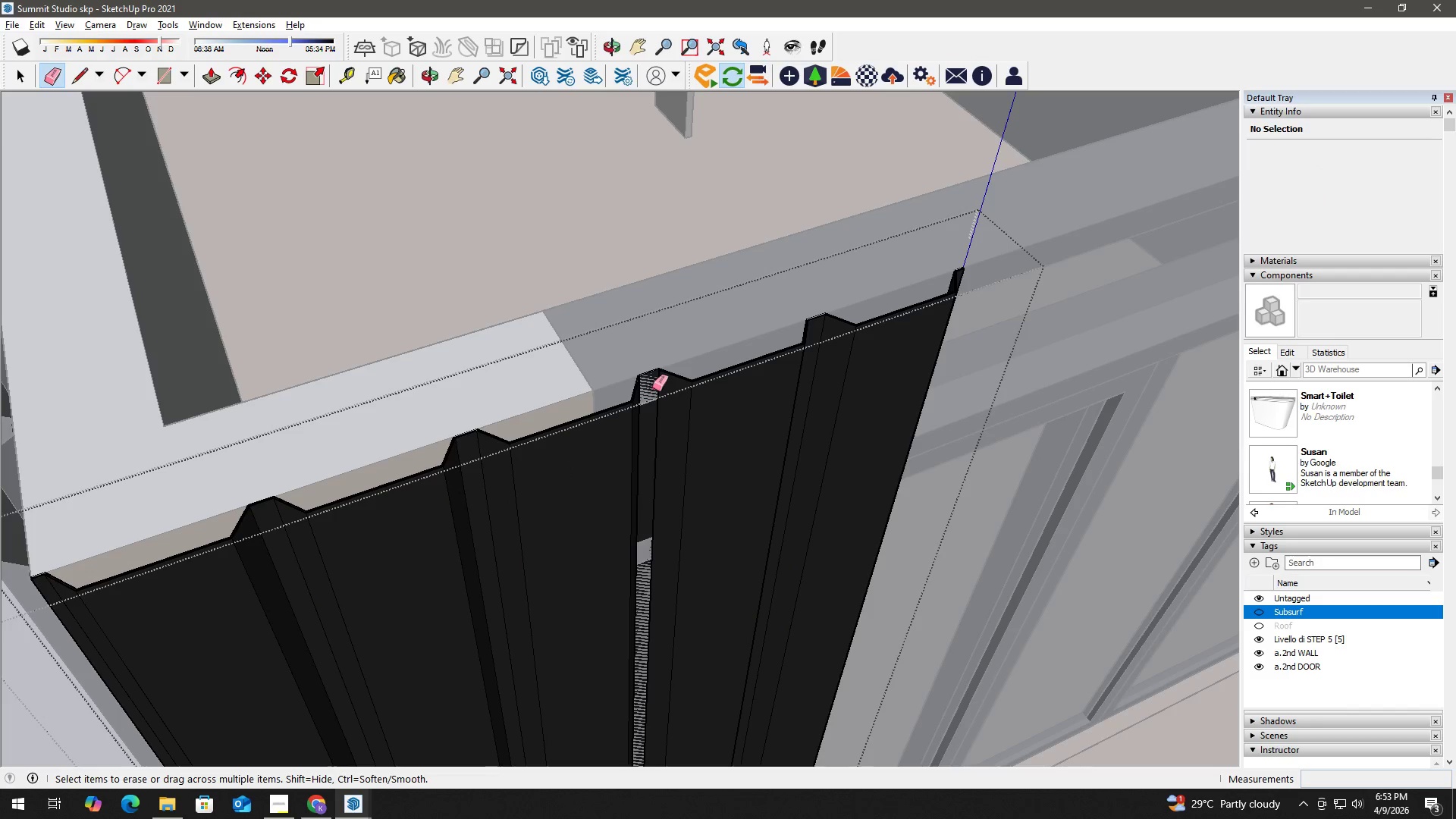 
left_click_drag(start_coordinate=[652, 388], to_coordinate=[651, 371])
 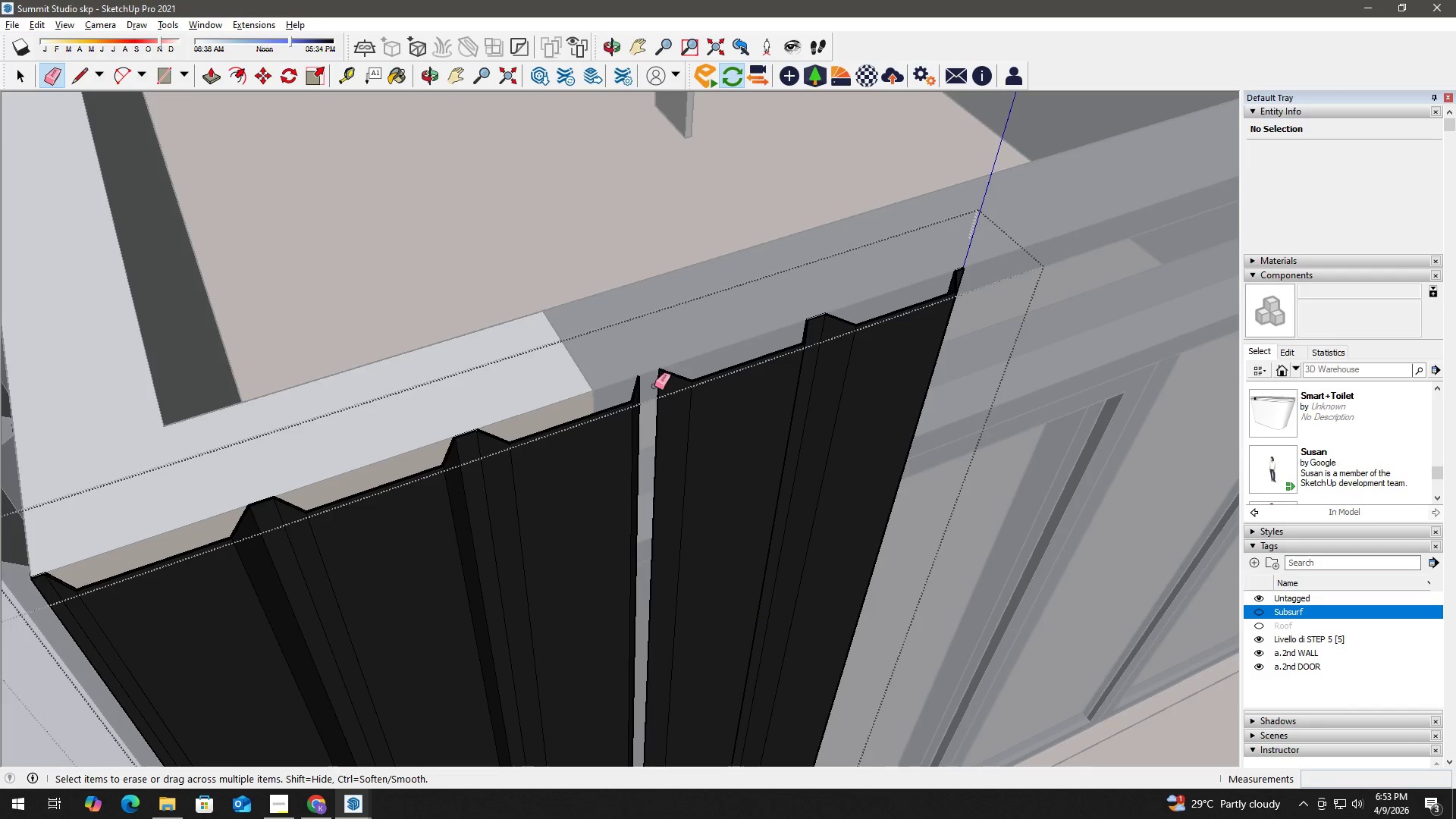 
left_click_drag(start_coordinate=[654, 386], to_coordinate=[964, 281])
 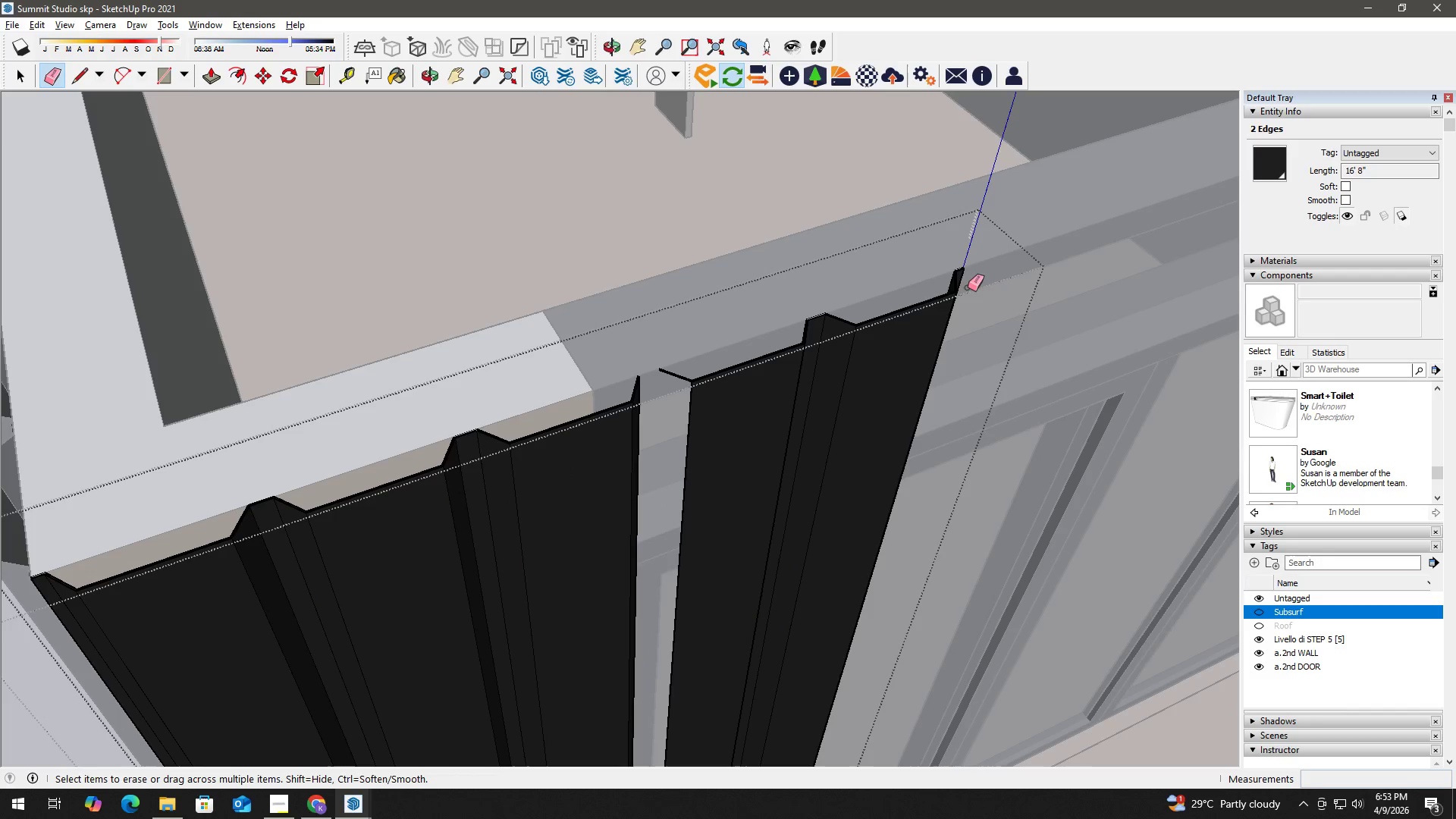 
left_click_drag(start_coordinate=[969, 287], to_coordinate=[686, 375])
 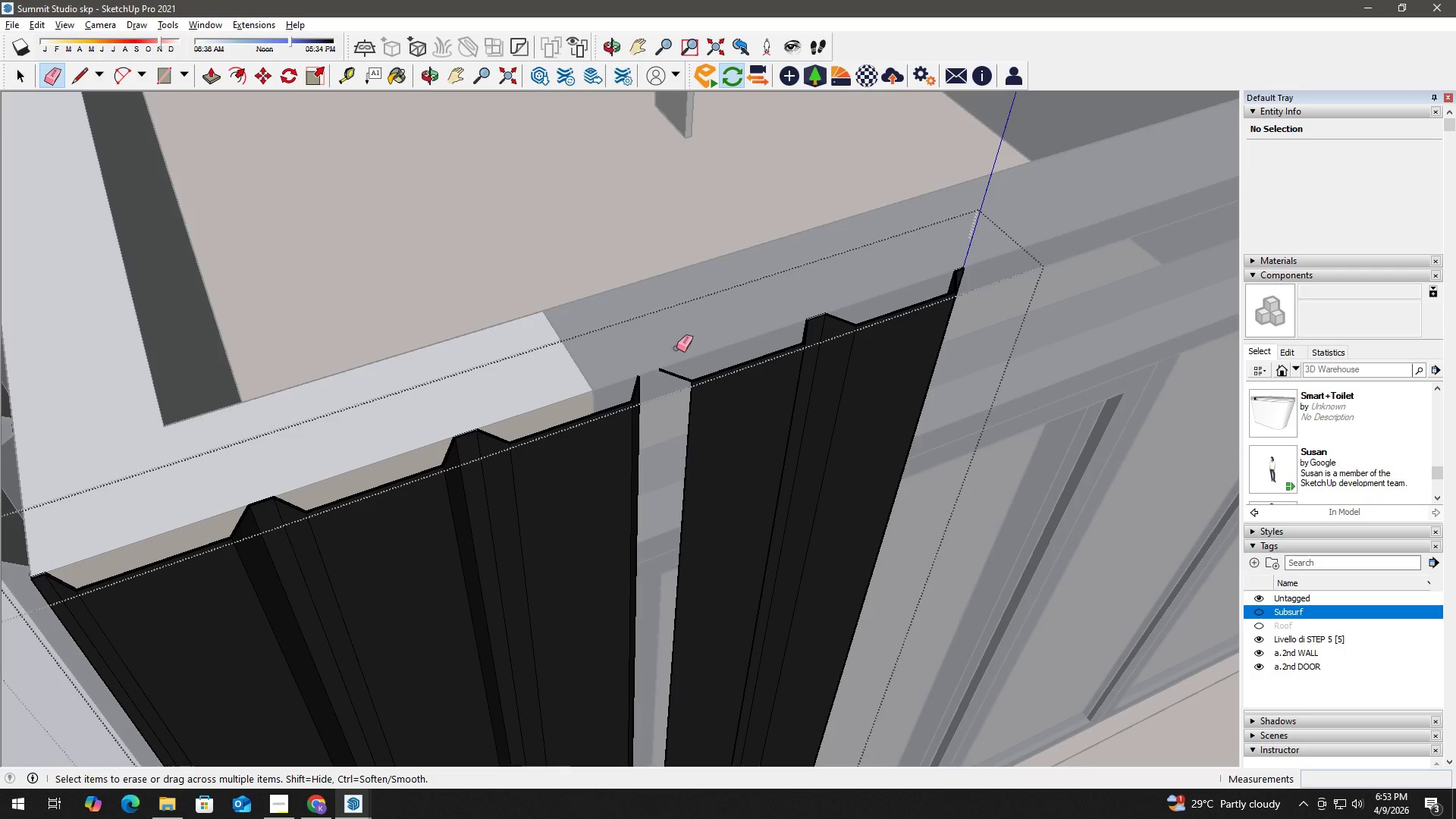 
key(Space)
 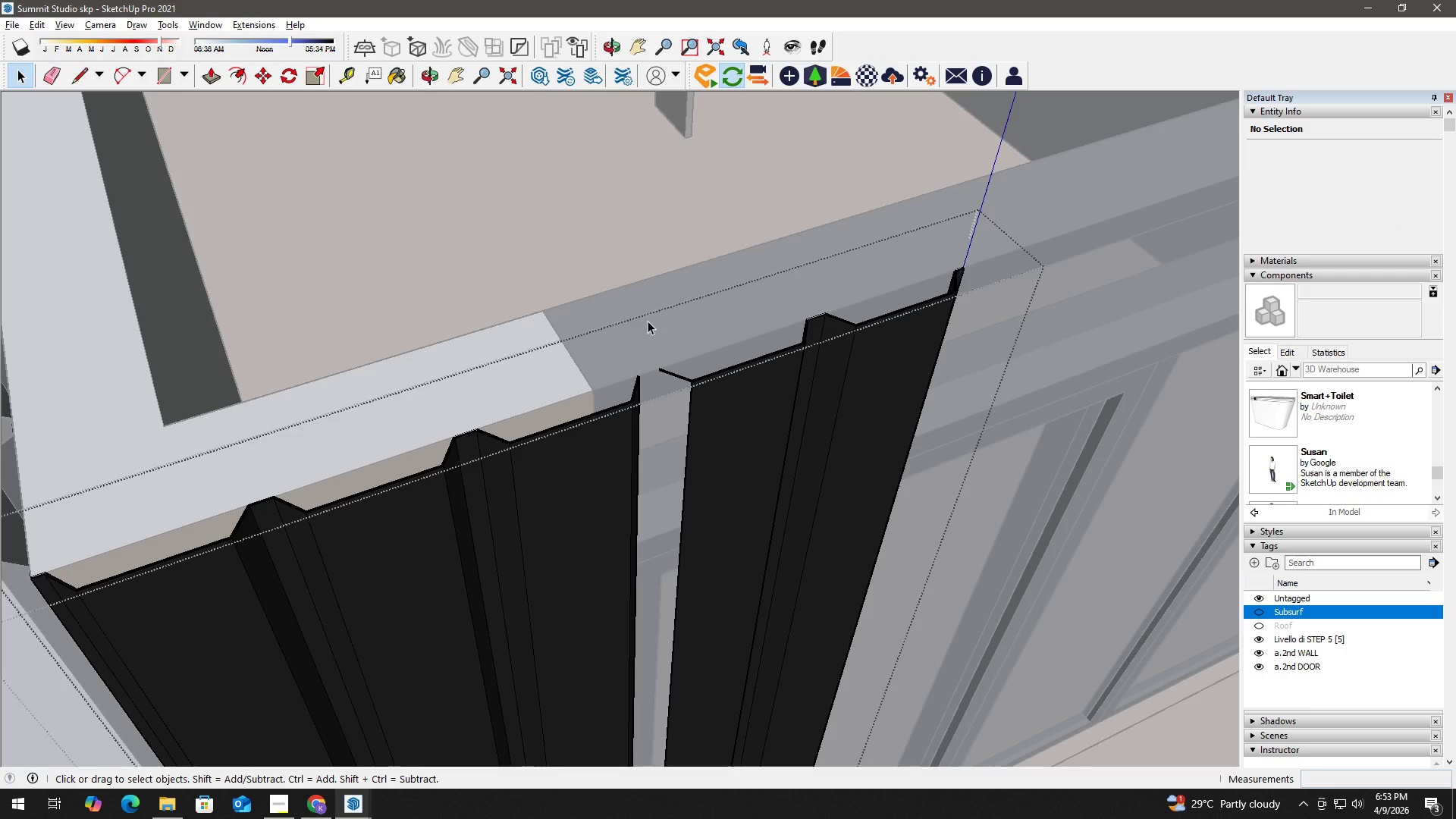 
left_click_drag(start_coordinate=[648, 321], to_coordinate=[952, 389])
 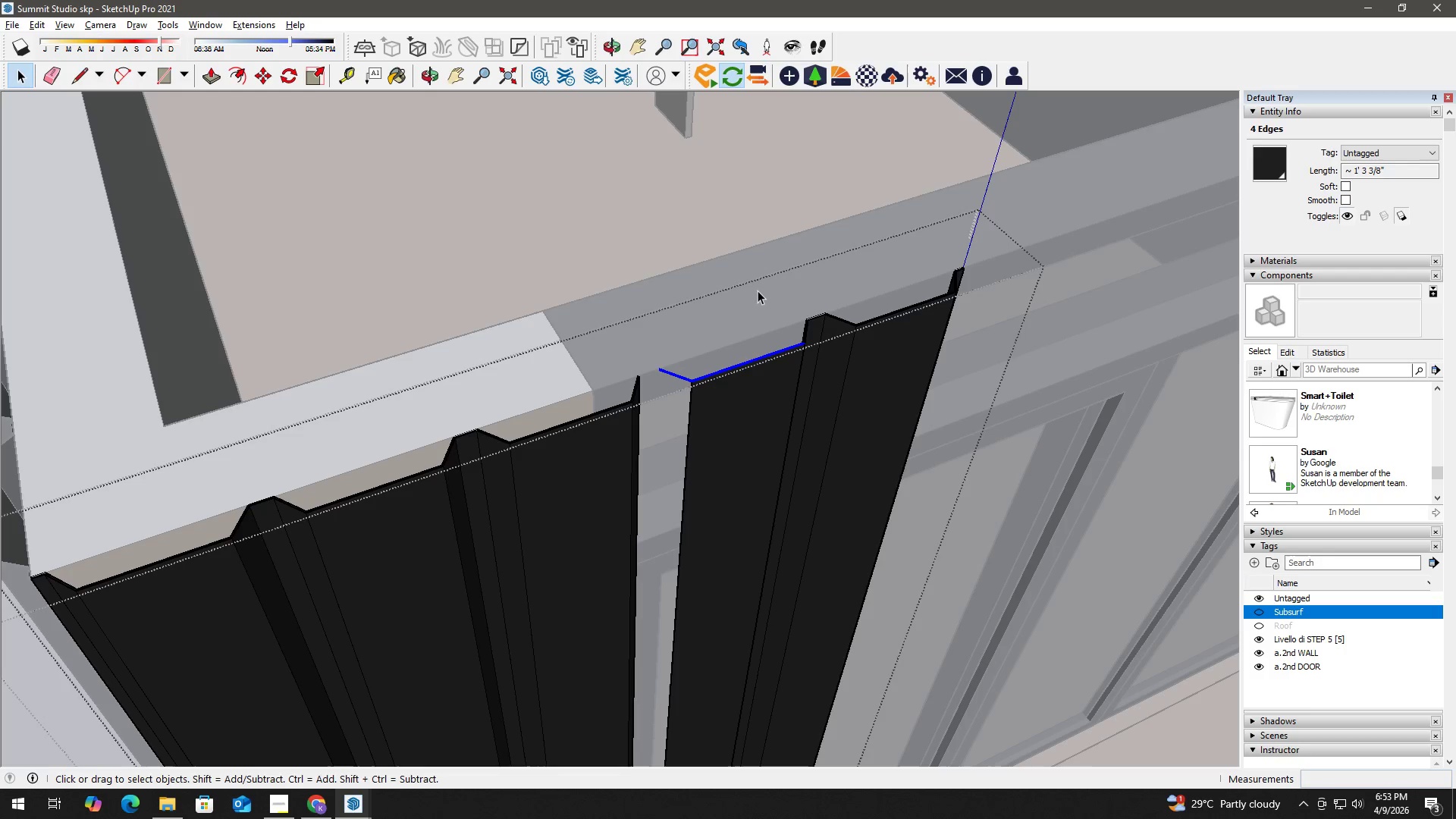 
key(Delete)
 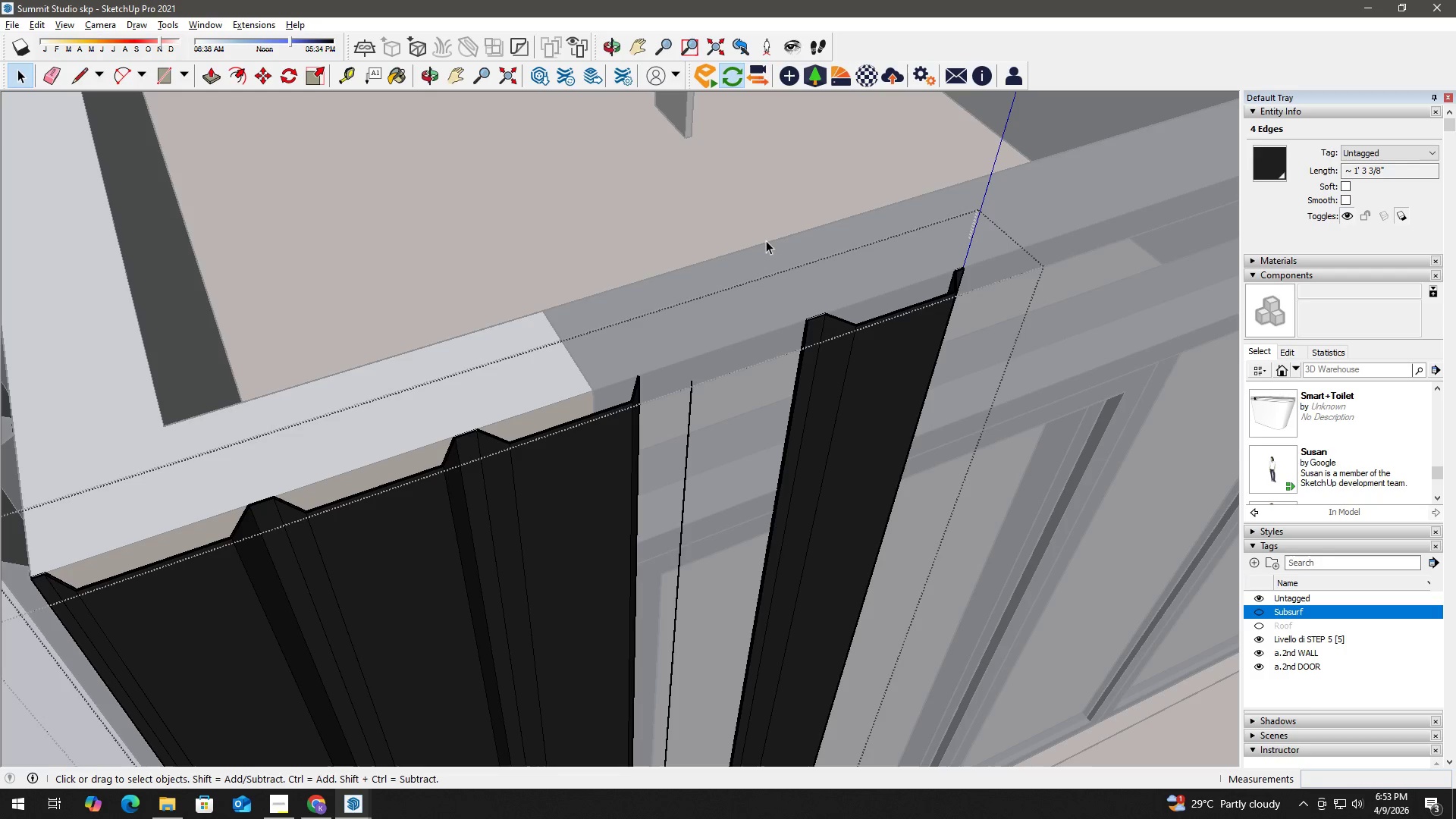 
left_click_drag(start_coordinate=[766, 240], to_coordinate=[1091, 421])
 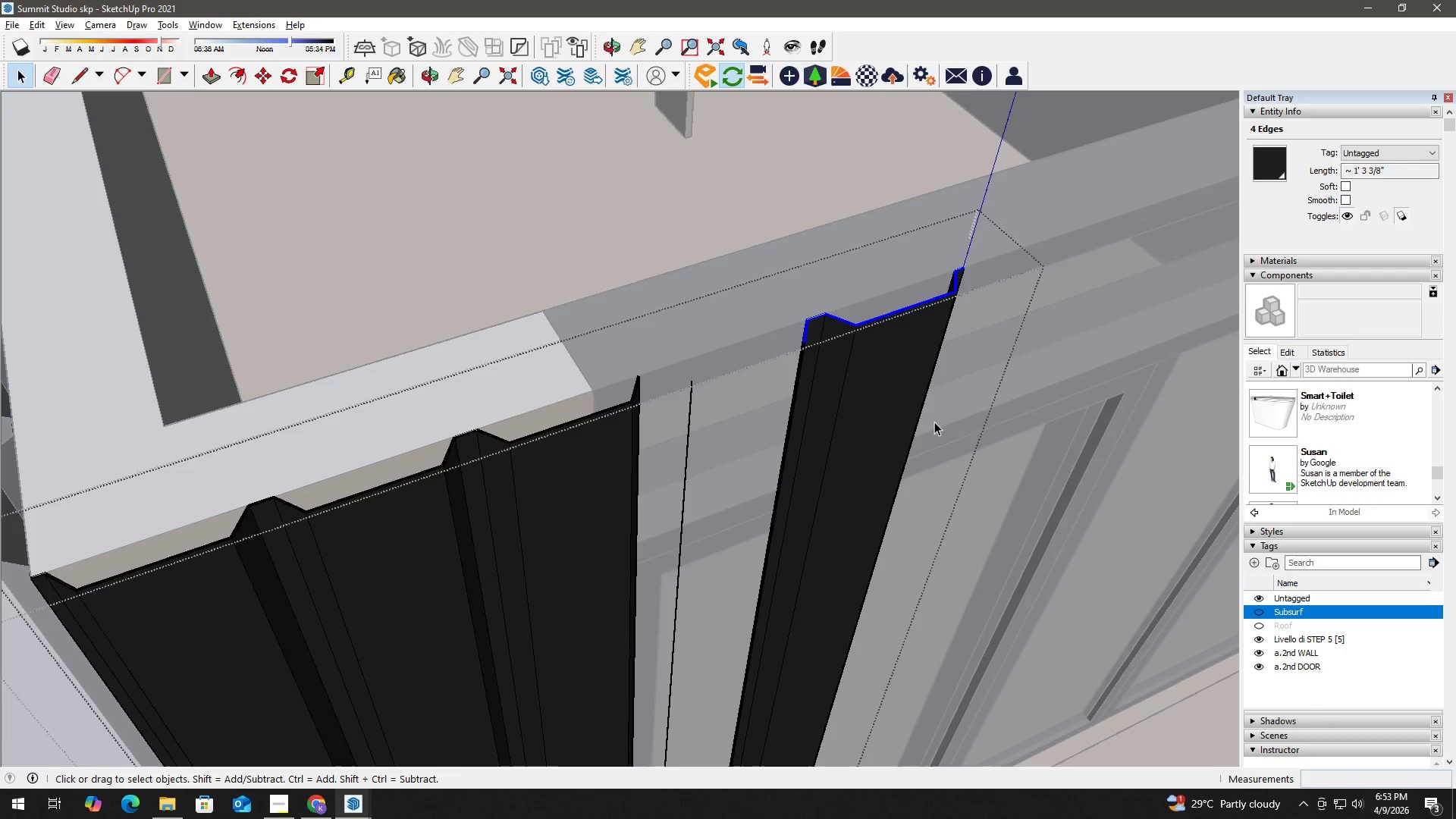 
scroll: coordinate [896, 423], scroll_direction: down, amount: 3.0
 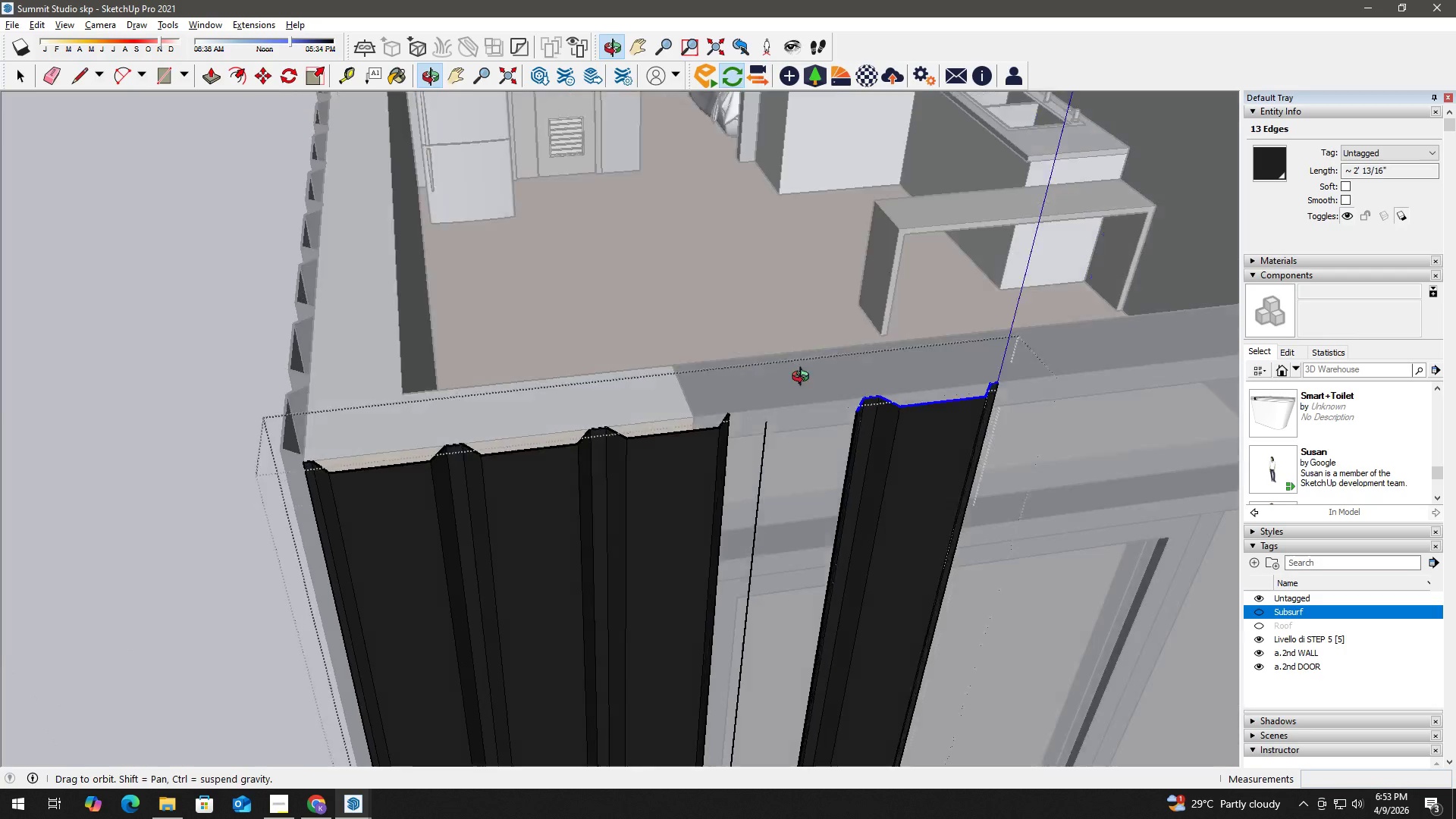 
key(Delete)
 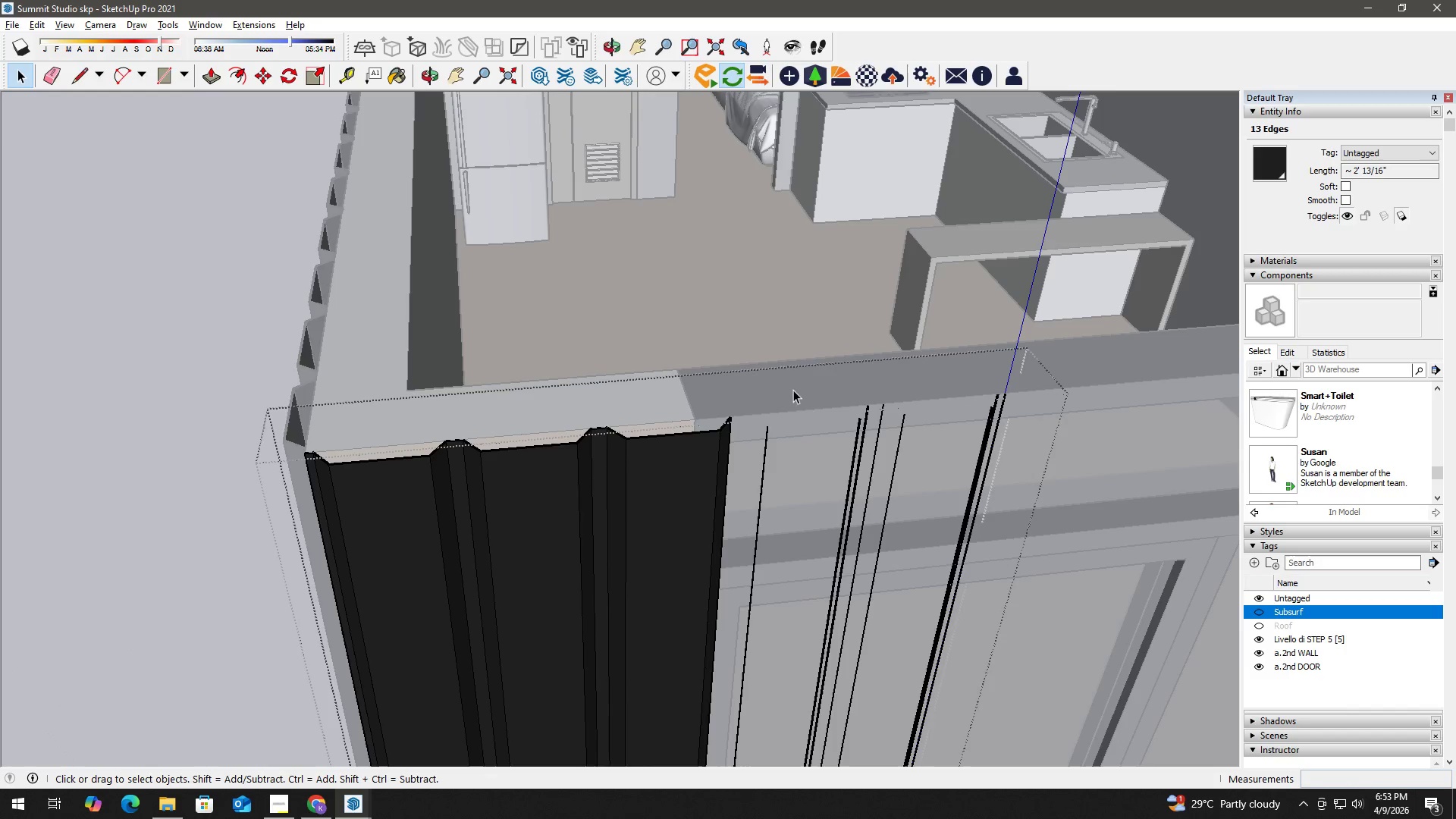 
hold_key(key=ShiftLeft, duration=1.31)
 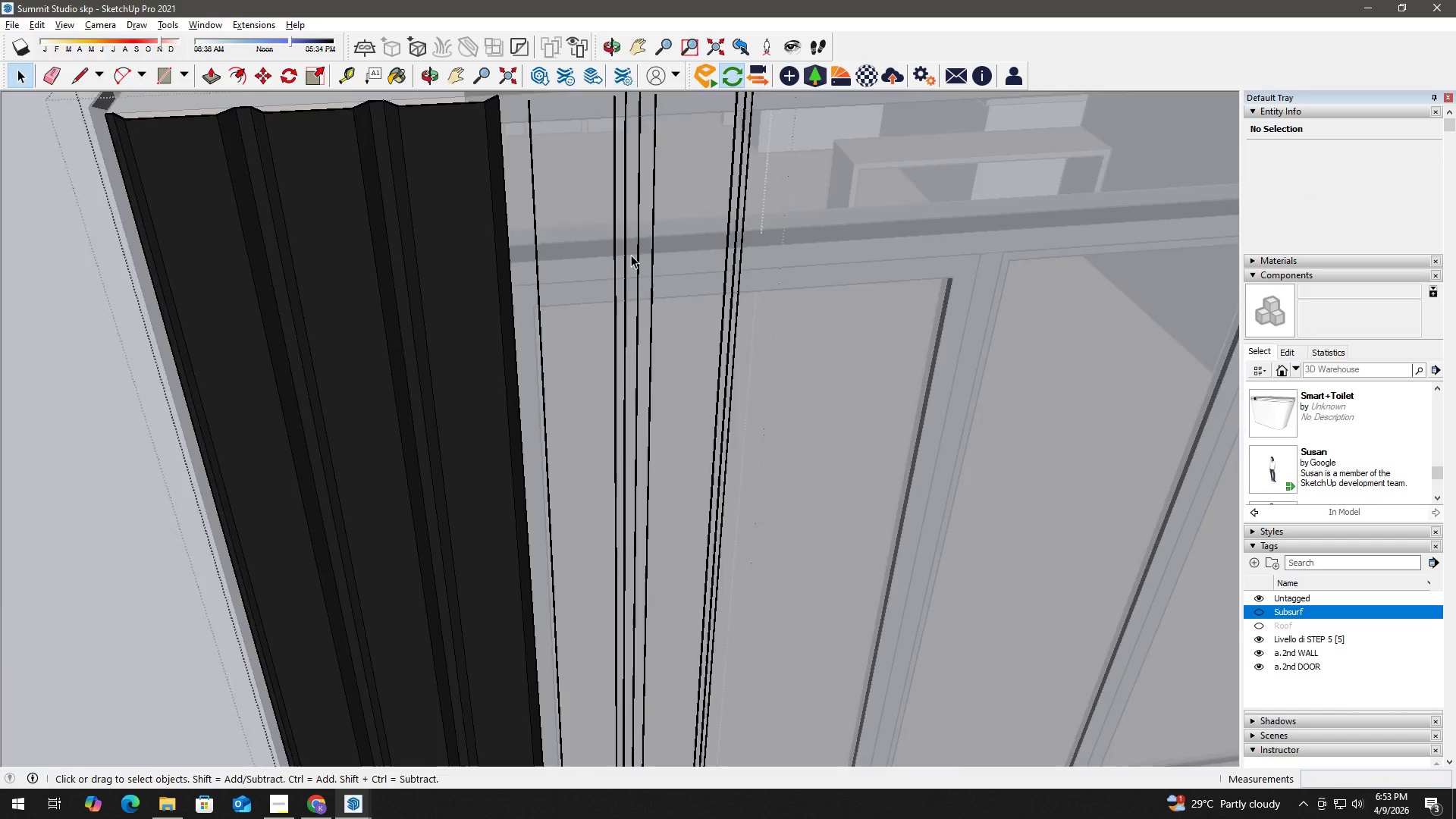 
scroll: coordinate [626, 265], scroll_direction: down, amount: 11.0
 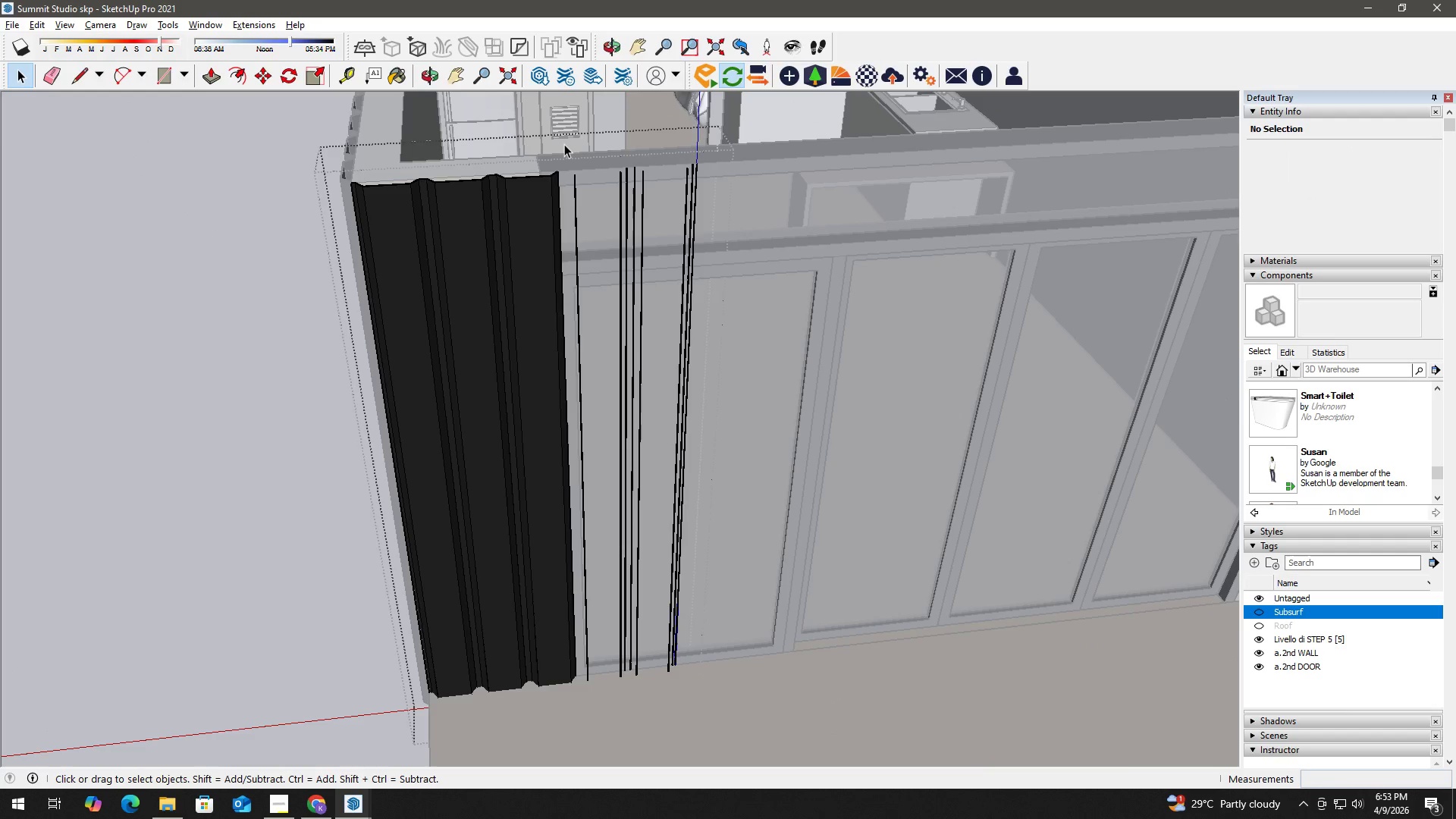 
left_click_drag(start_coordinate=[564, 143], to_coordinate=[728, 582])
 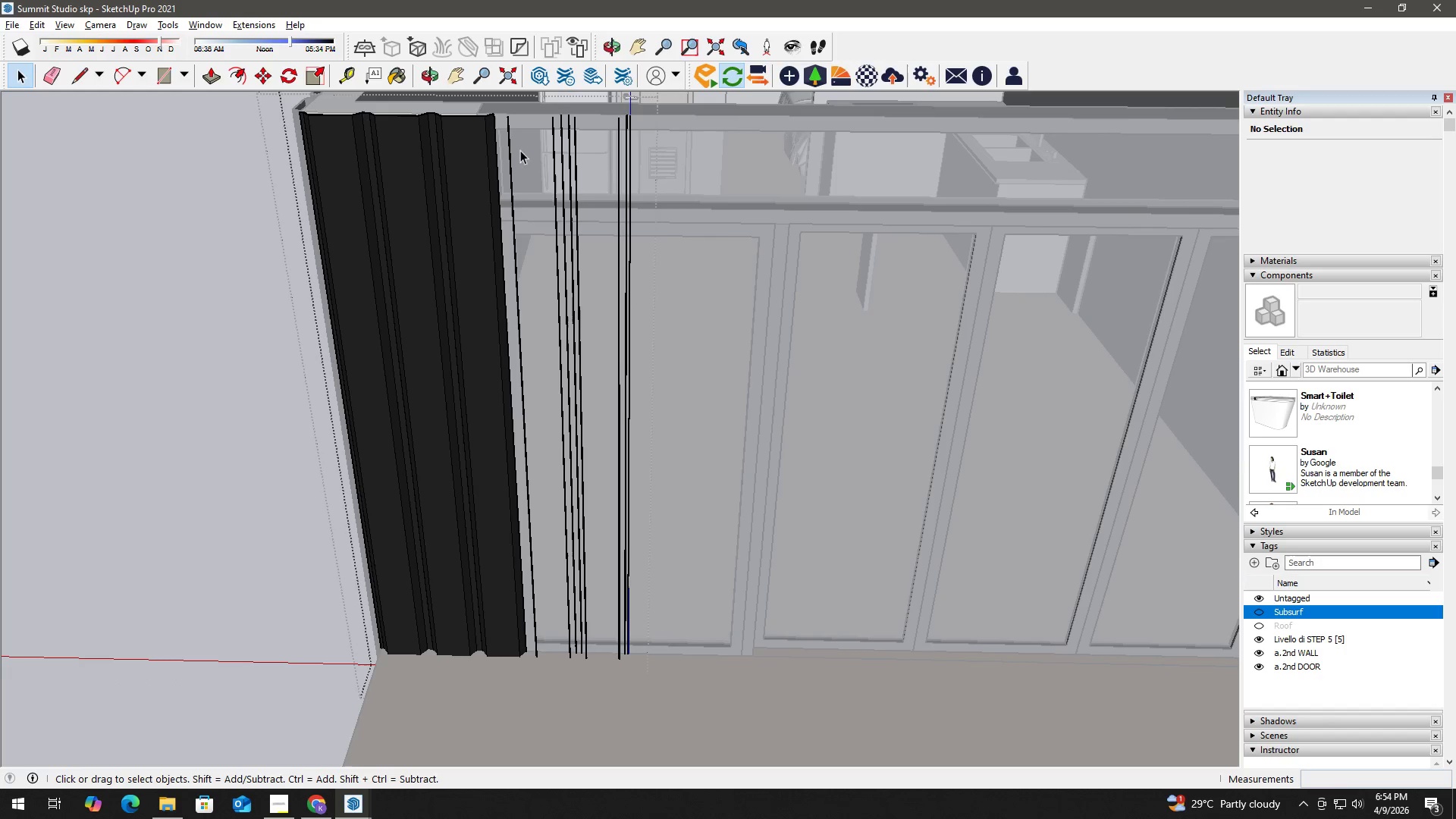 
left_click_drag(start_coordinate=[506, 96], to_coordinate=[797, 692])
 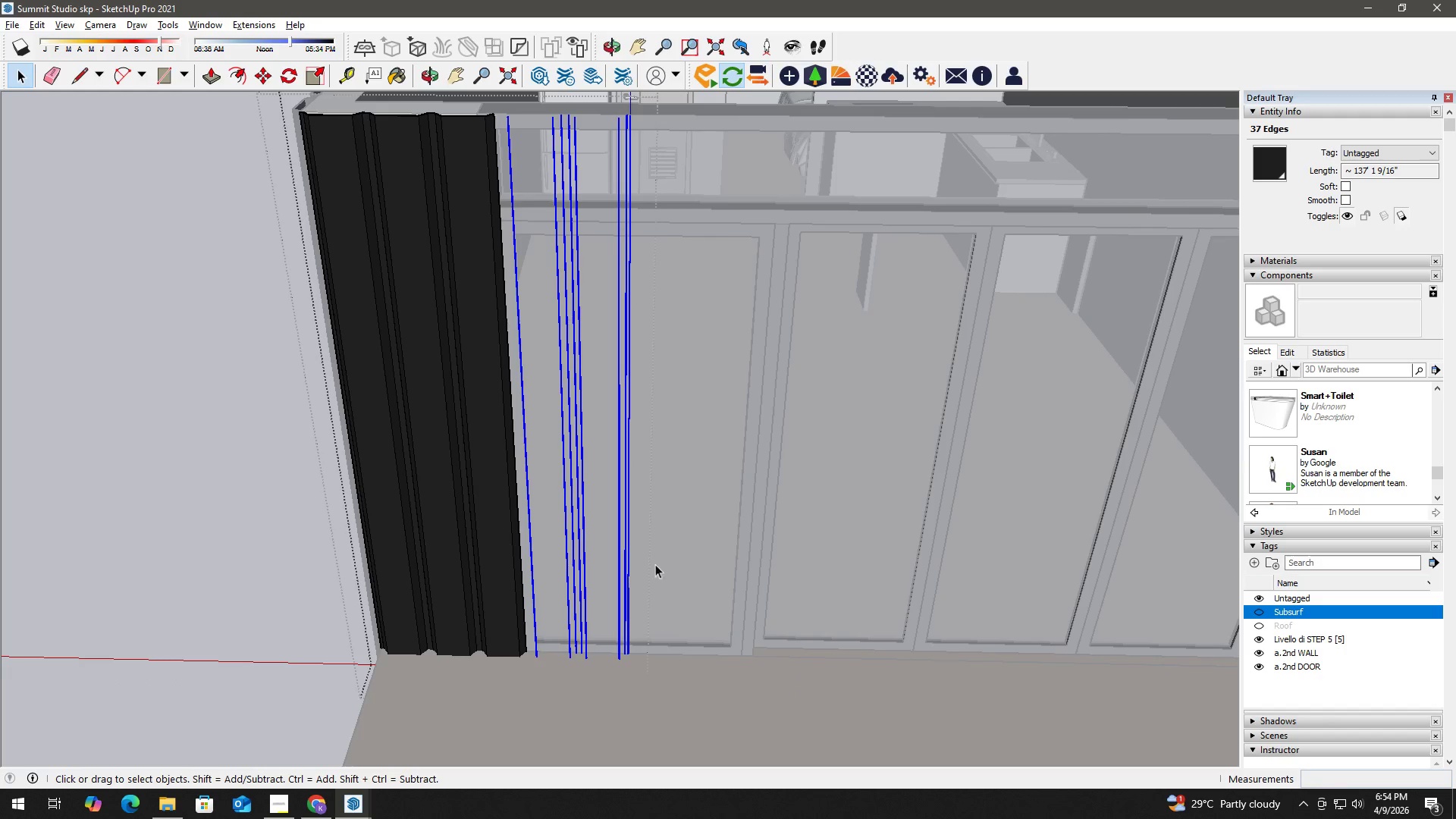 
key(Delete)
 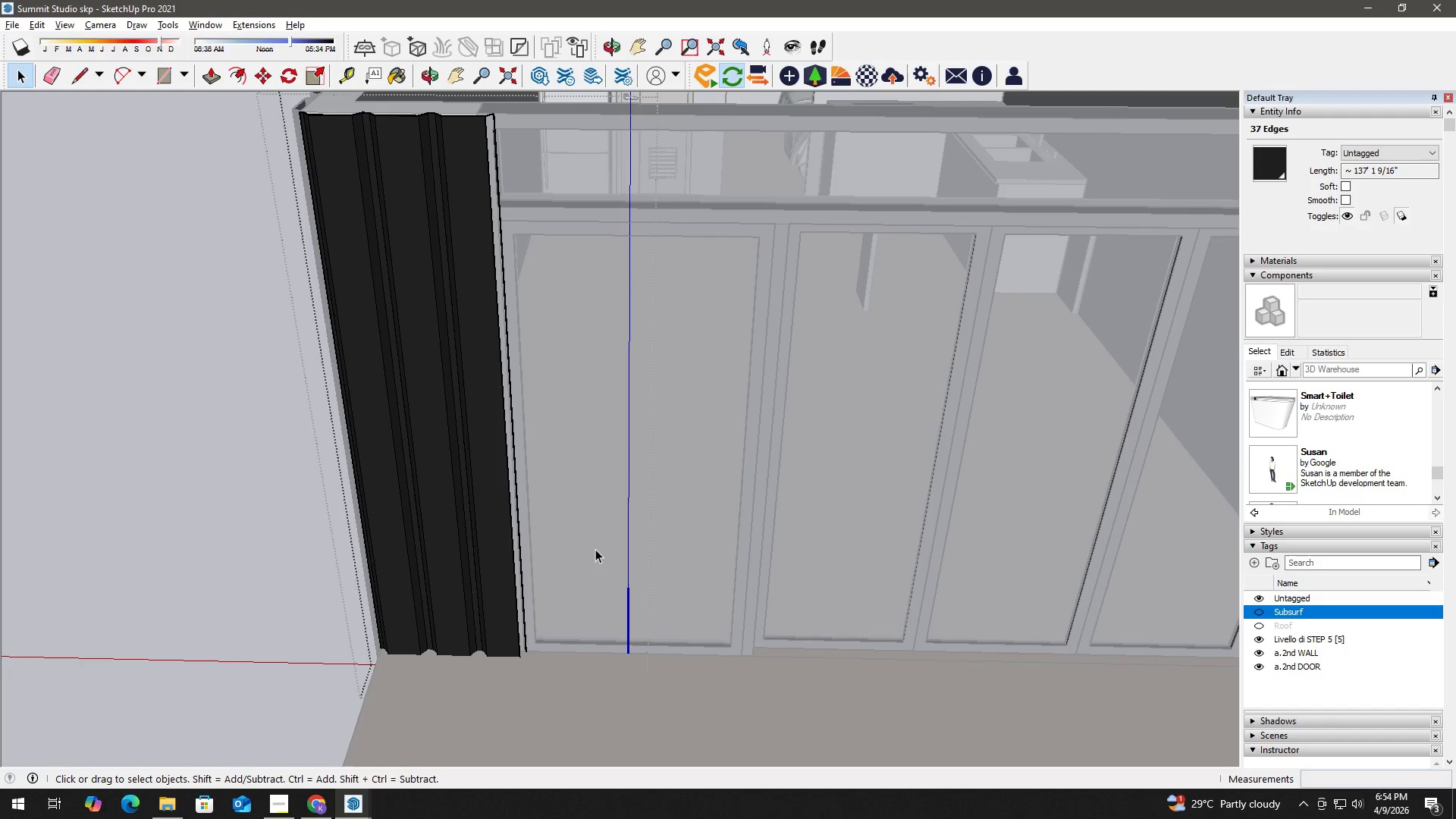 
key(Control+Z)
 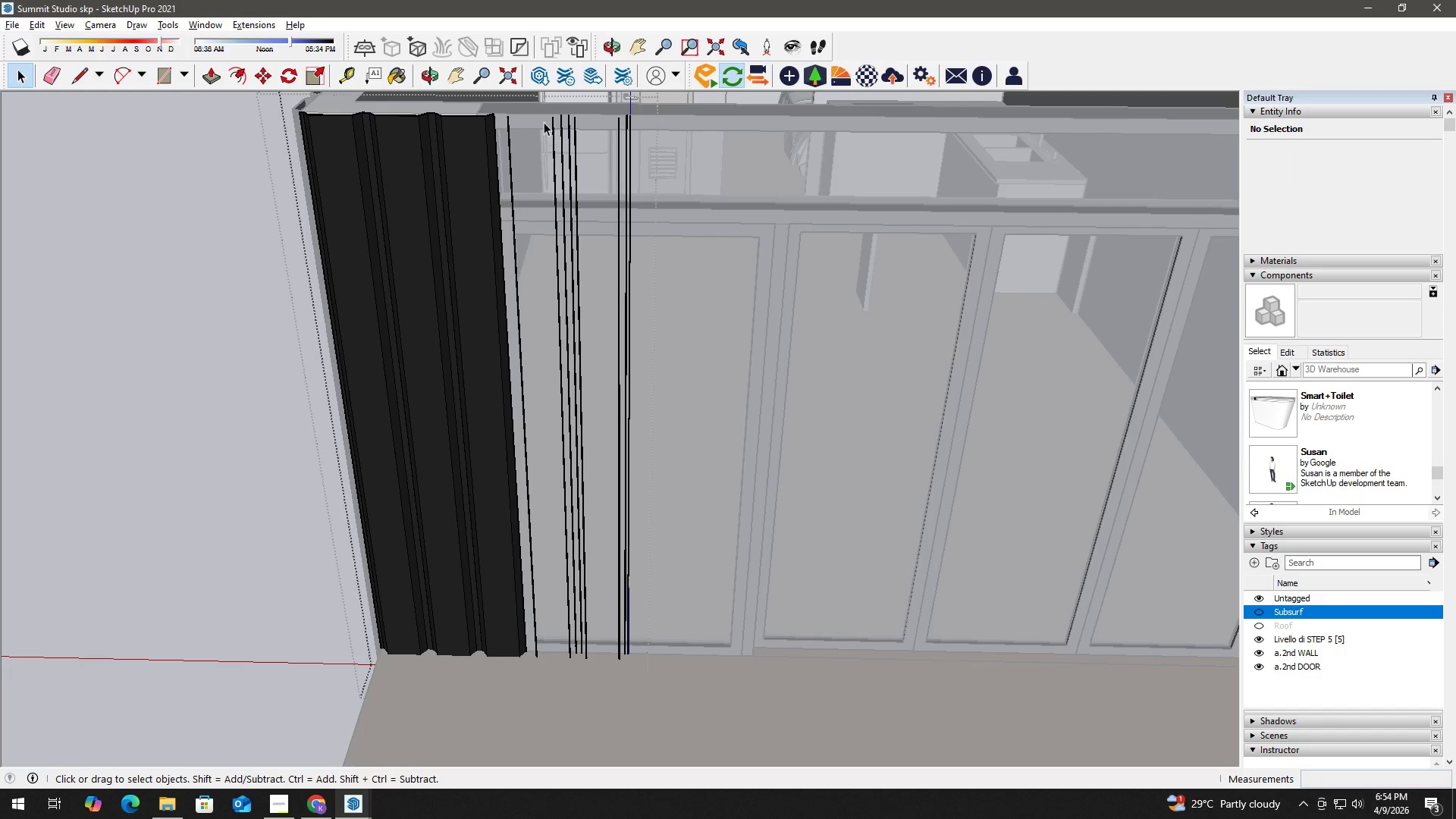 
left_click_drag(start_coordinate=[530, 102], to_coordinate=[798, 733])
 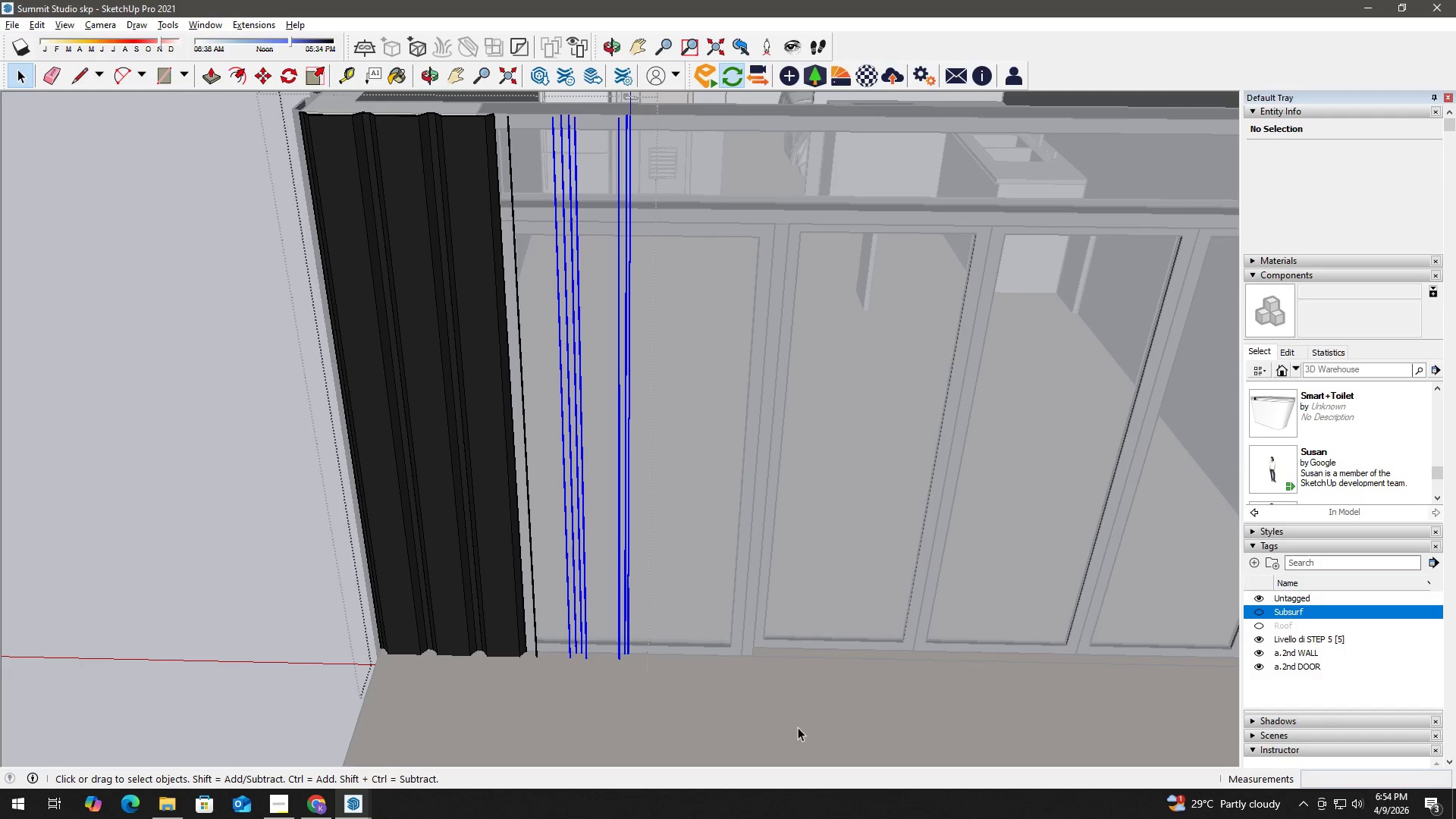 
key(Delete)
 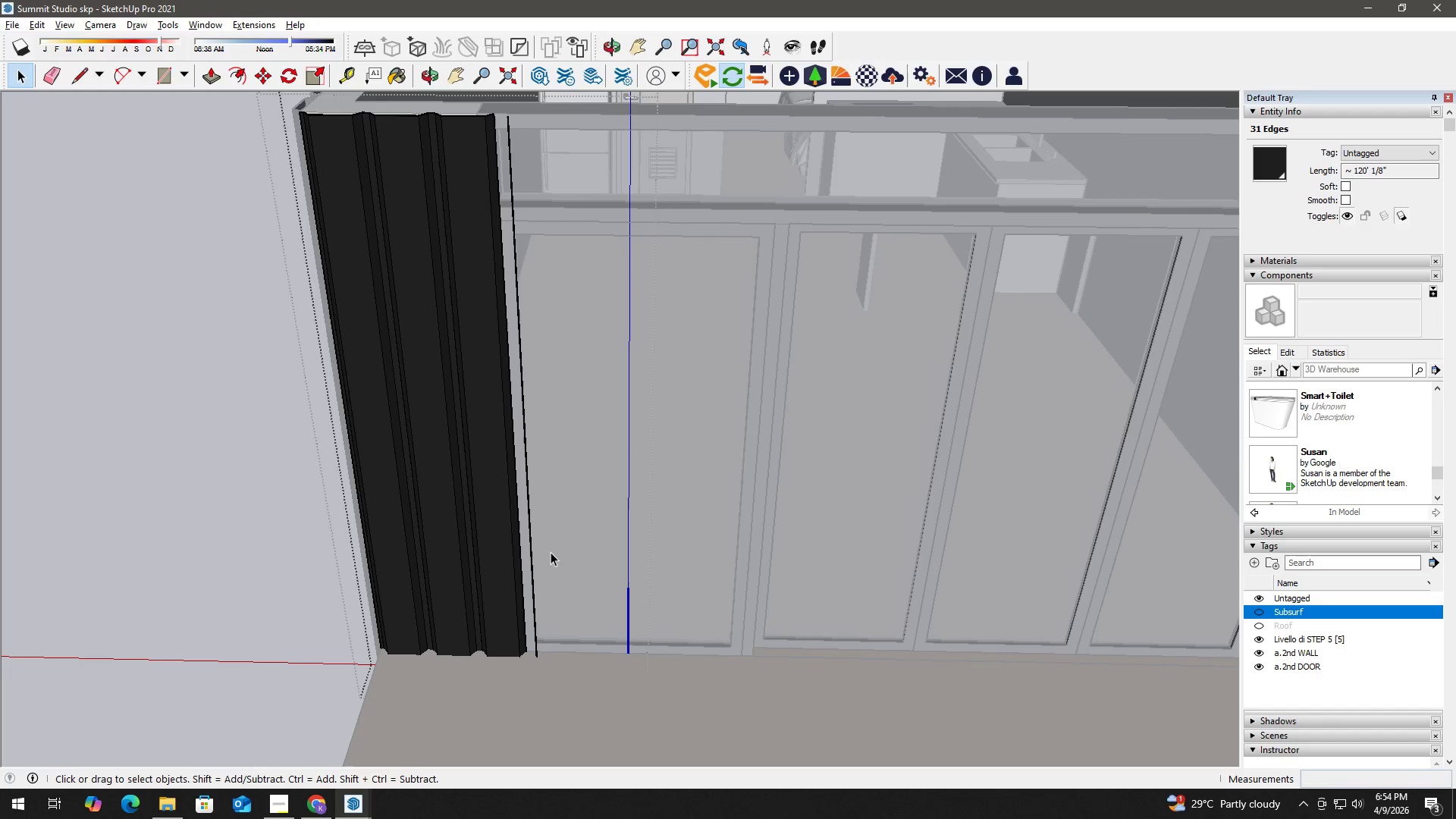 
key(E)
 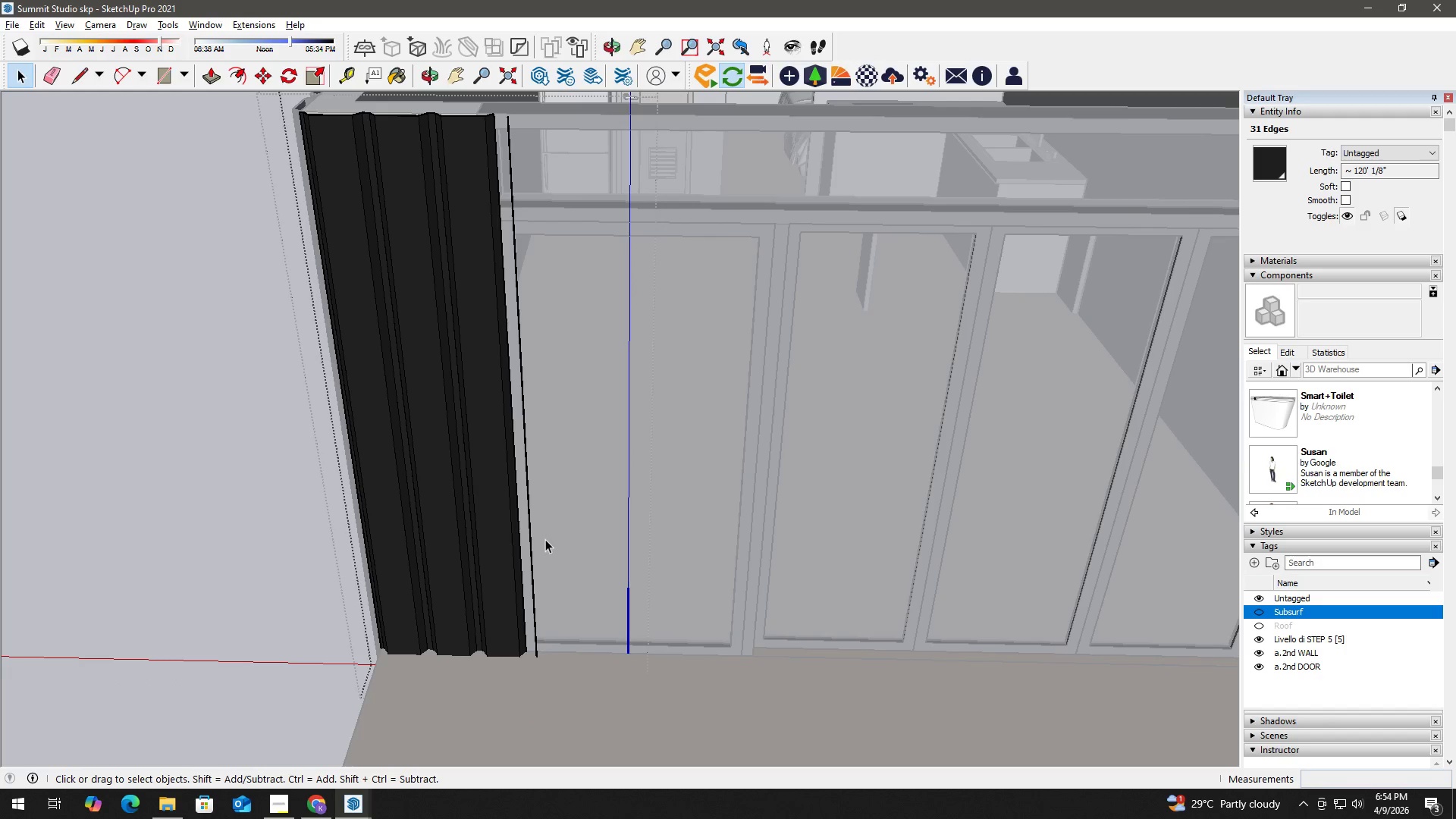 
left_click_drag(start_coordinate=[545, 539], to_coordinate=[532, 535])
 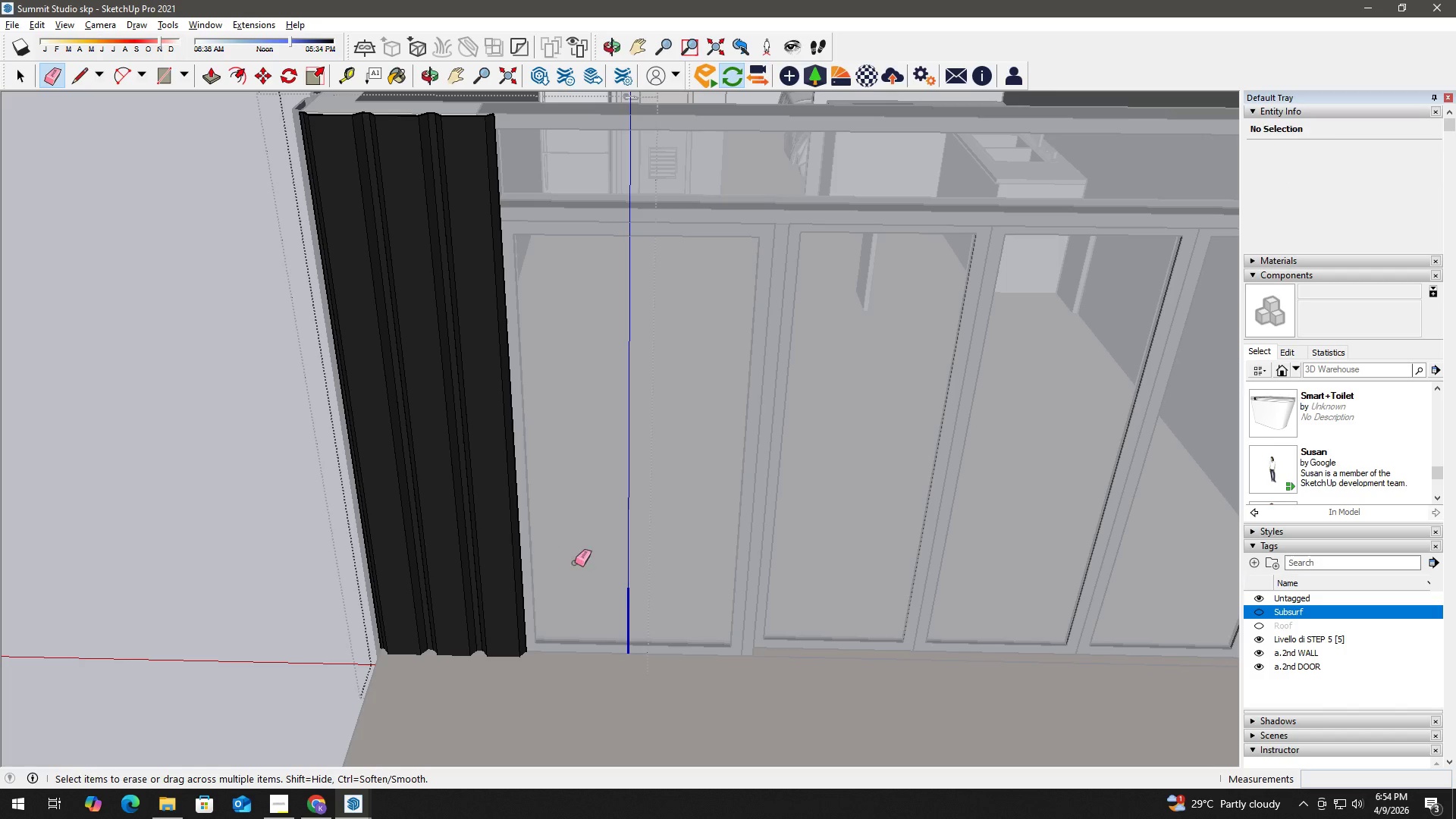 
left_click_drag(start_coordinate=[637, 604], to_coordinate=[613, 595])
 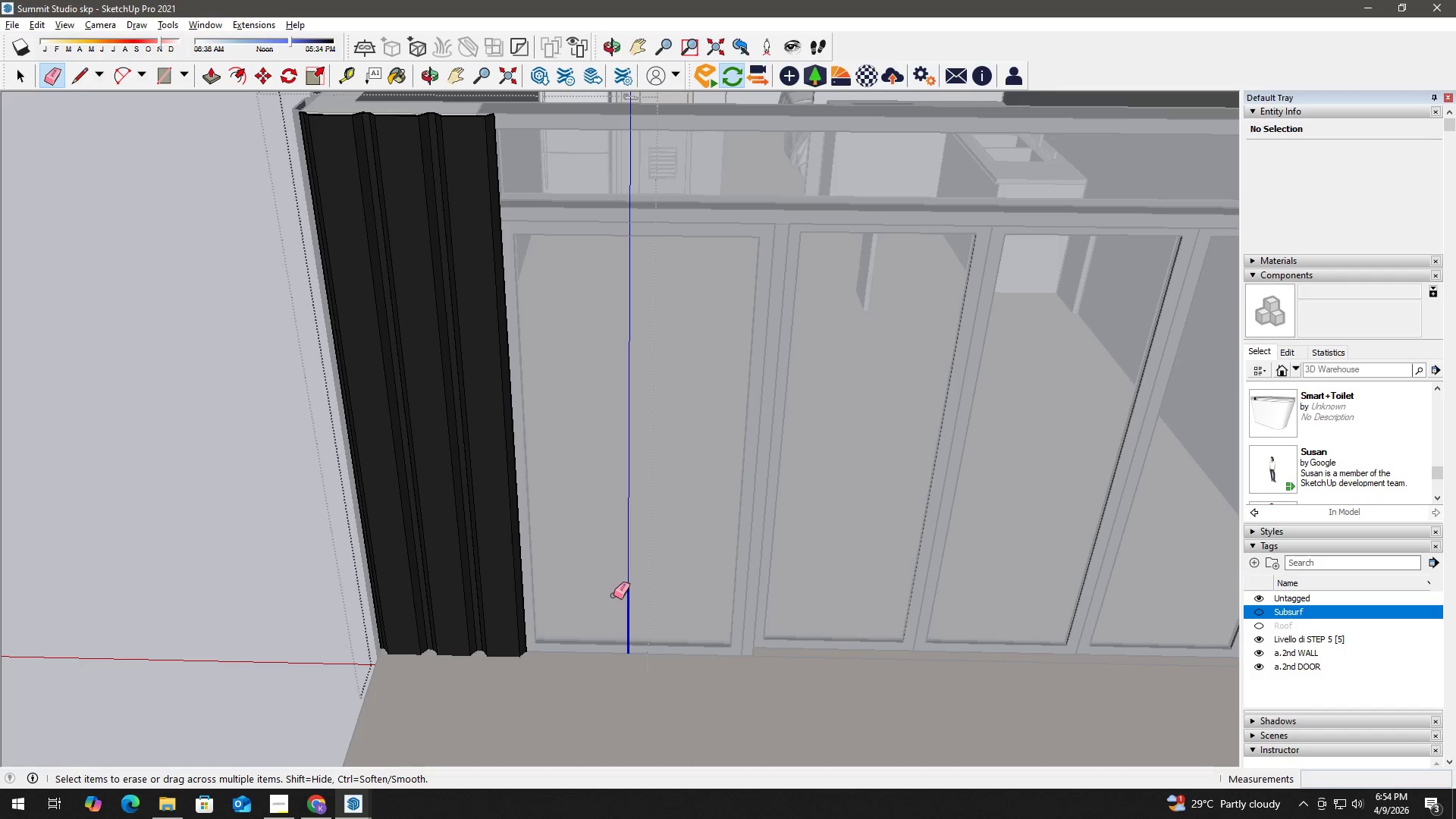 
key(Space)
 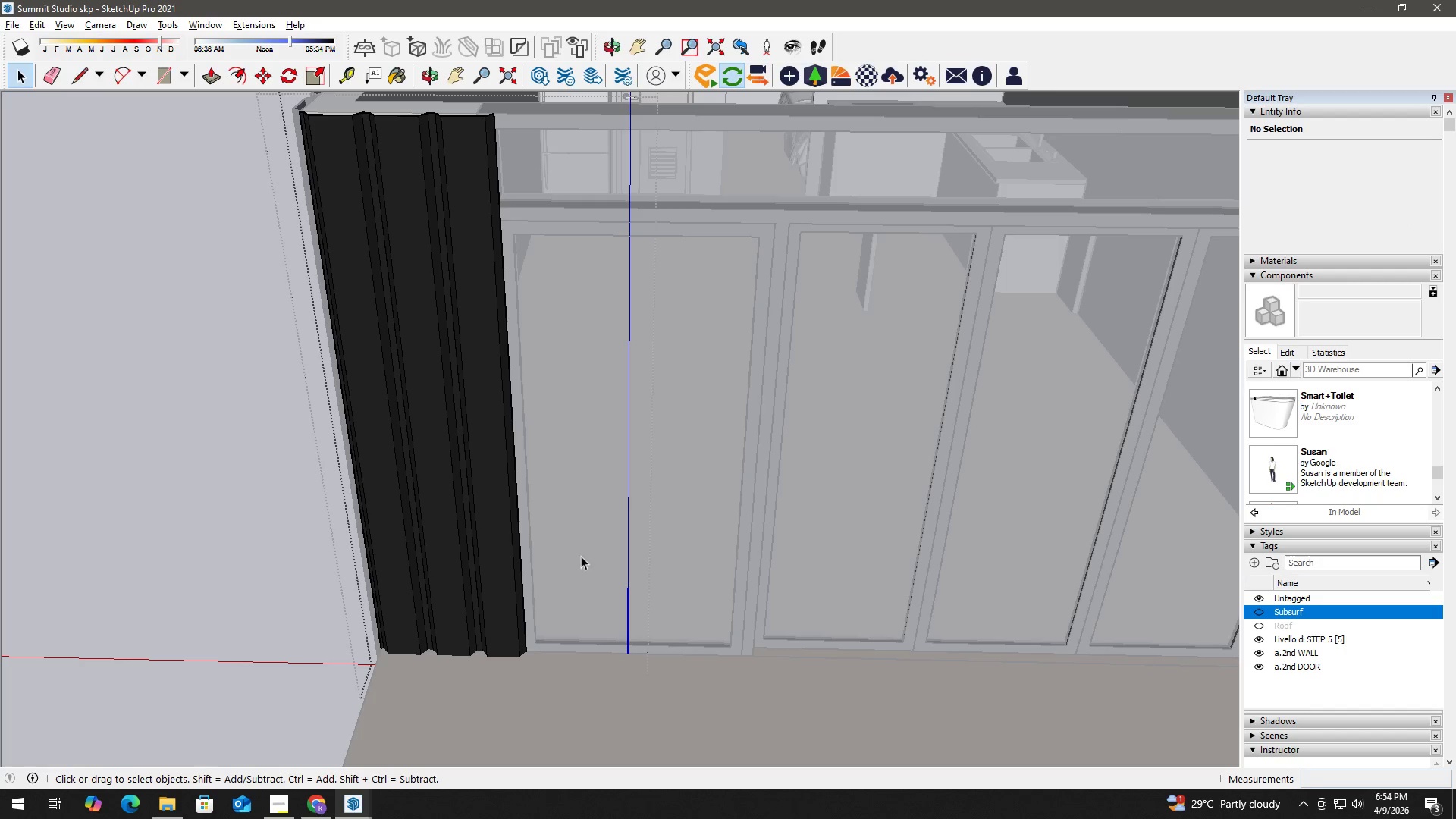 
key(Escape)
 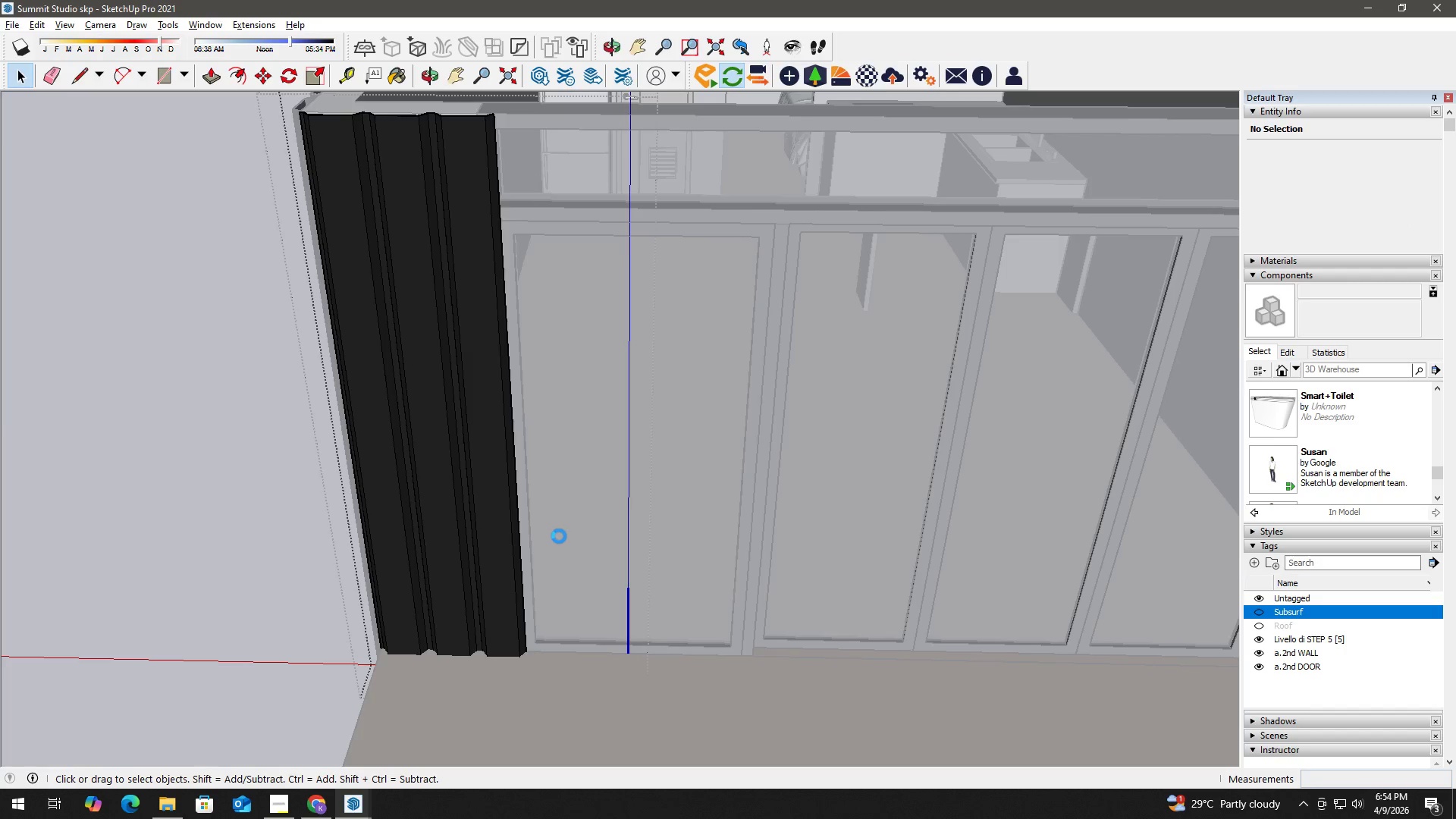 
scroll: coordinate [559, 535], scroll_direction: down, amount: 1.0
 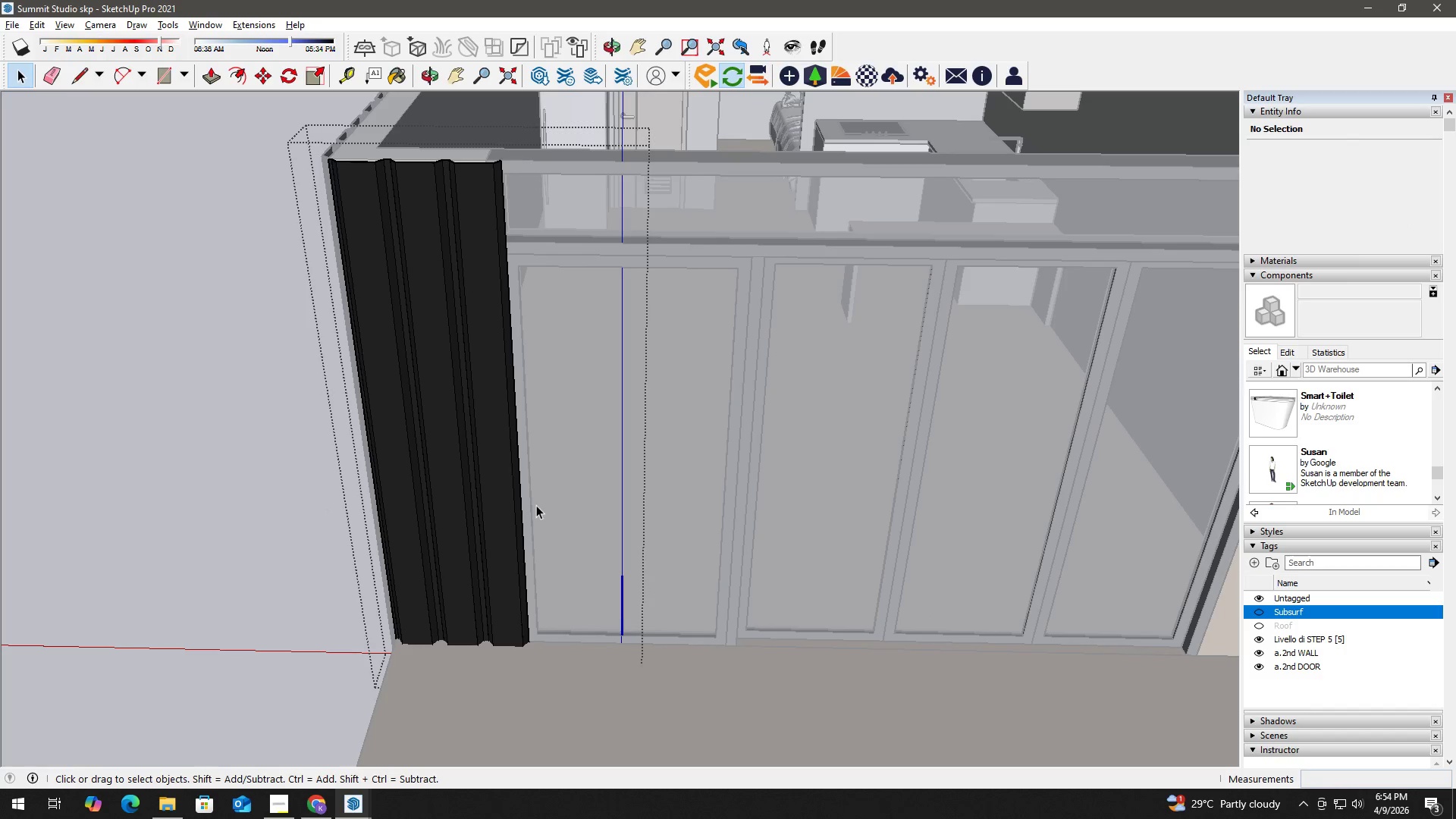 
type( ke)
 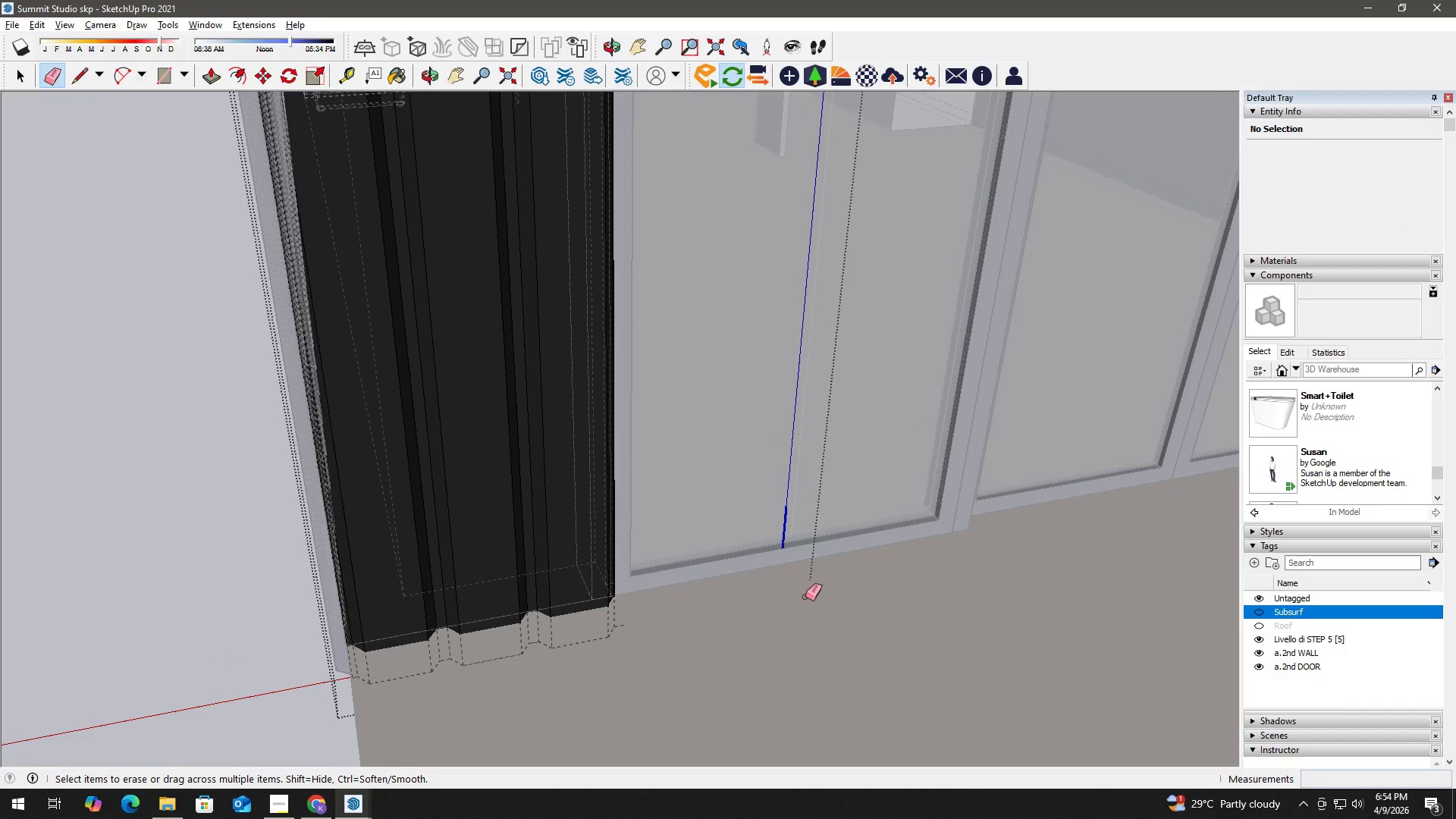 
scroll: coordinate [673, 677], scroll_direction: up, amount: 7.0
 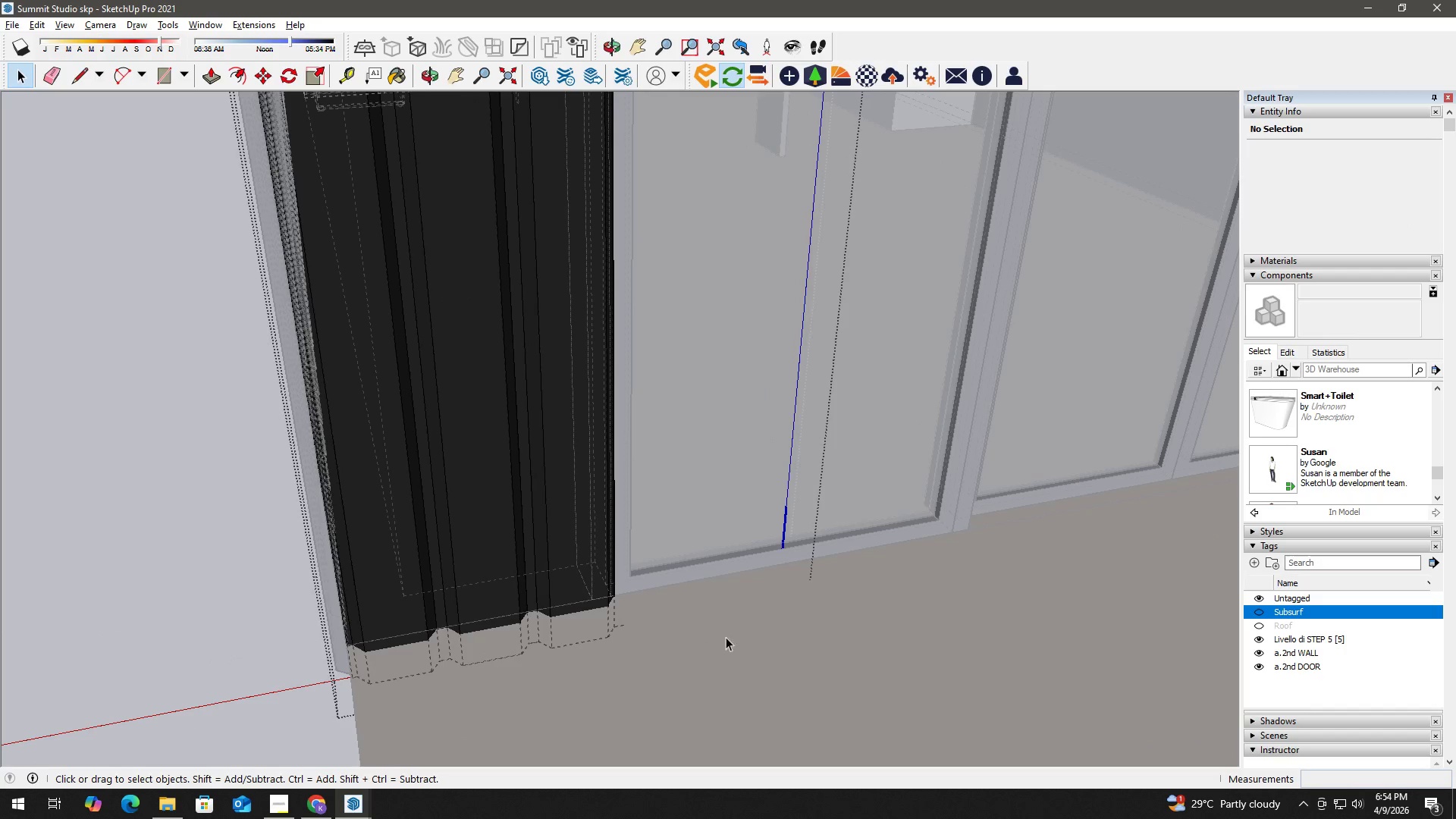 
left_click_drag(start_coordinate=[733, 635], to_coordinate=[812, 589])
 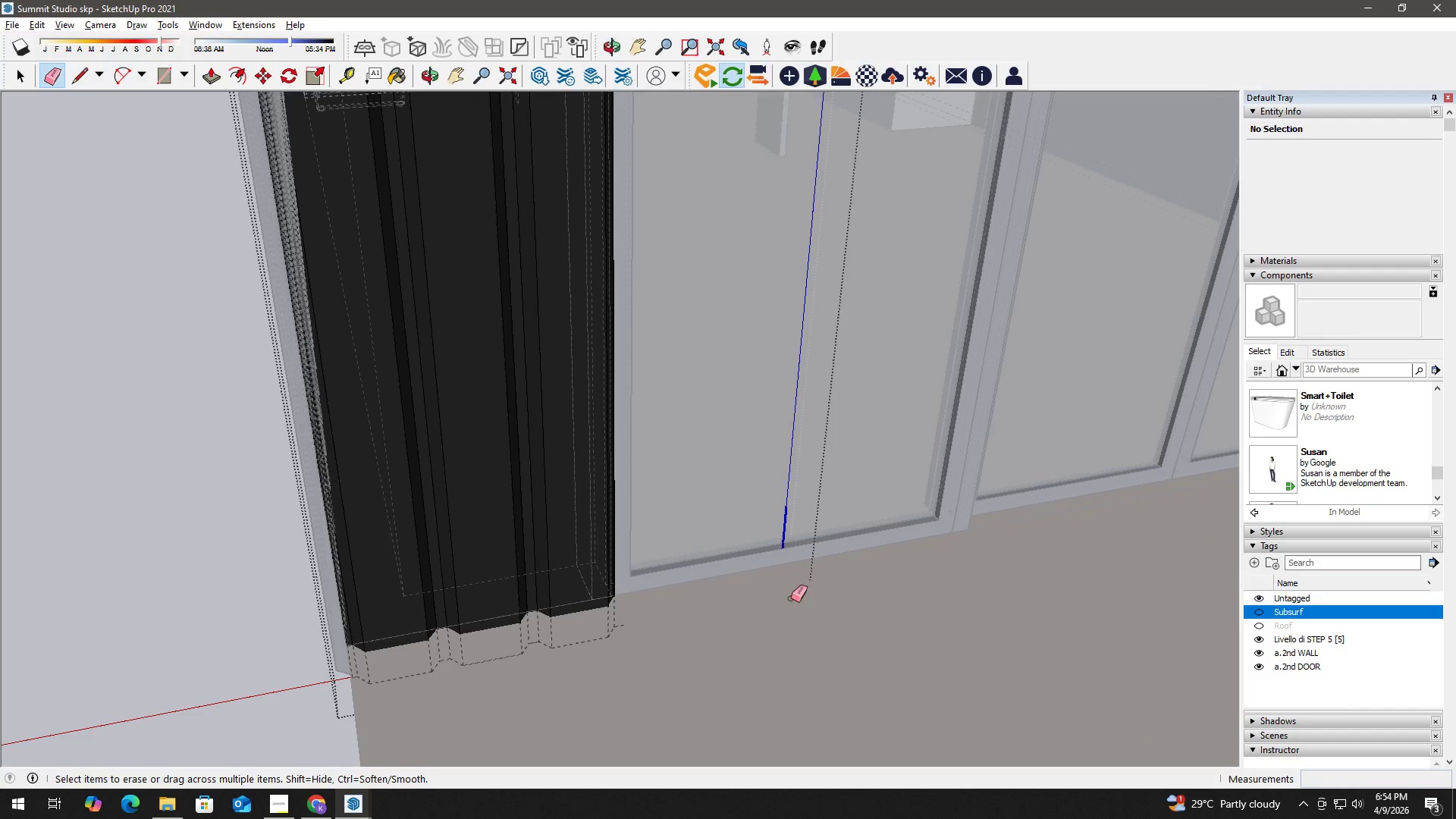 
key(H)
 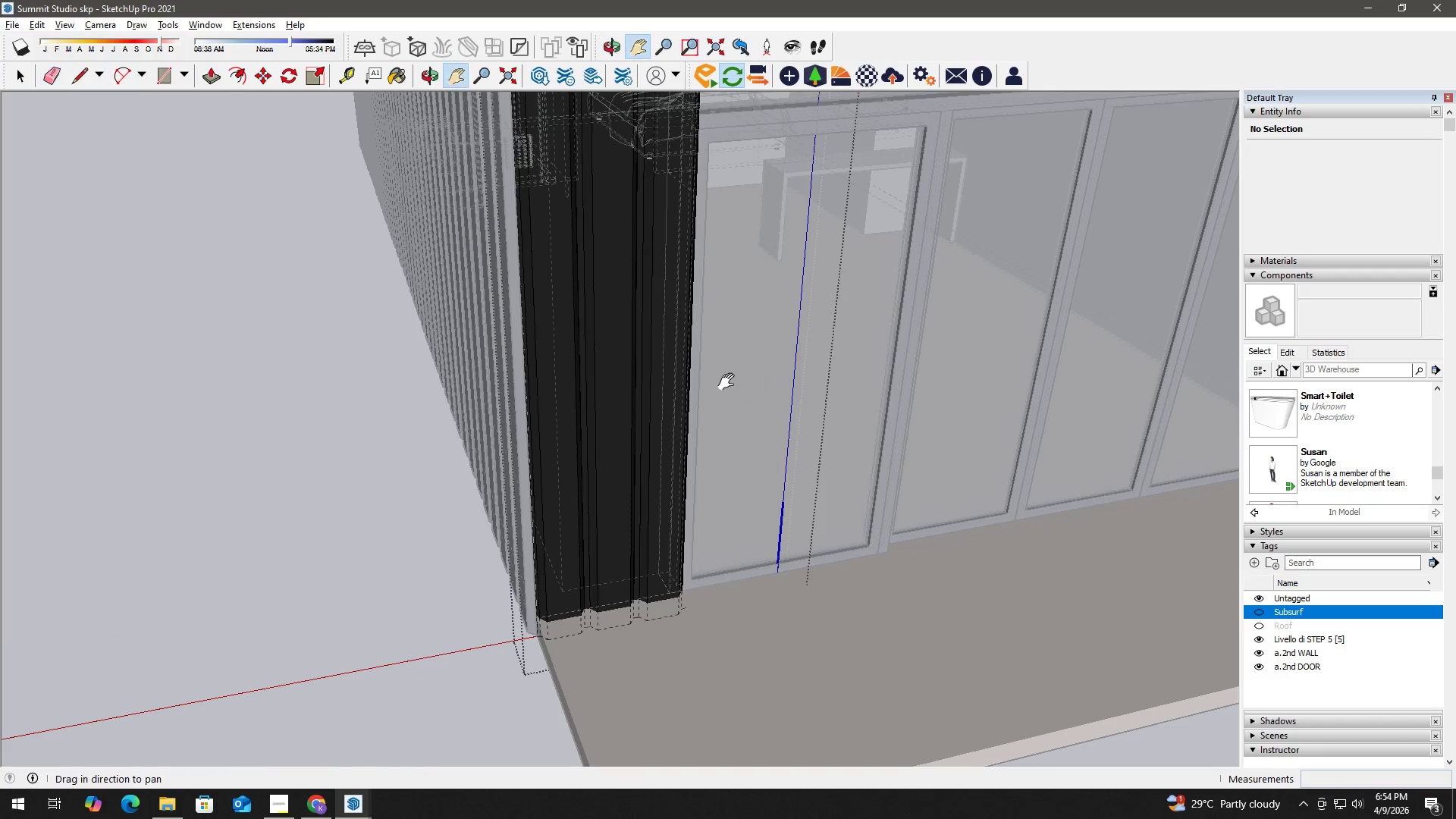 
scroll: coordinate [755, 570], scroll_direction: down, amount: 6.0
 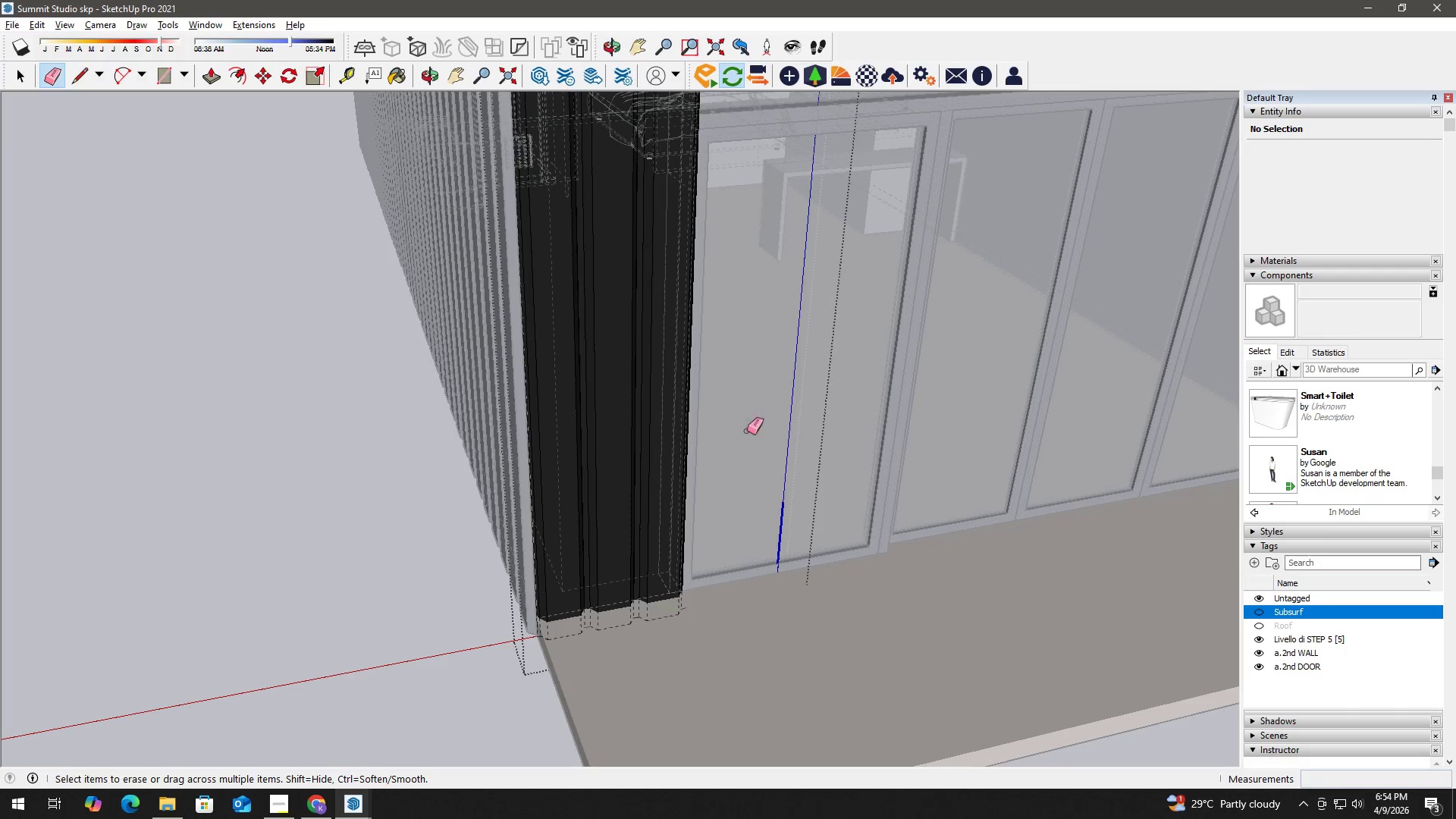 
left_click_drag(start_coordinate=[727, 384], to_coordinate=[676, 585])
 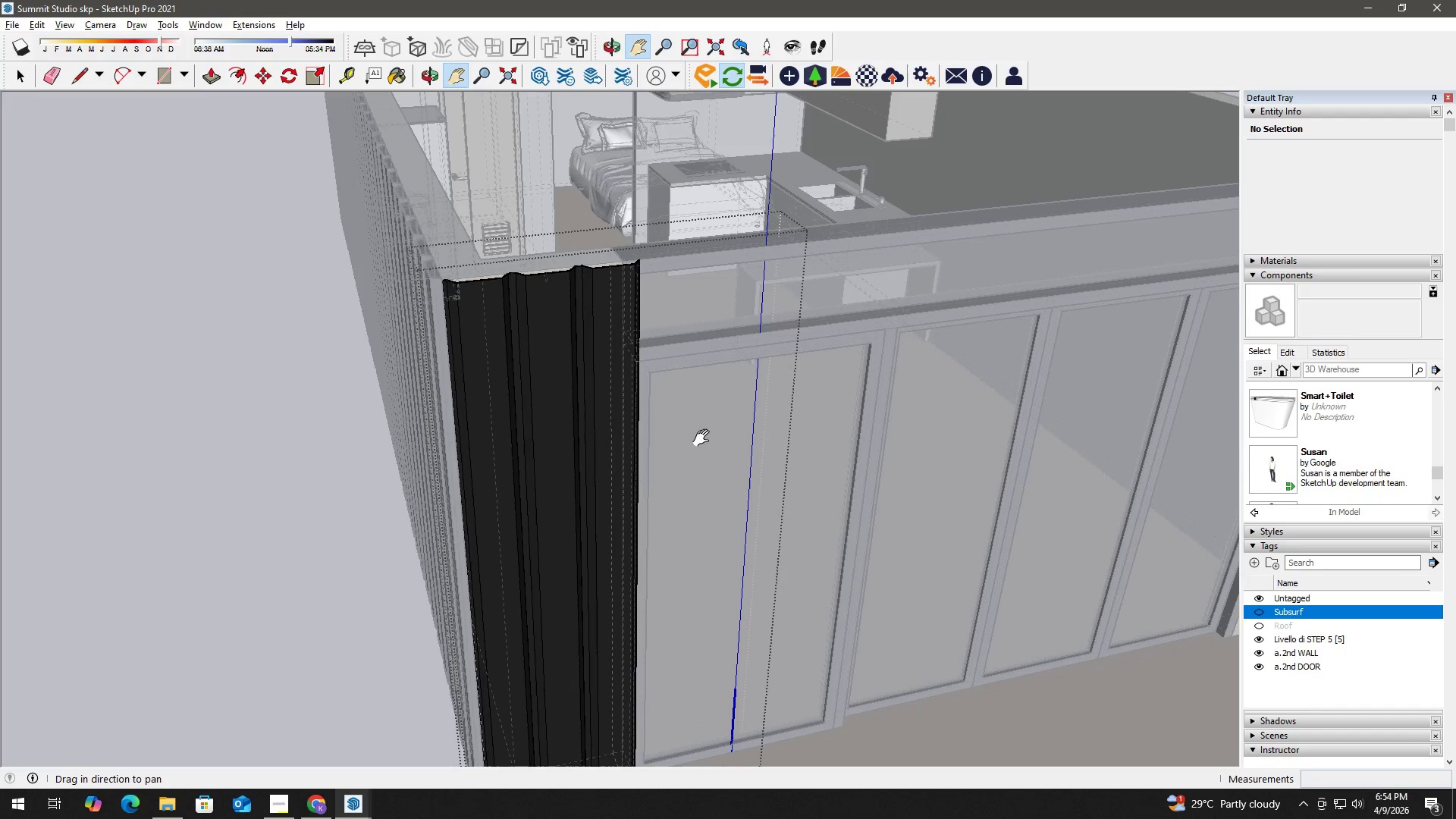 
left_click_drag(start_coordinate=[704, 438], to_coordinate=[689, 507])
 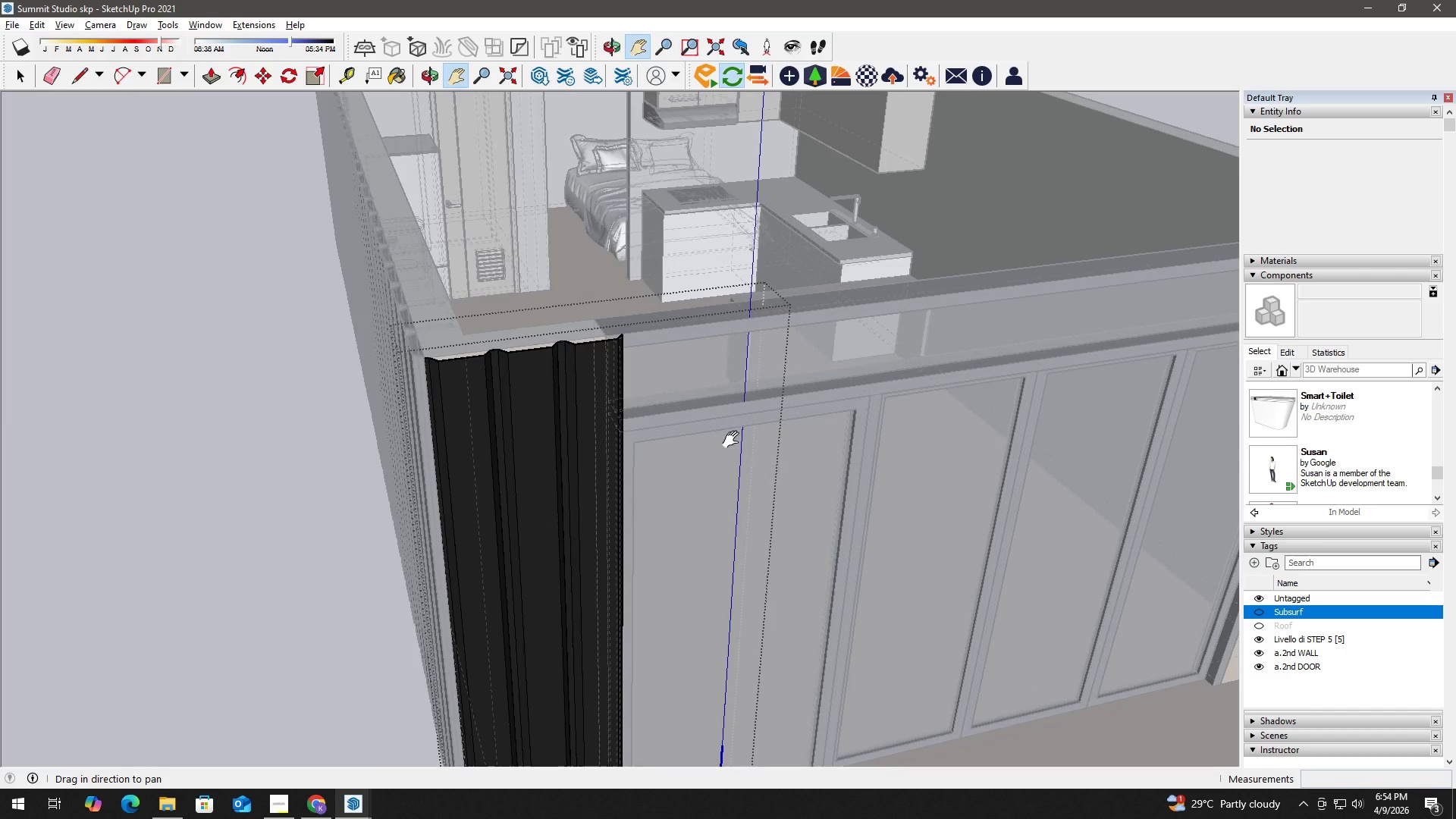 
key(E)
 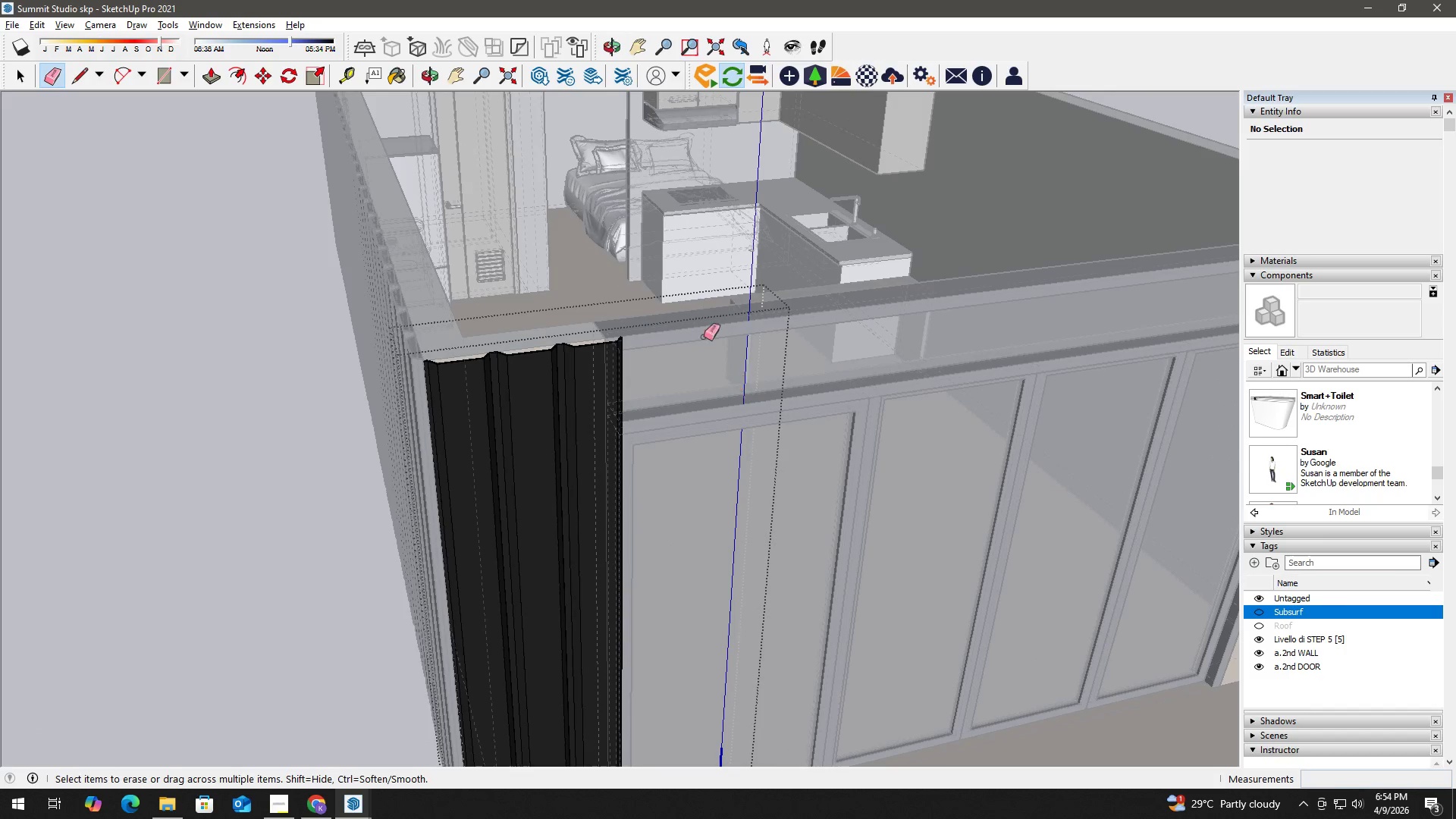 
left_click_drag(start_coordinate=[704, 337], to_coordinate=[767, 306])
 